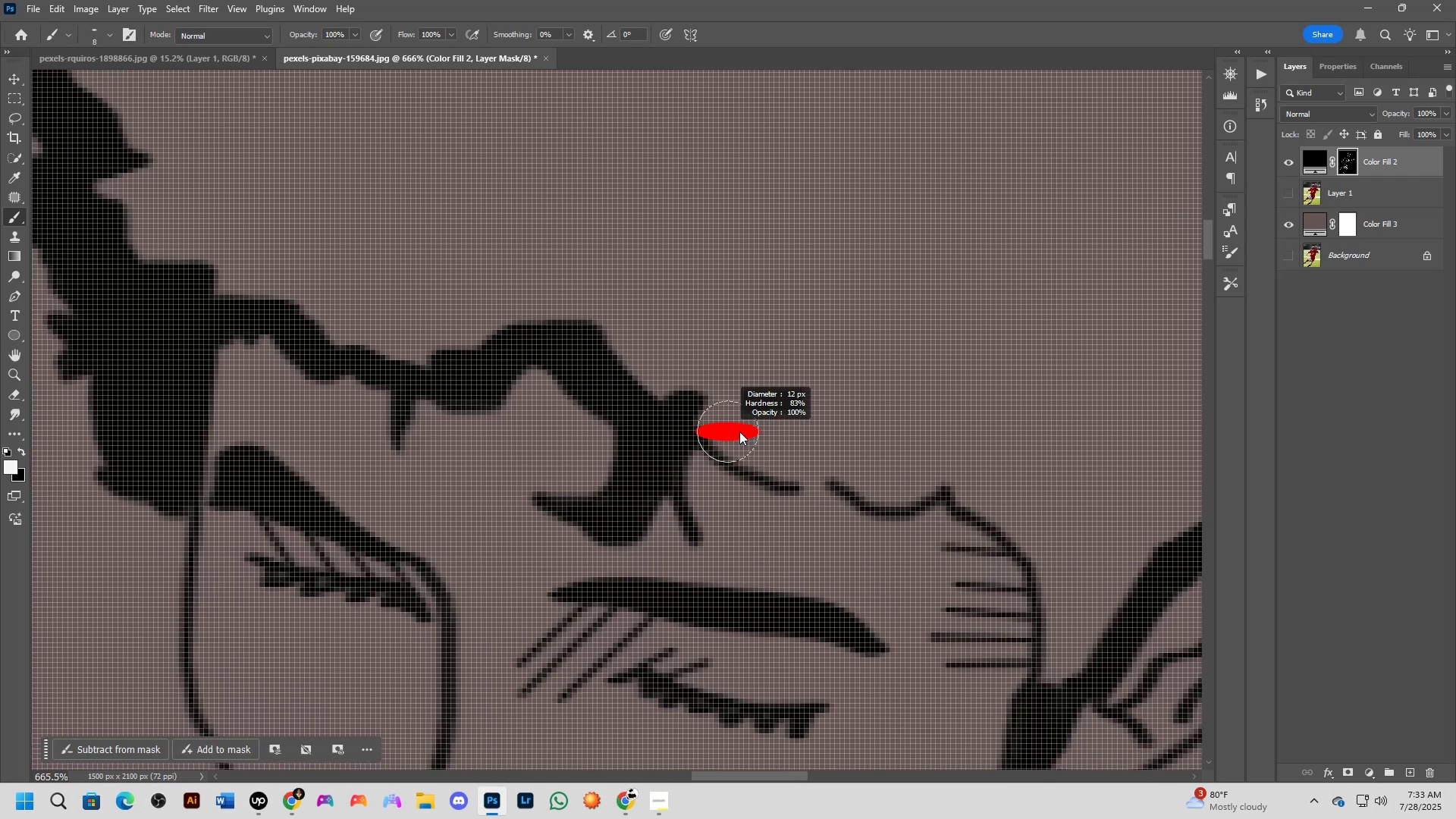 
scroll: coordinate [738, 428], scroll_direction: down, amount: 6.0
 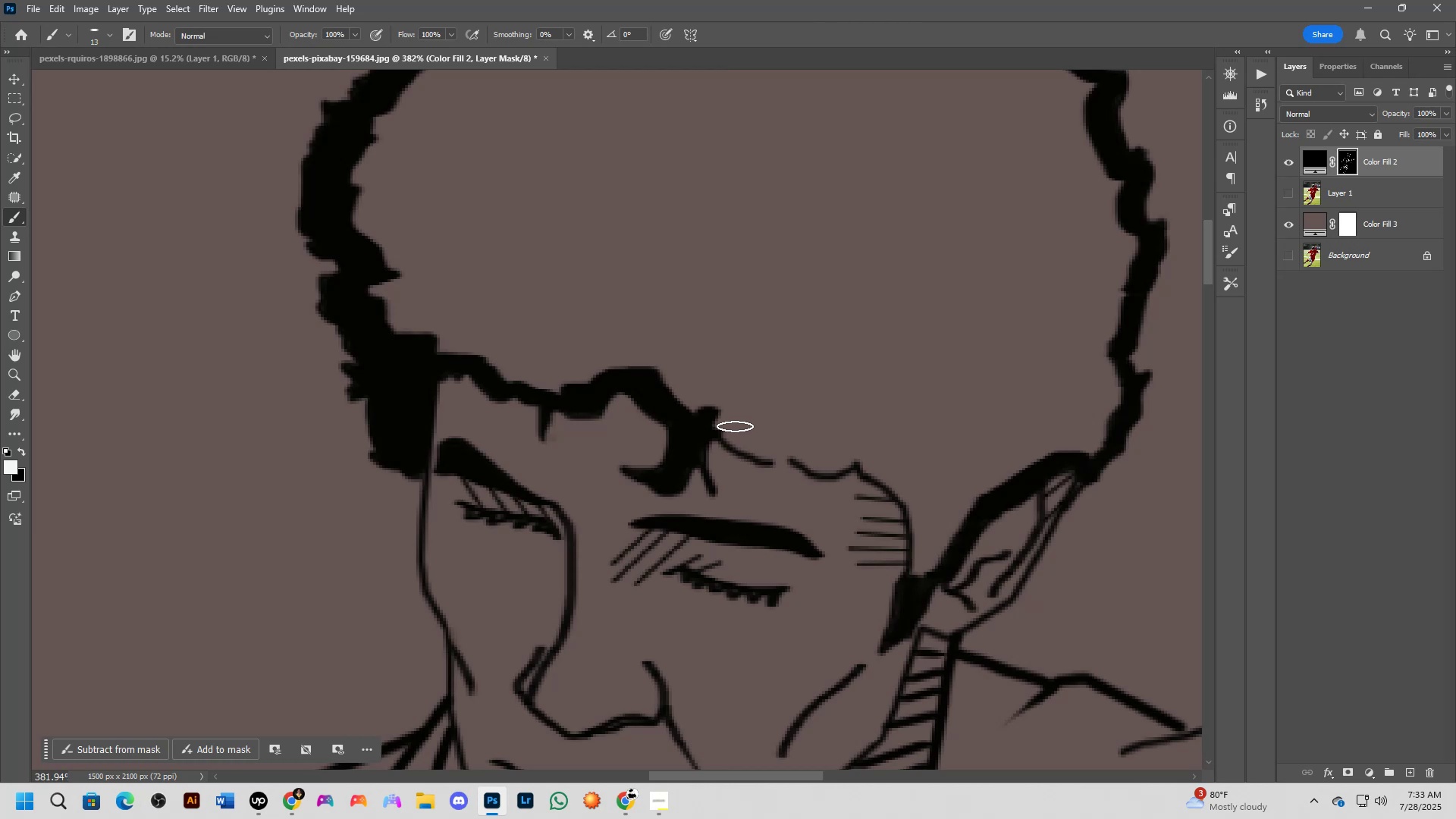 
left_click_drag(start_coordinate=[735, 426], to_coordinate=[799, 455])
 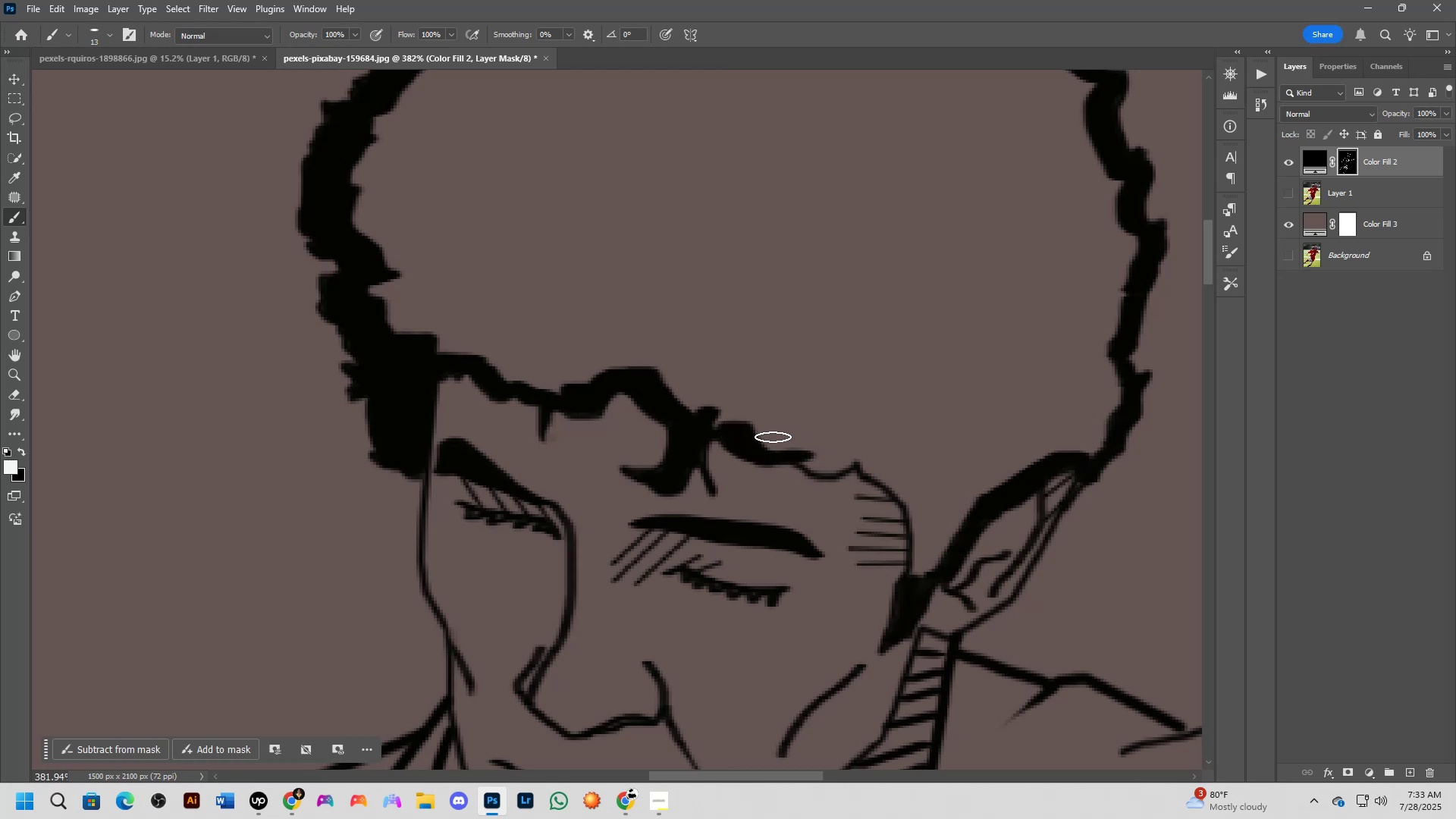 
key(Alt+AltLeft)
 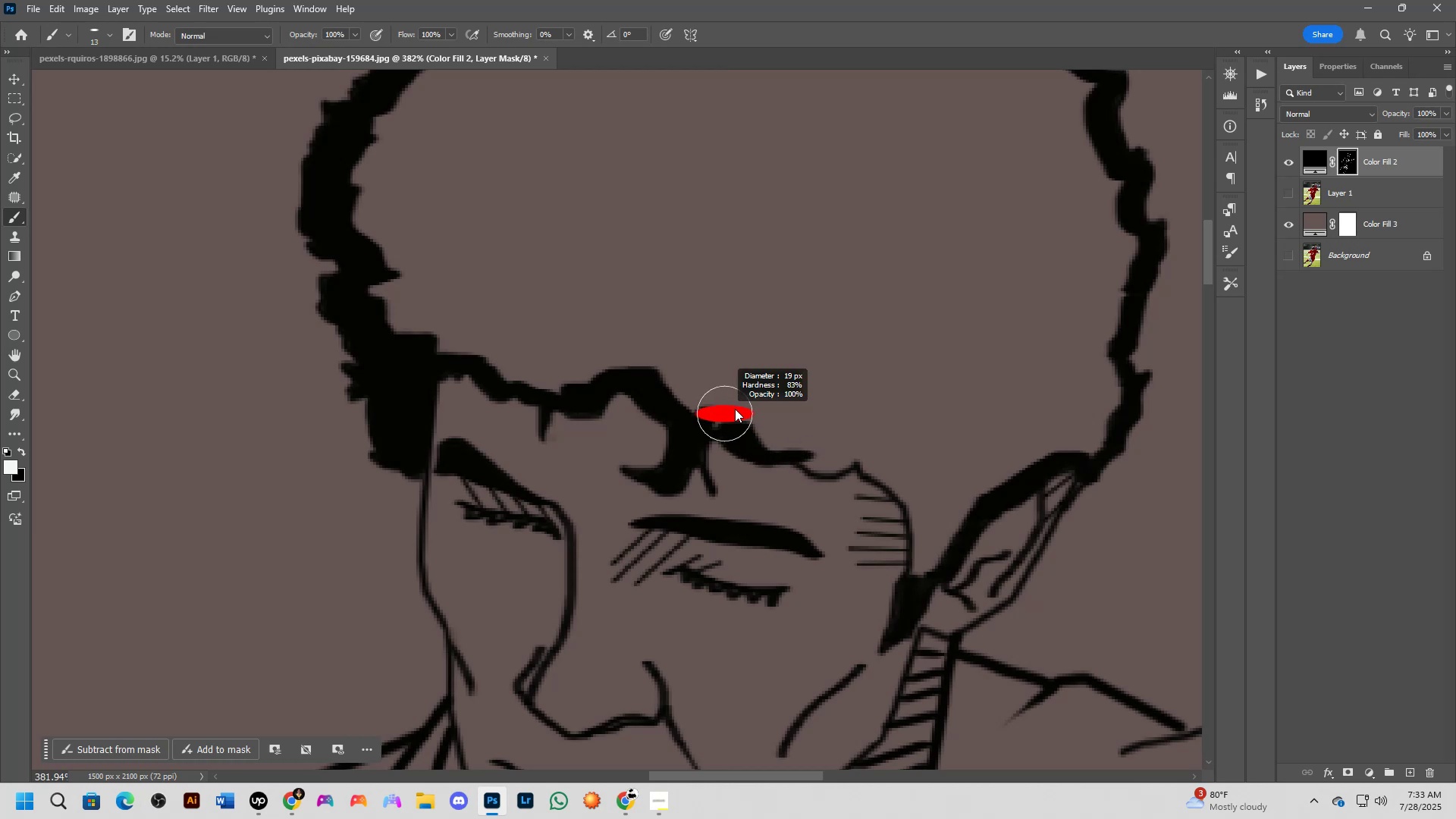 
left_click_drag(start_coordinate=[731, 404], to_coordinate=[733, 425])
 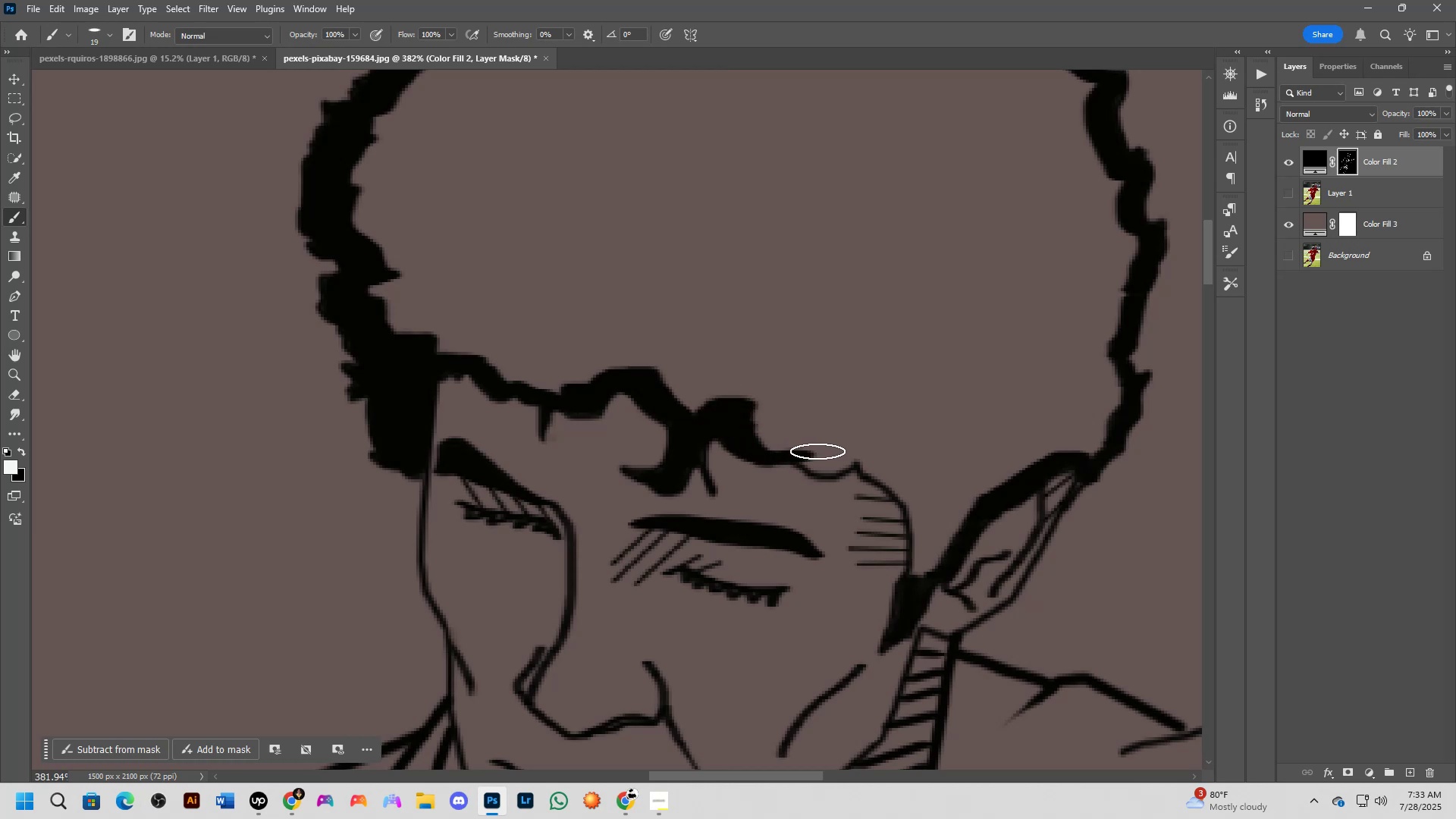 
left_click_drag(start_coordinate=[819, 454], to_coordinate=[854, 454])
 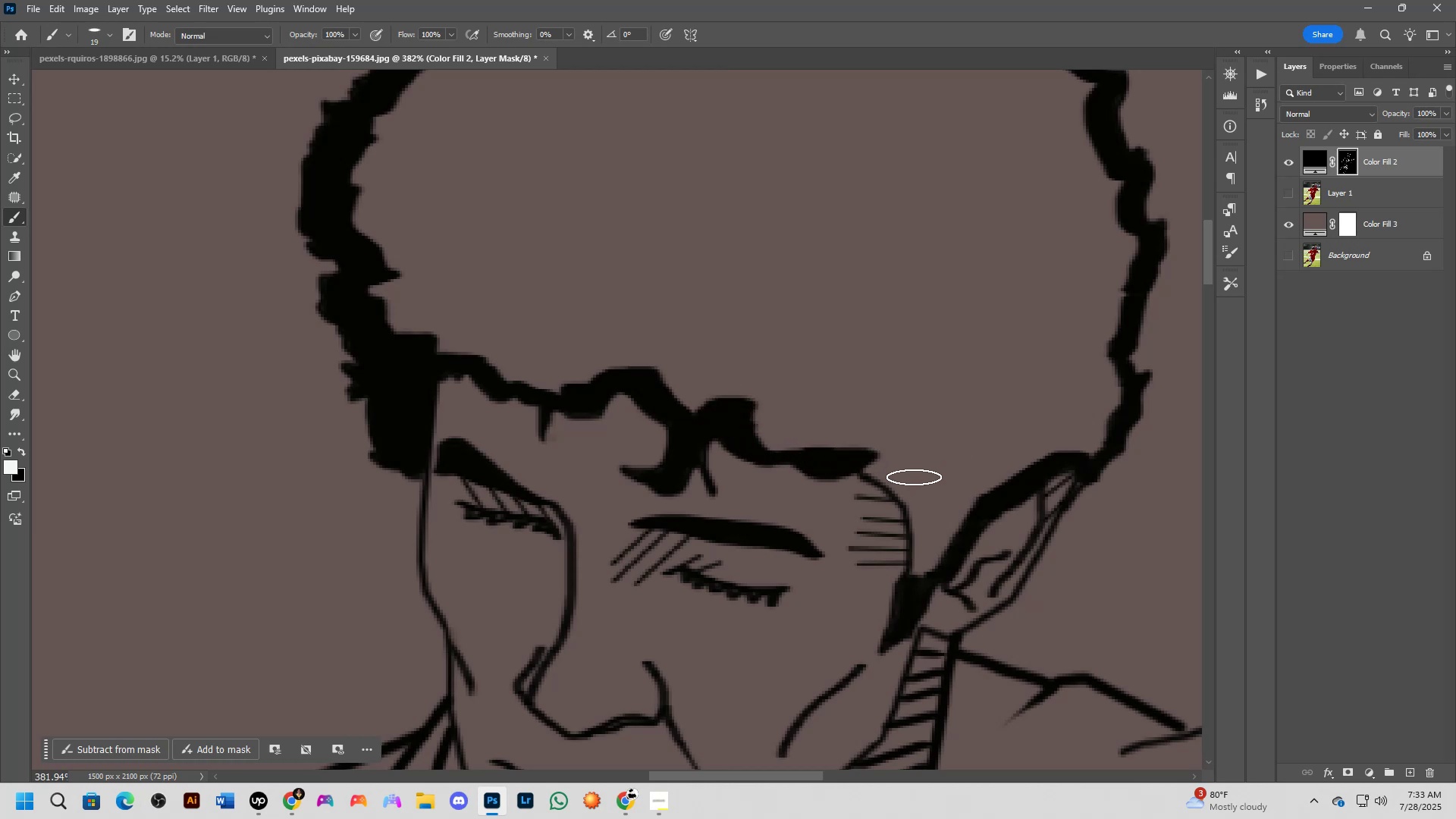 
hold_key(key=Space, duration=0.6)
 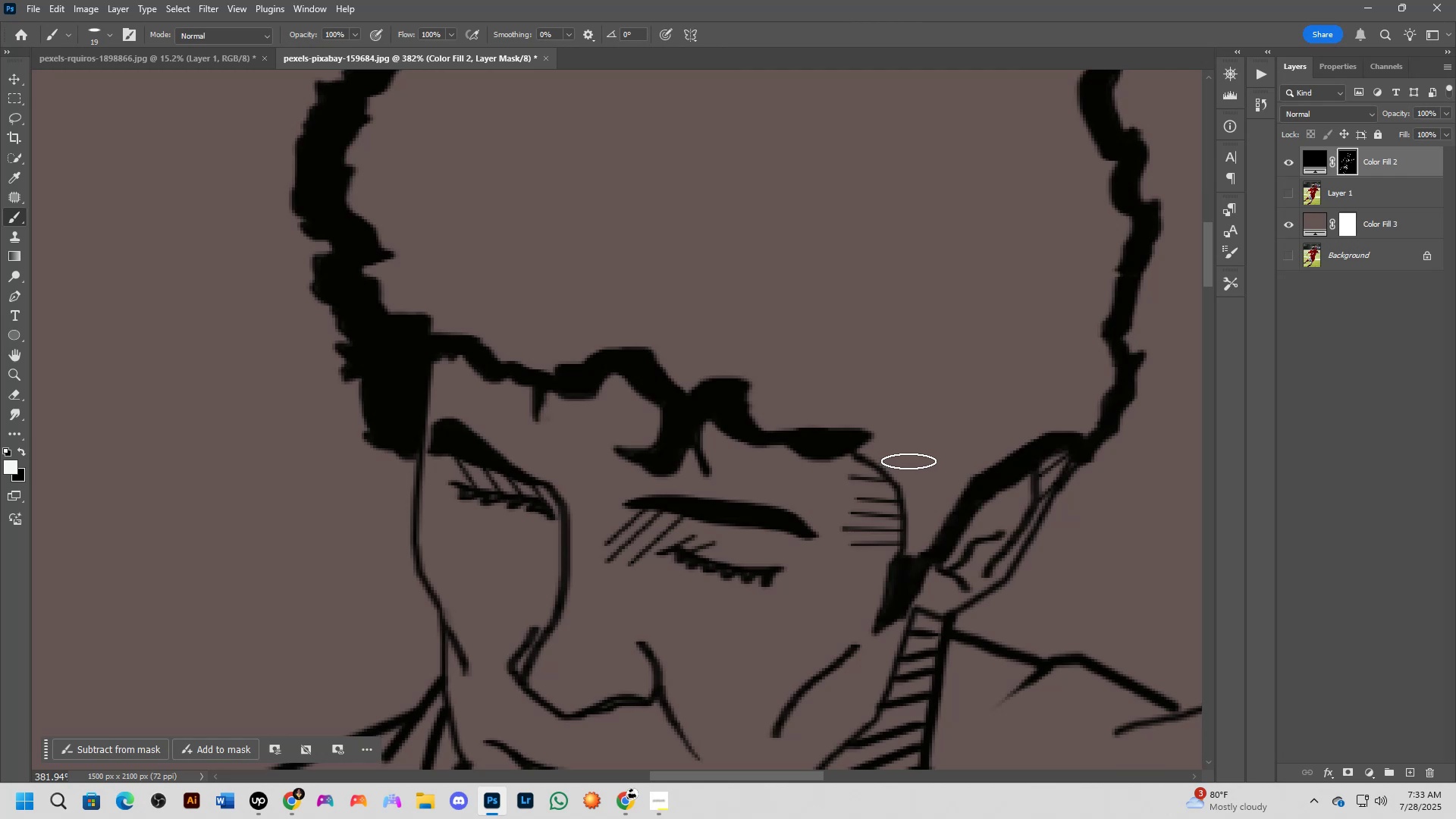 
left_click_drag(start_coordinate=[912, 485], to_coordinate=[905, 465])
 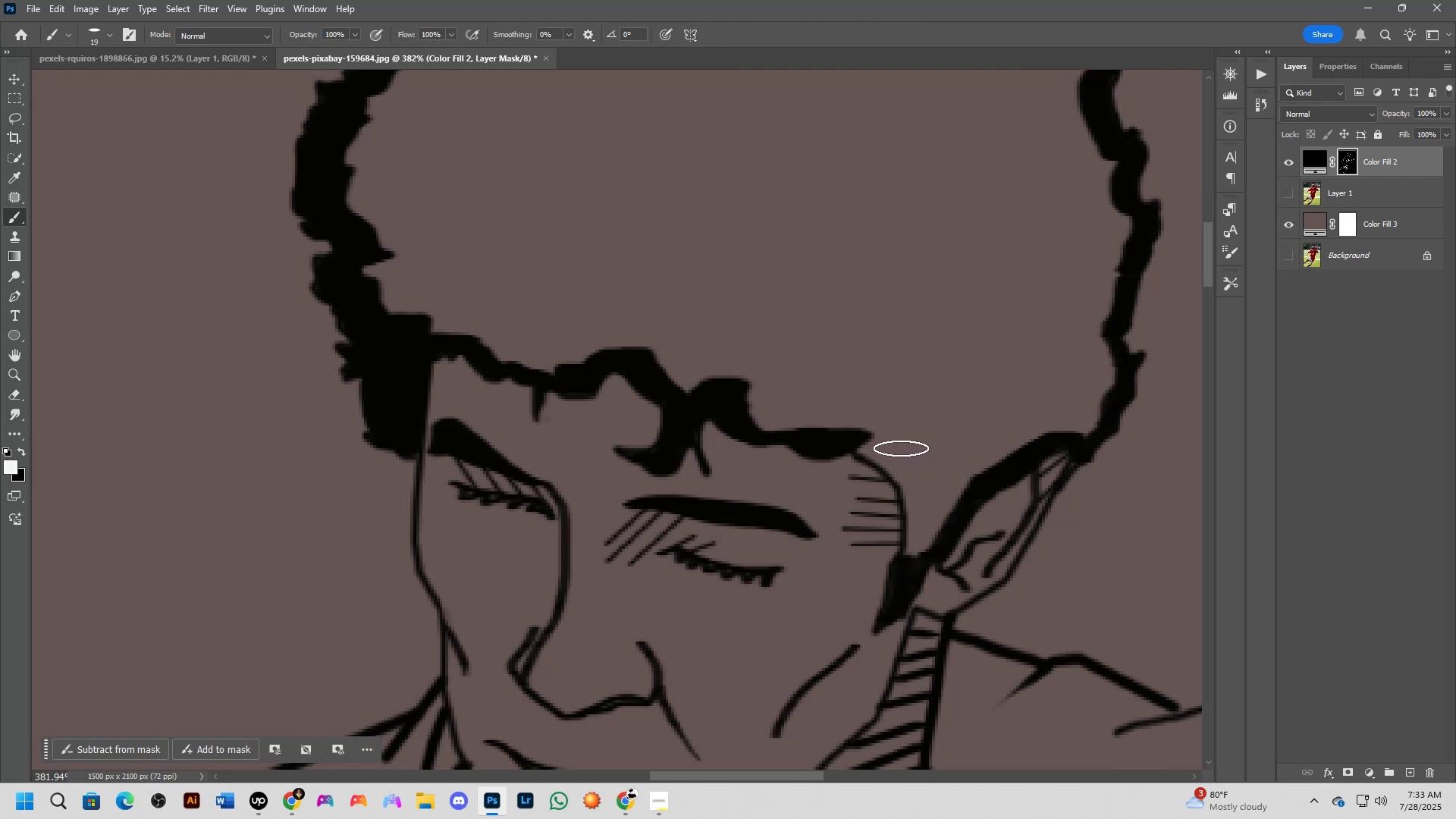 
left_click_drag(start_coordinate=[877, 441], to_coordinate=[920, 557])
 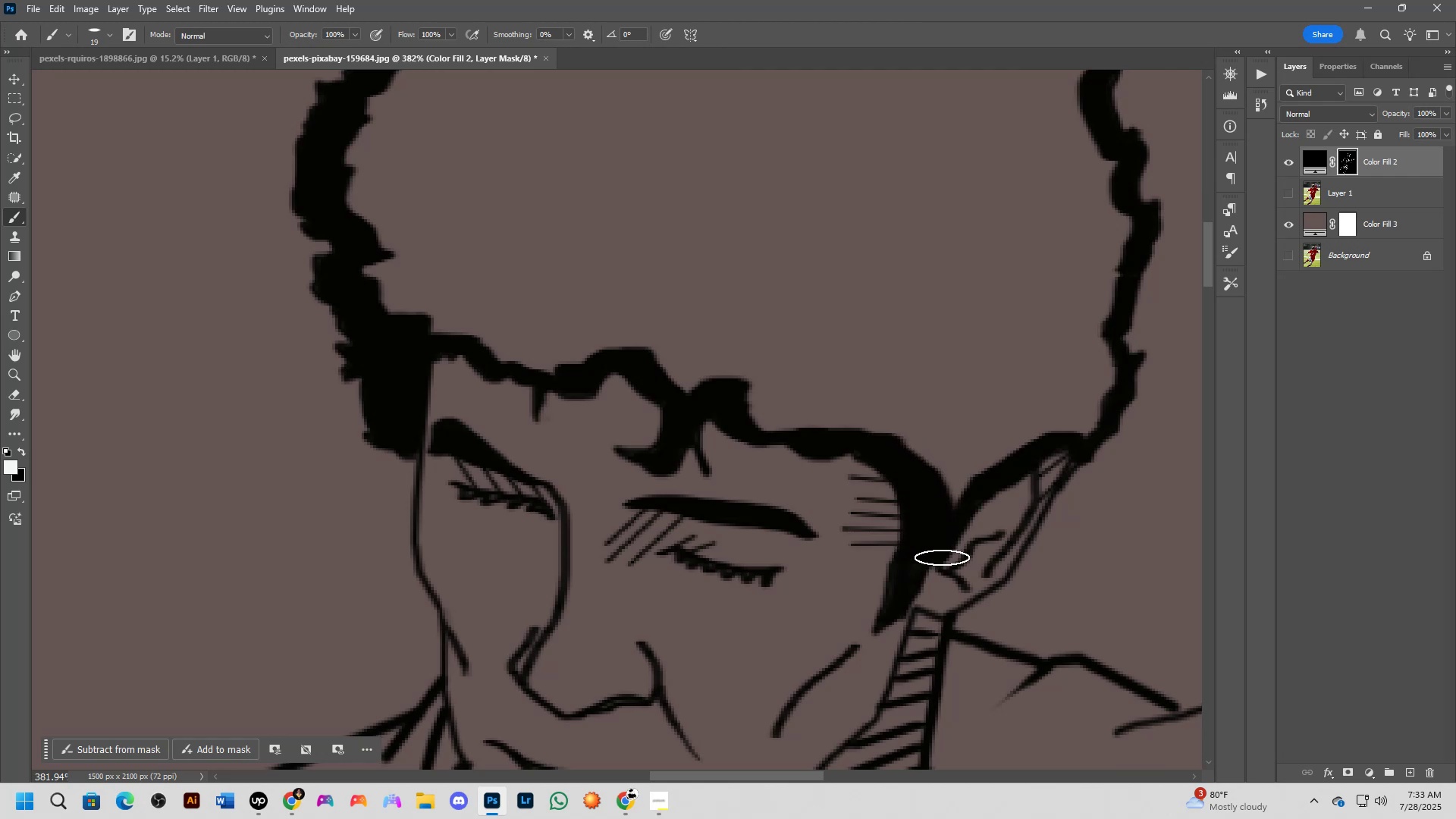 
key(Alt+AltLeft)
 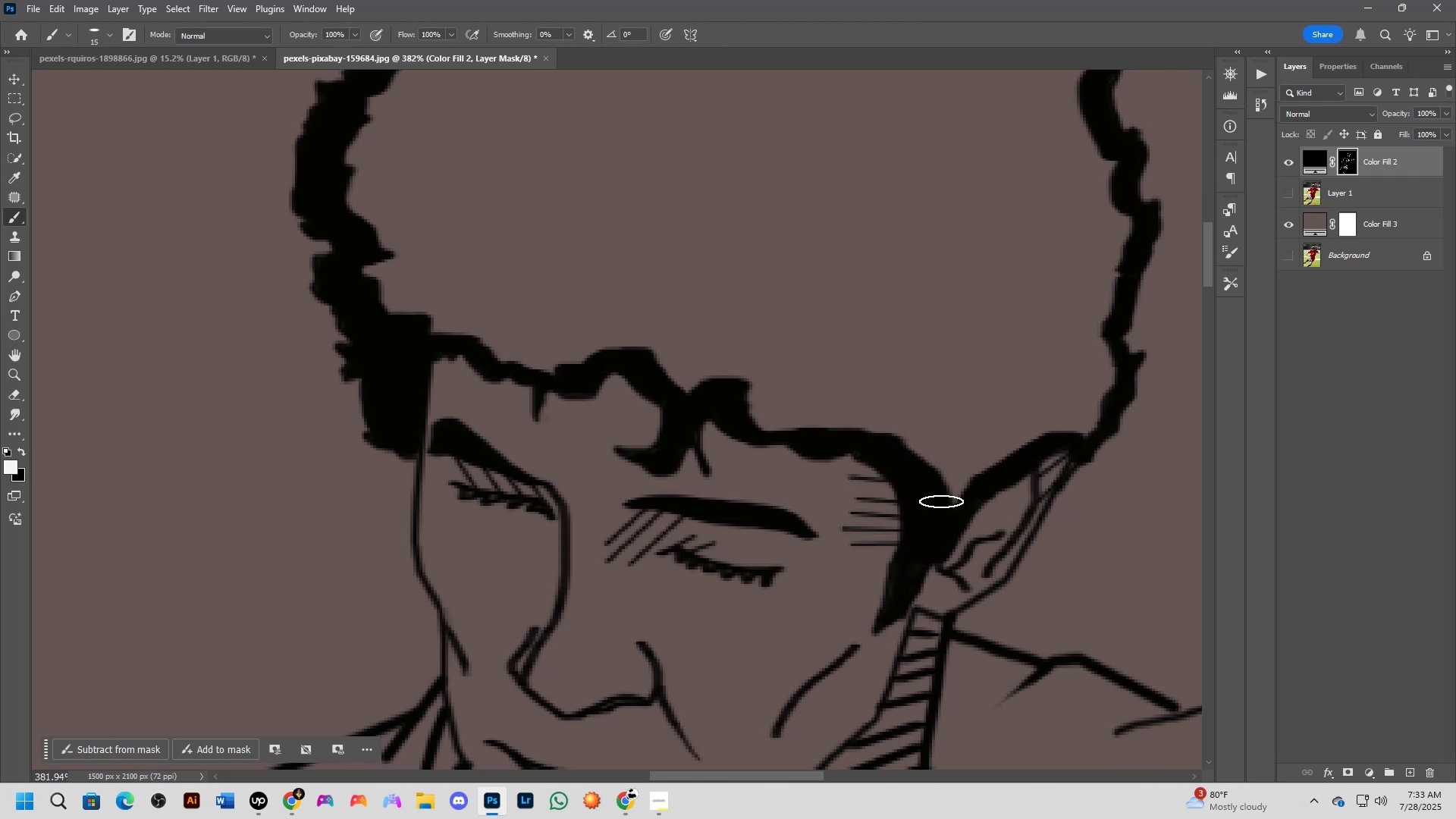 
key(Alt+AltLeft)
 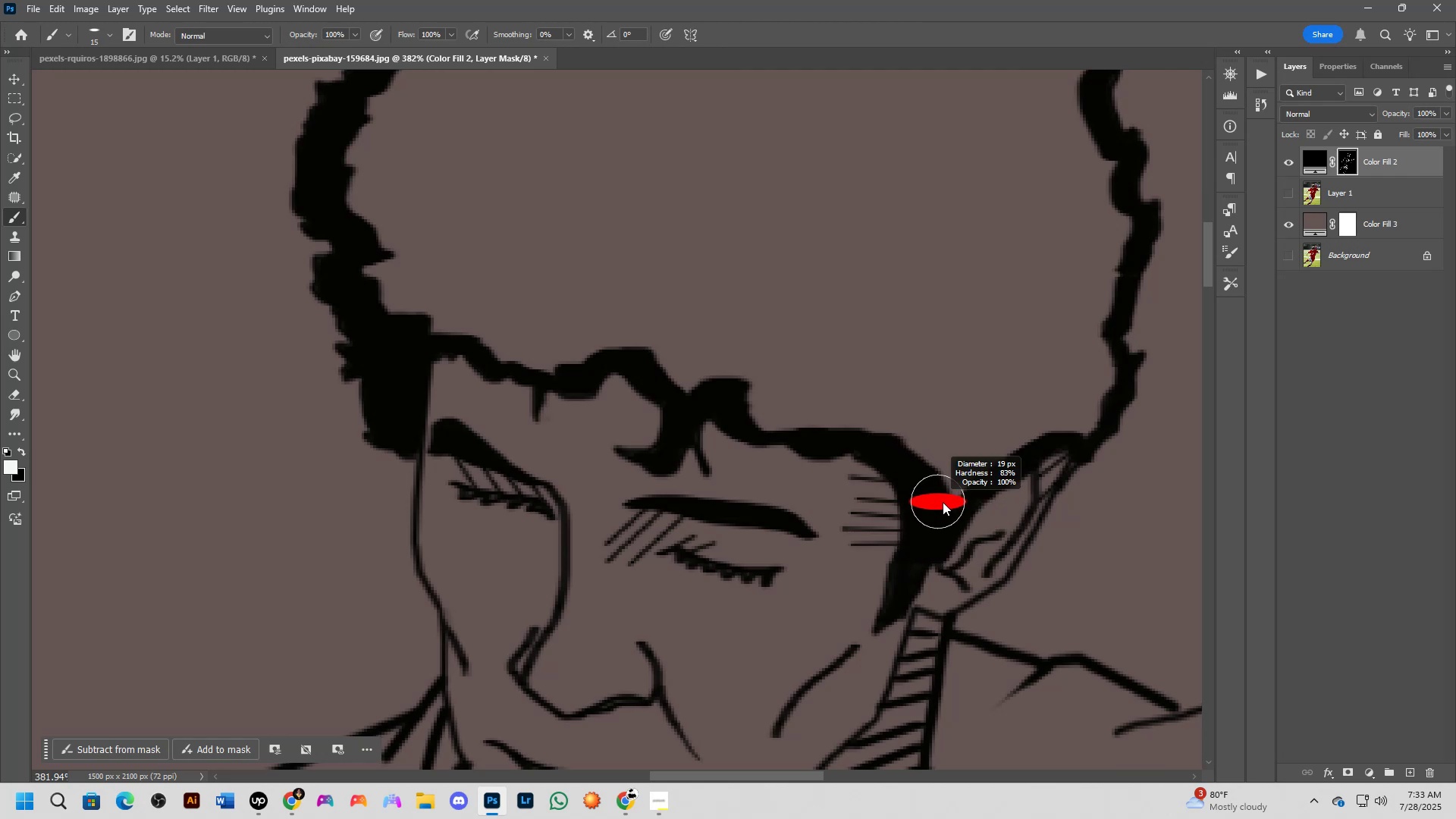 
left_click_drag(start_coordinate=[942, 502], to_coordinate=[1088, 306])
 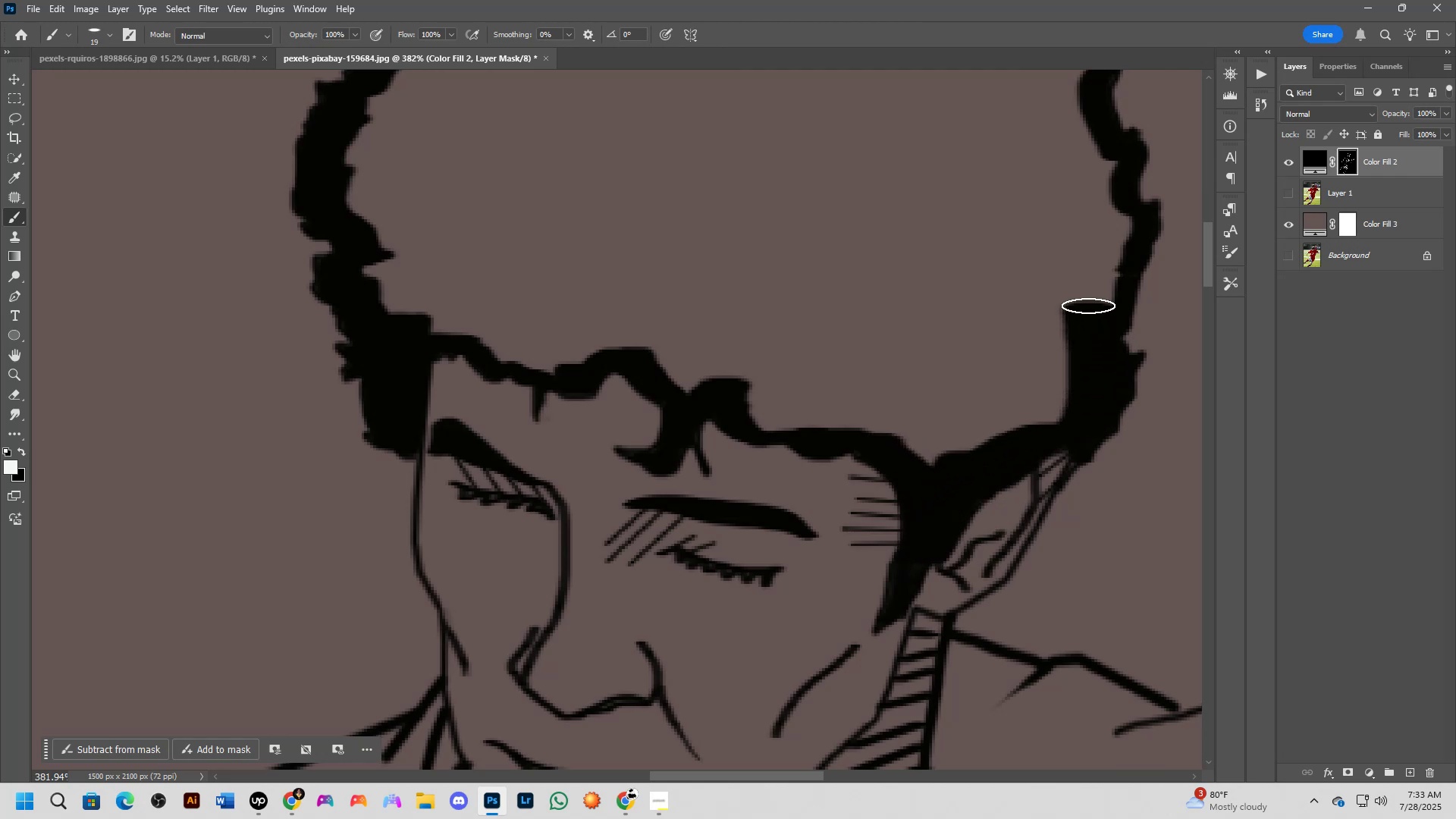 
hold_key(key=Space, duration=0.53)
 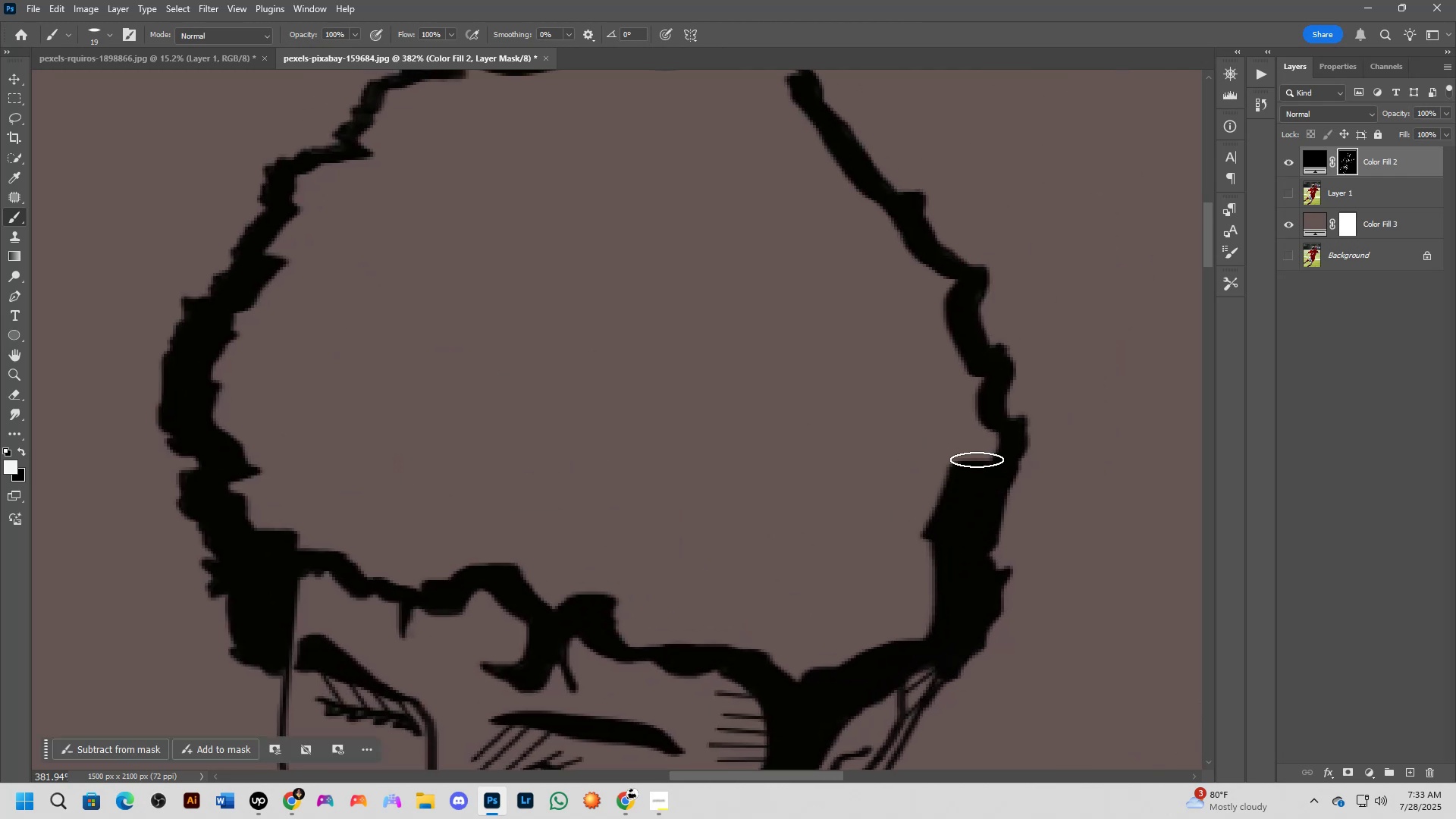 
left_click_drag(start_coordinate=[1075, 317], to_coordinate=[942, 533])
 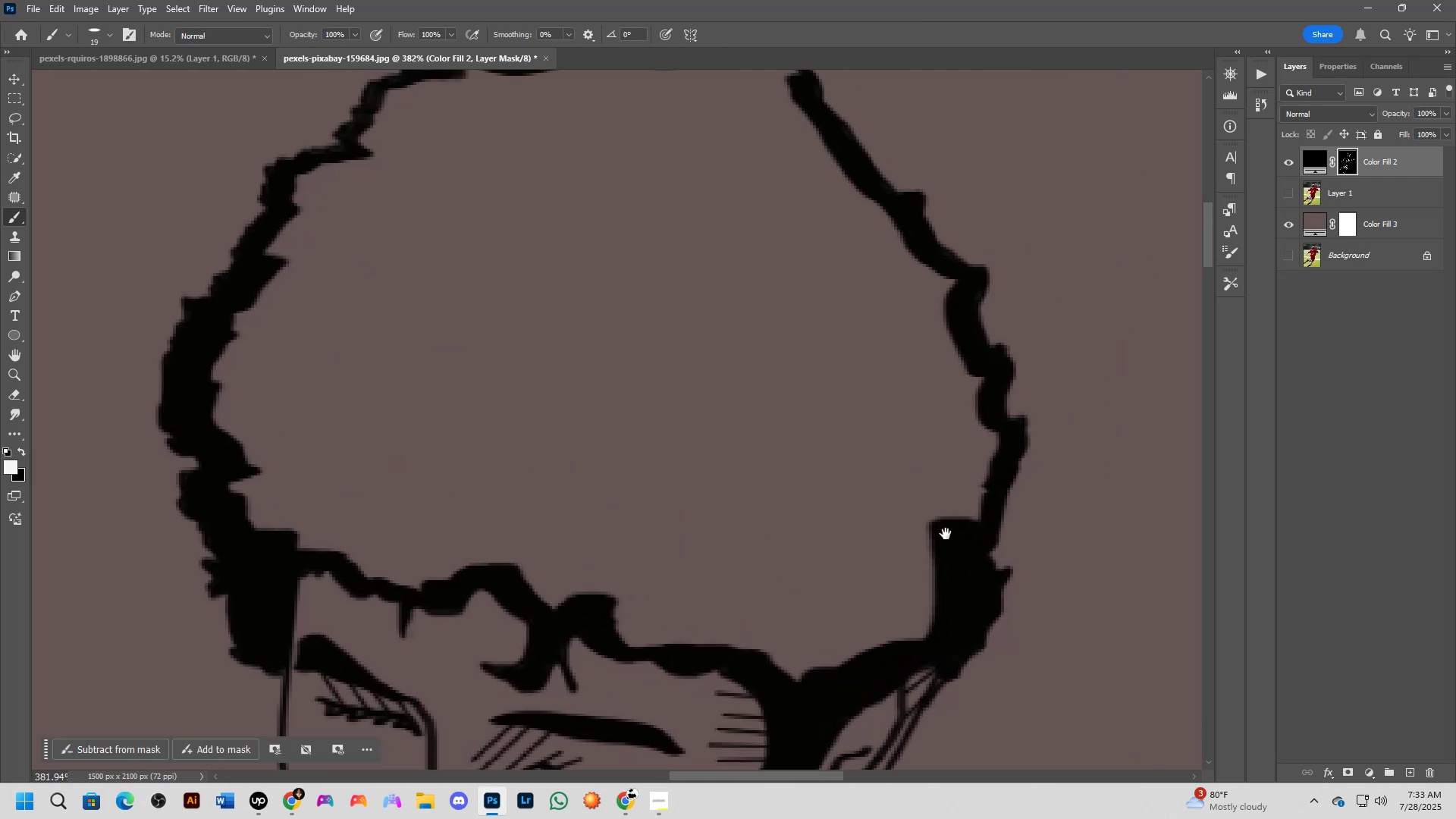 
left_click_drag(start_coordinate=[948, 535], to_coordinate=[855, 198])
 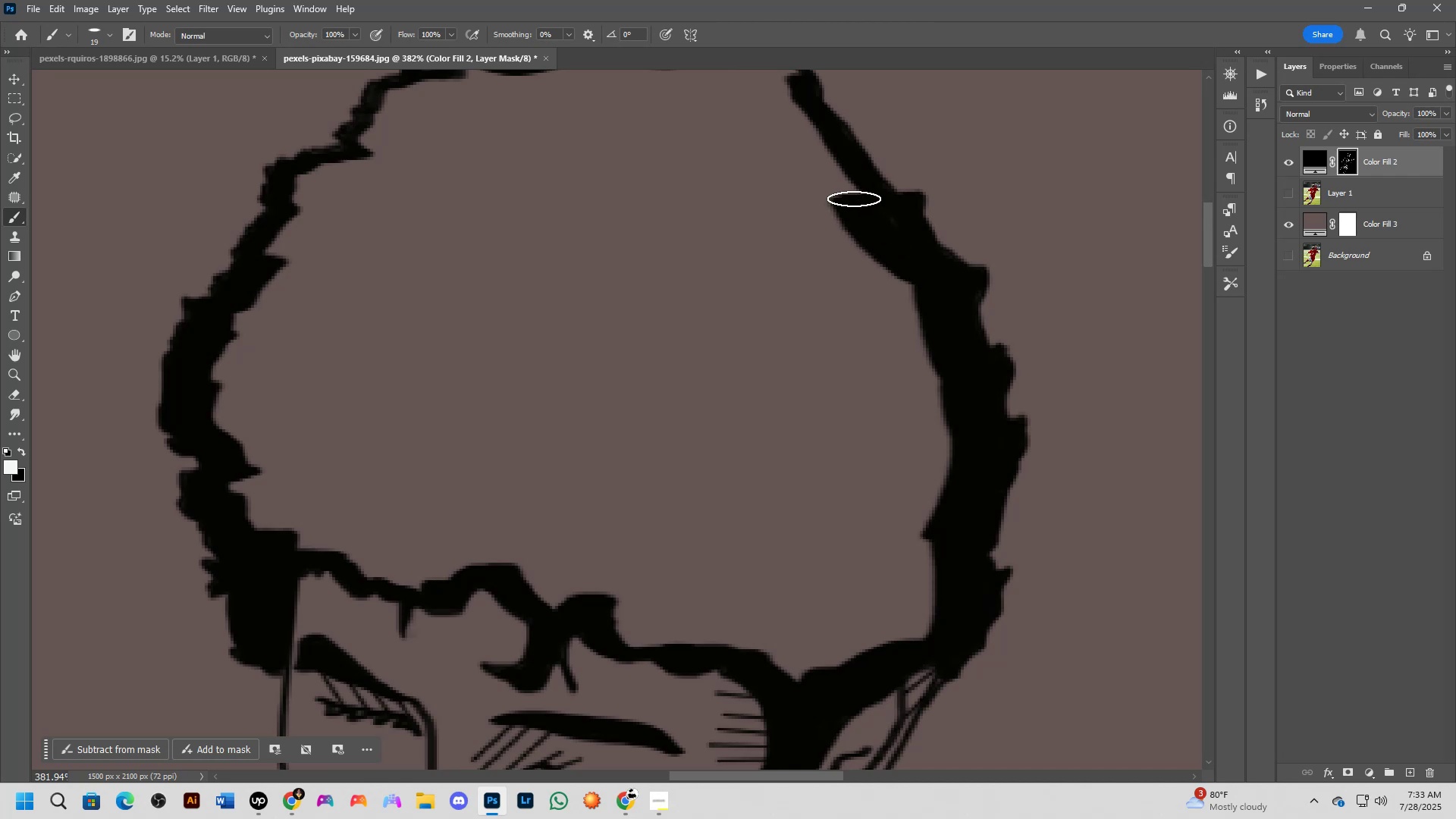 
hold_key(key=Space, duration=0.62)
 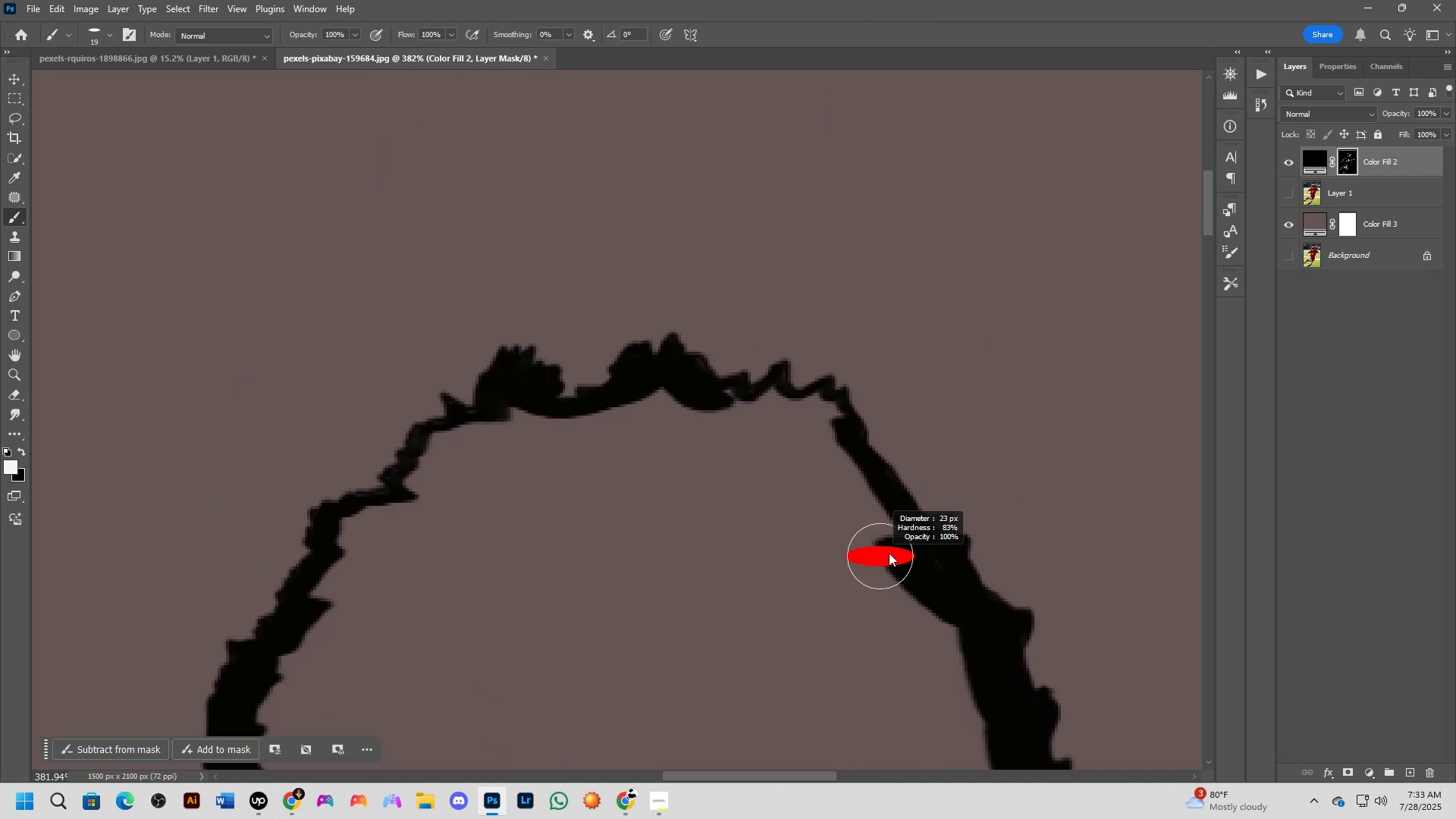 
left_click_drag(start_coordinate=[850, 207], to_coordinate=[895, 550])
 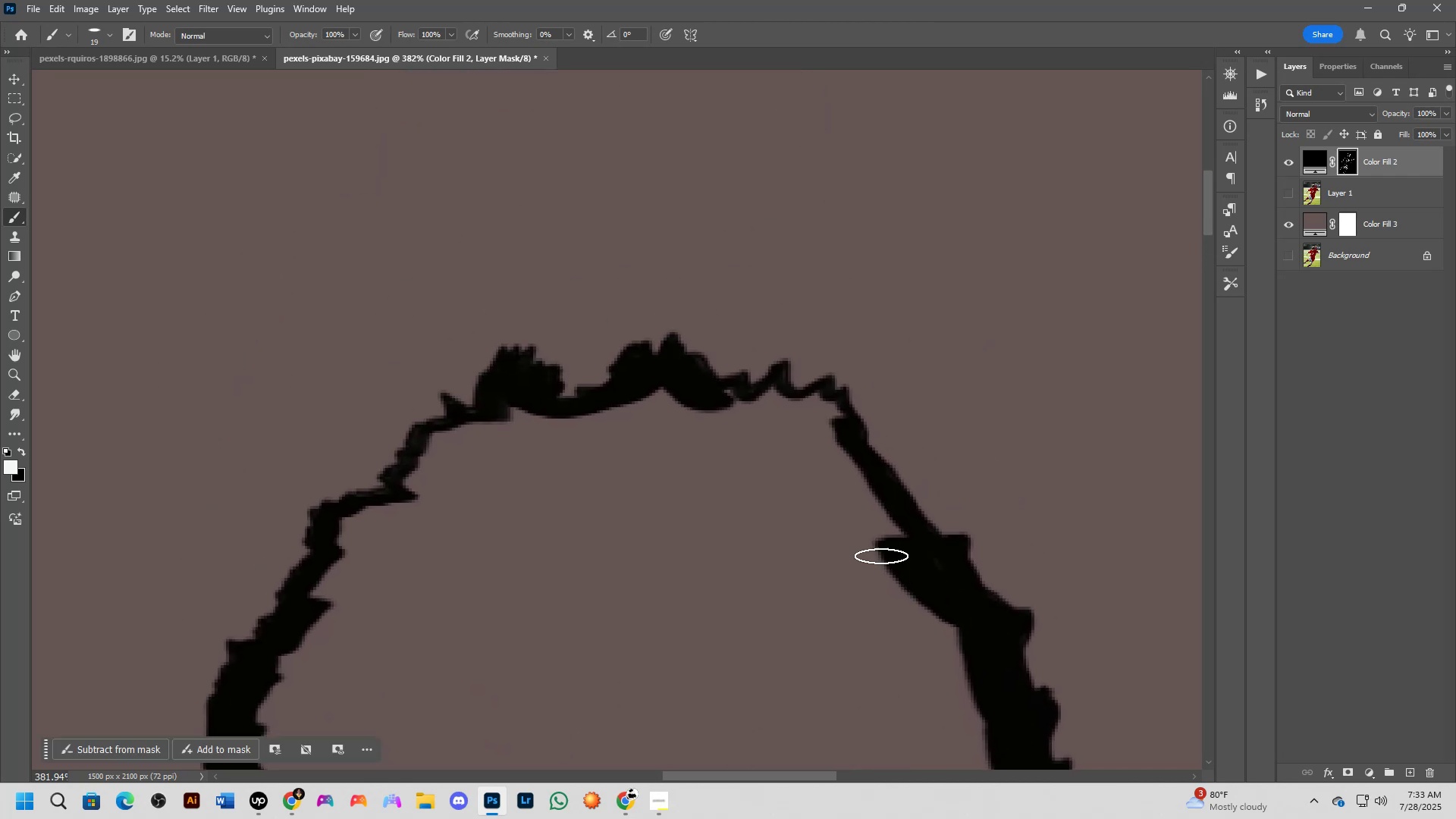 
key(Alt+AltLeft)
 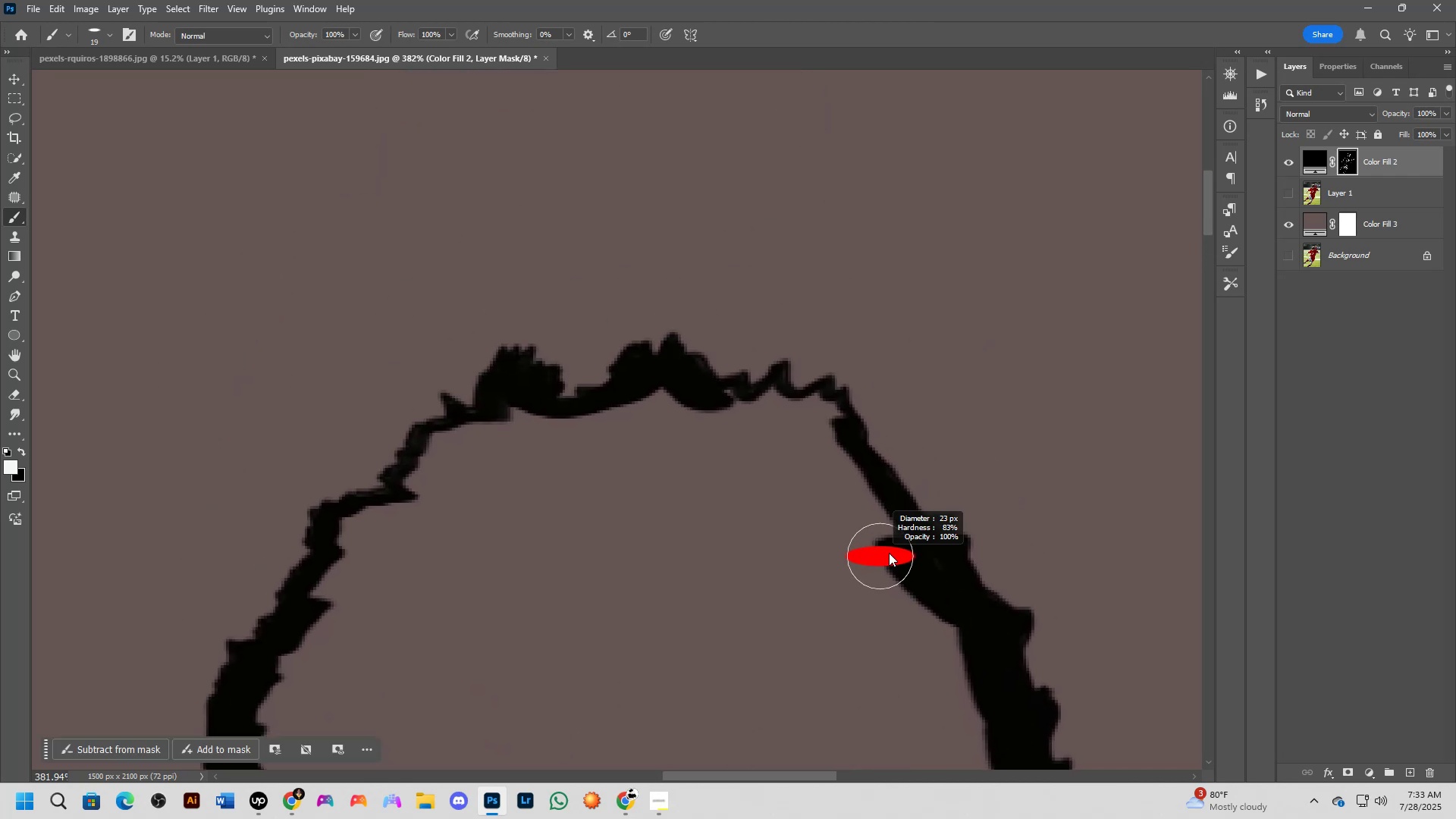 
left_click_drag(start_coordinate=[889, 551], to_coordinate=[710, 393])
 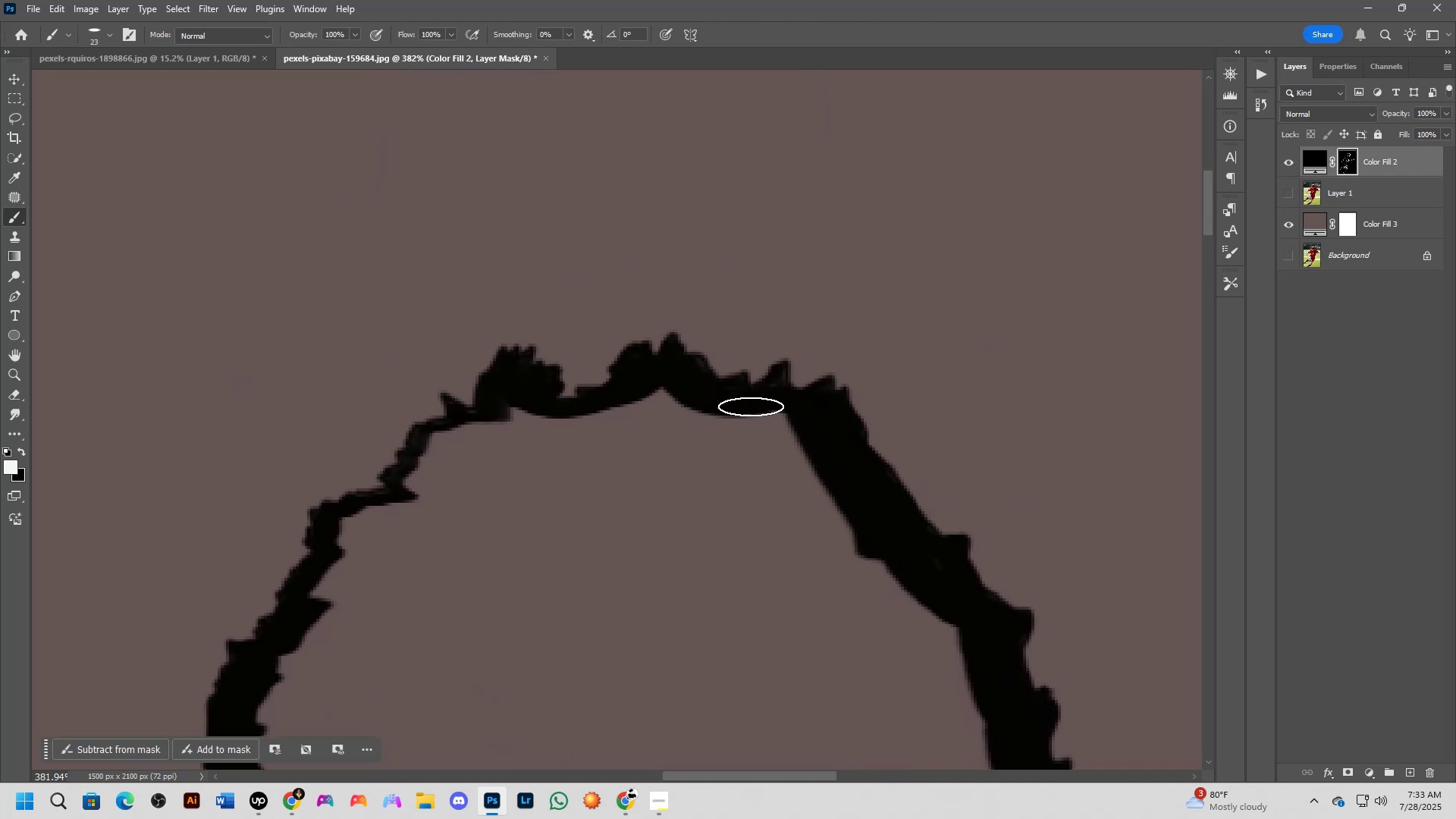 
key(Alt+AltLeft)
 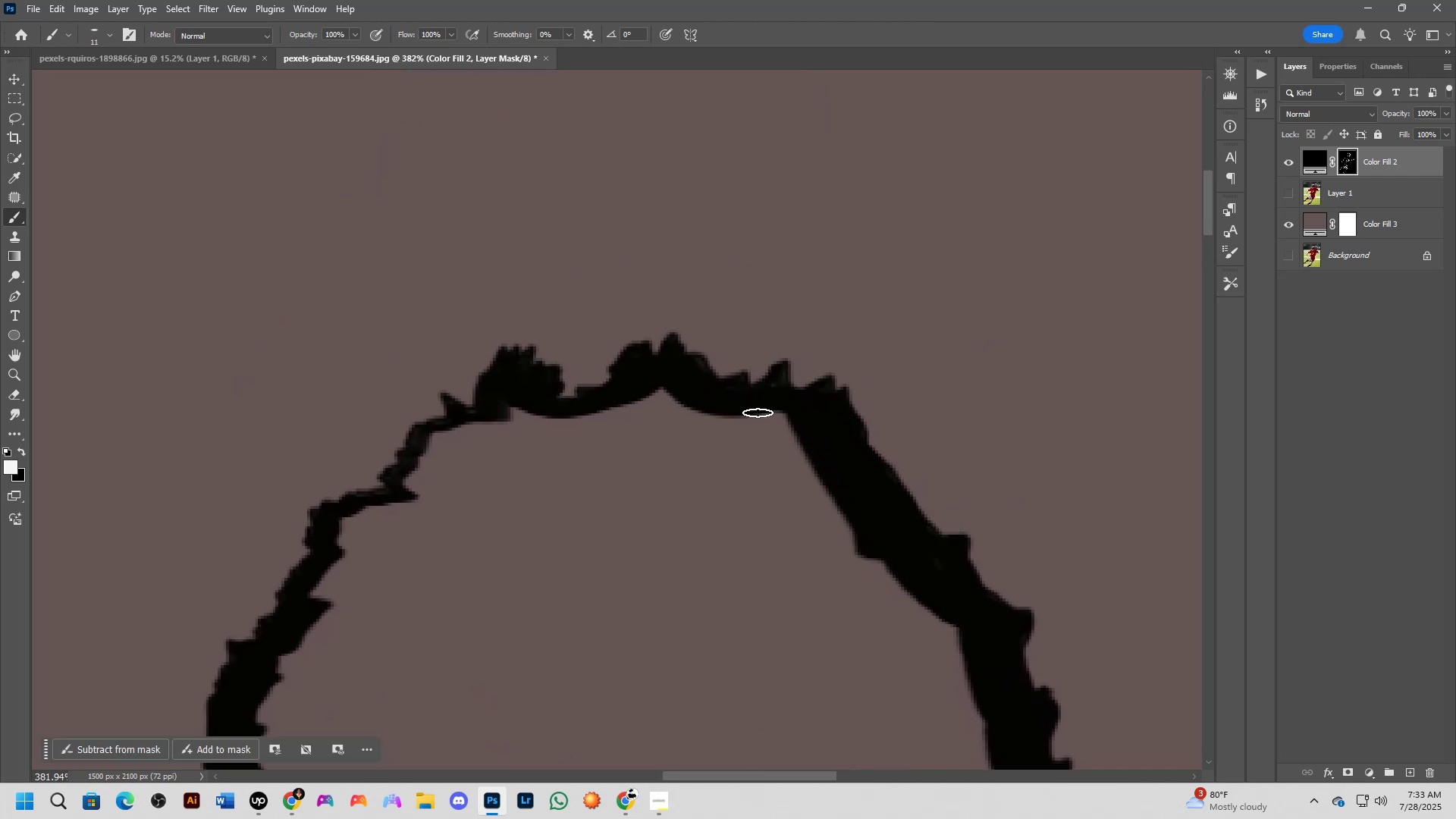 
scroll: coordinate [756, 423], scroll_direction: down, amount: 4.0
 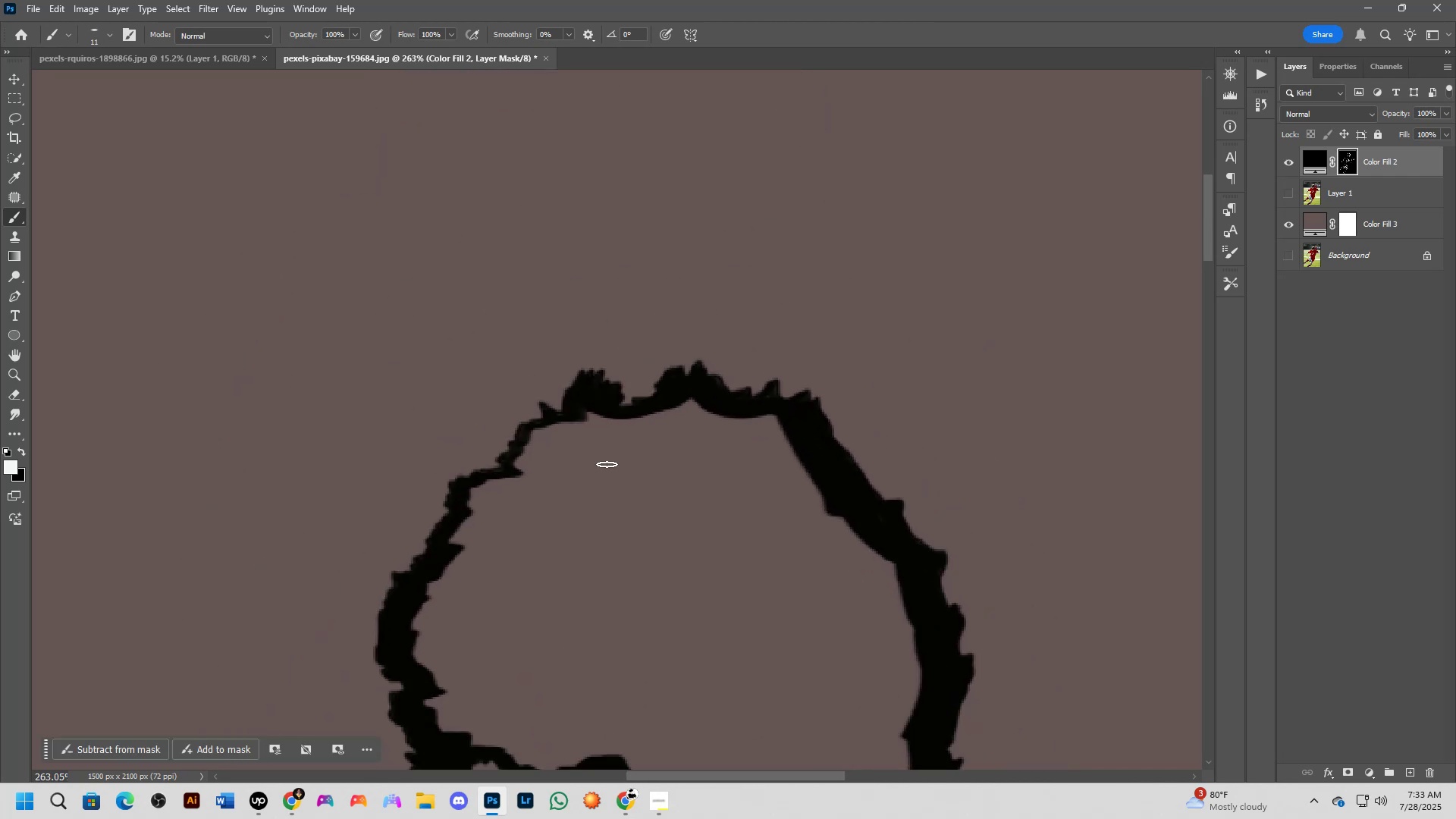 
key(Alt+AltLeft)
 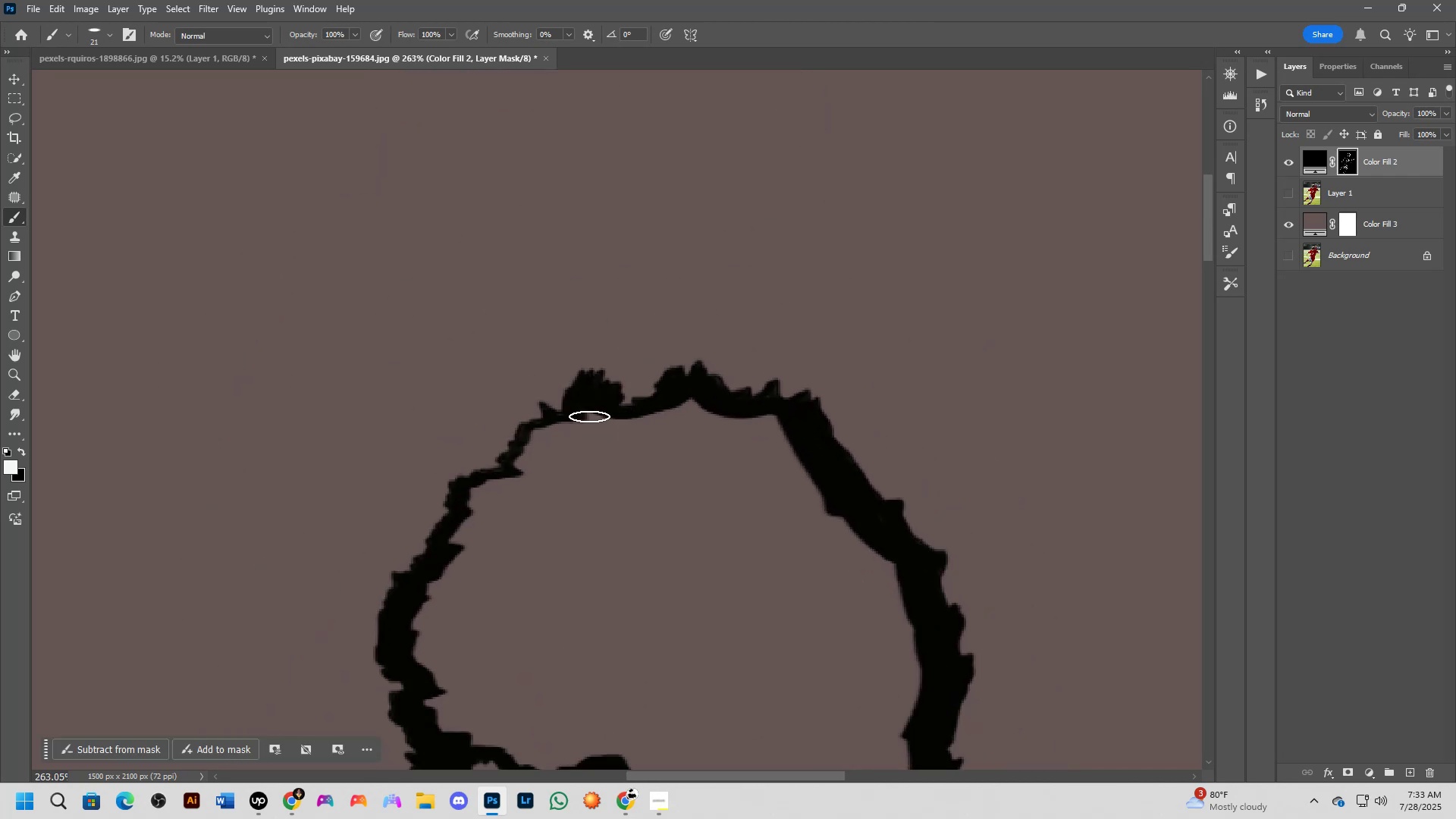 
left_click_drag(start_coordinate=[591, 405], to_coordinate=[457, 576])
 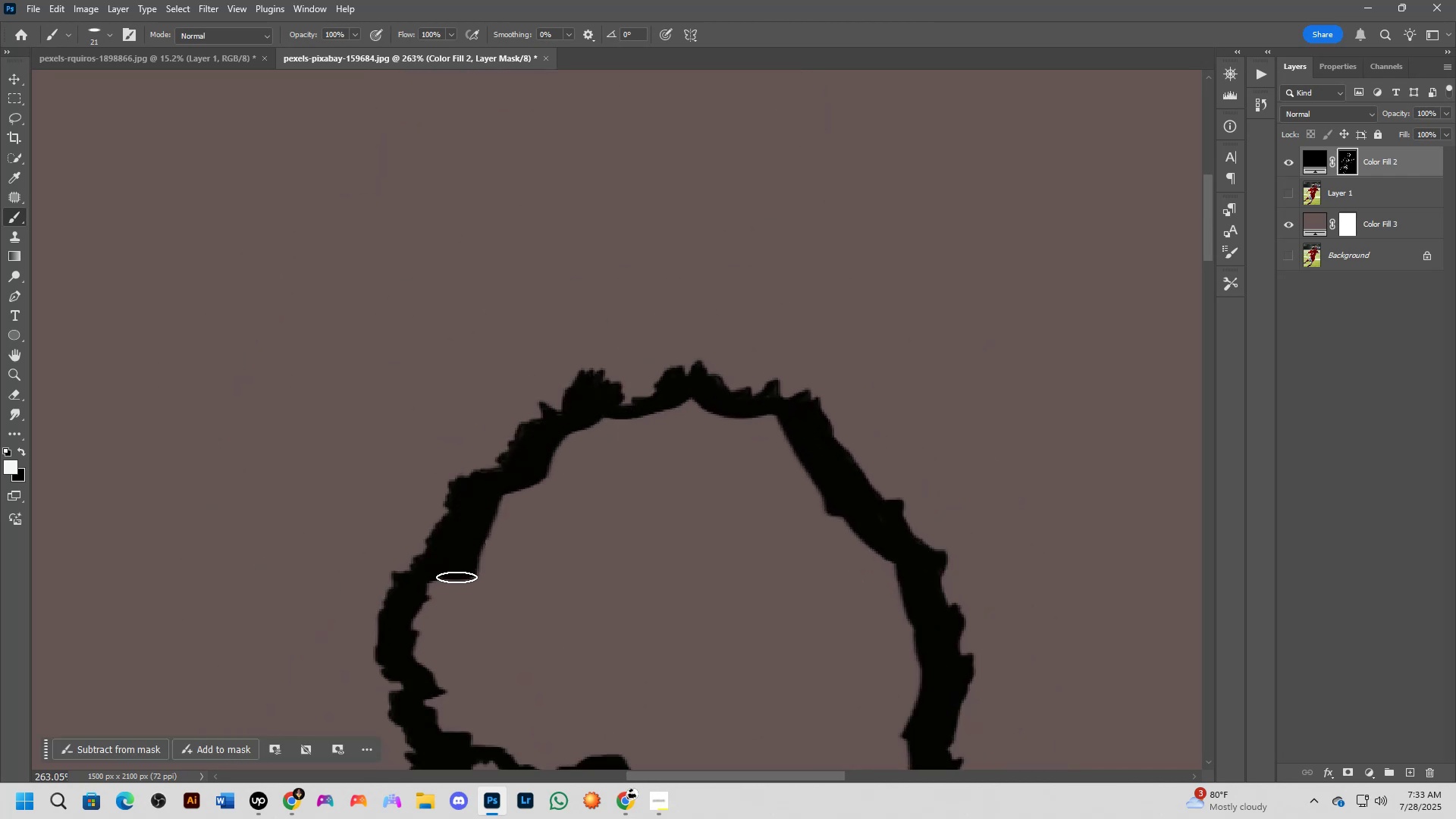 
key(Alt+AltLeft)
 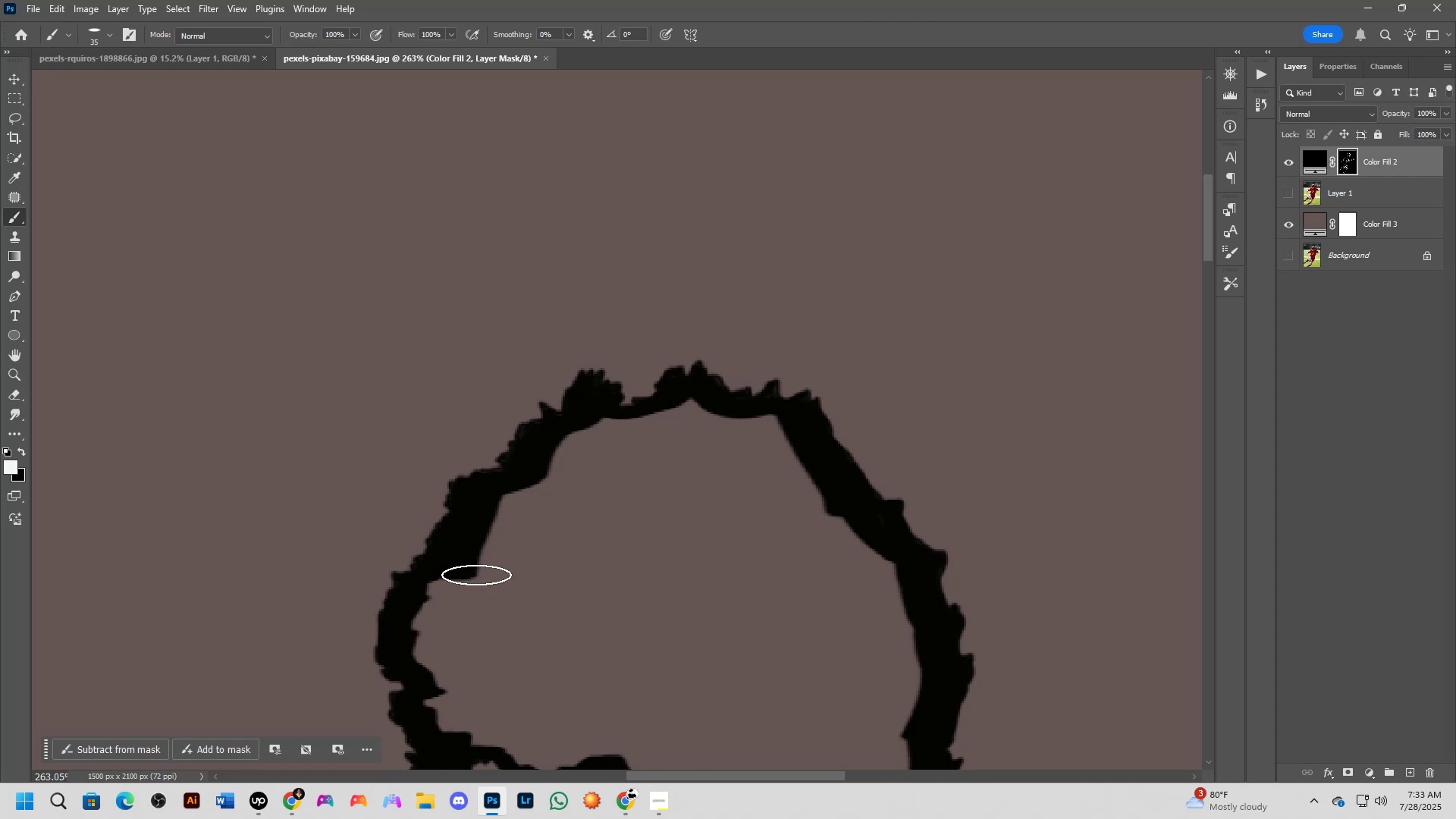 
left_click_drag(start_coordinate=[468, 579], to_coordinate=[495, 726])
 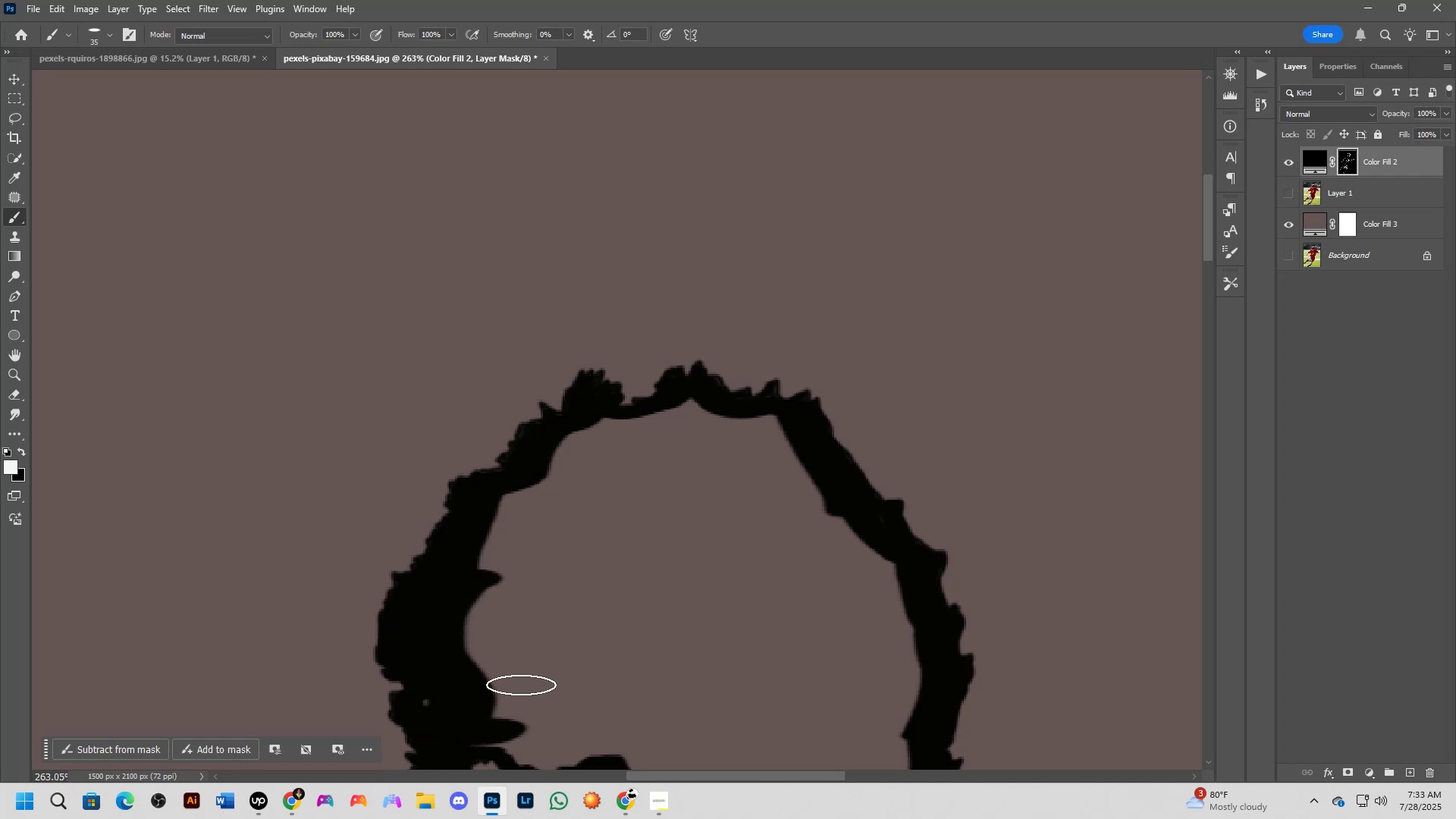 
scroll: coordinate [529, 600], scroll_direction: down, amount: 5.0
 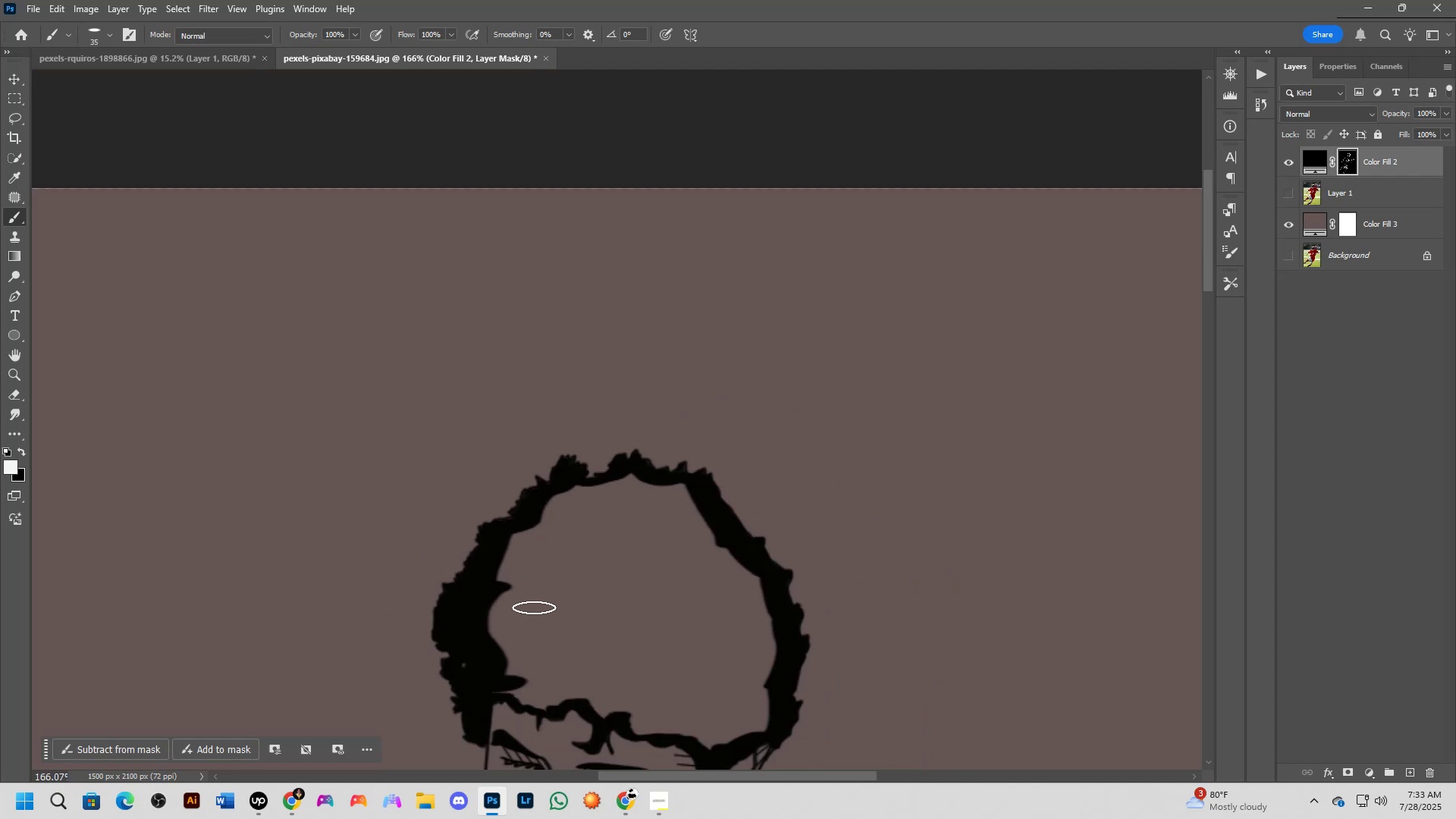 
hold_key(key=Space, duration=0.56)
 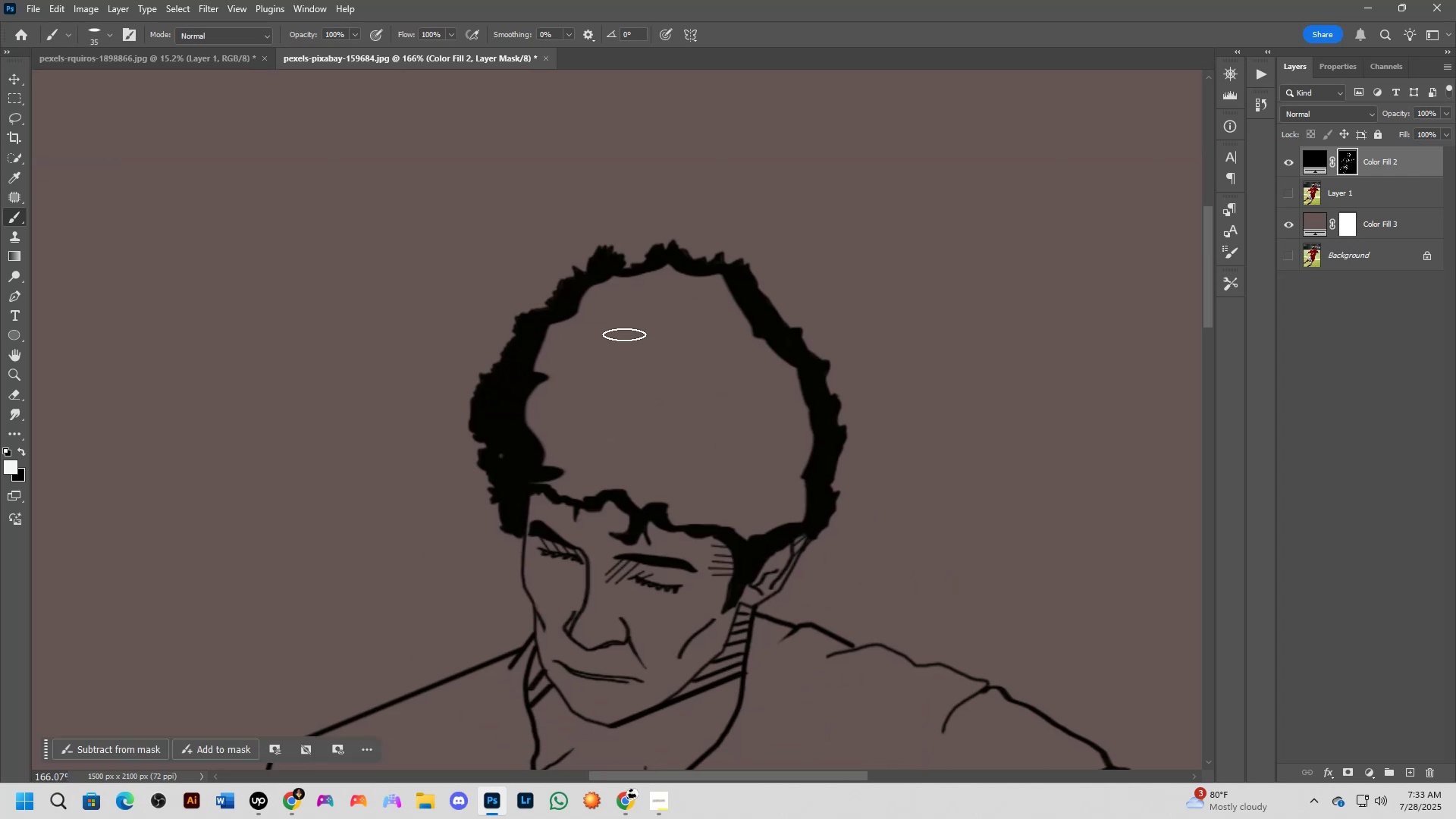 
left_click_drag(start_coordinate=[539, 627], to_coordinate=[576, 418])
 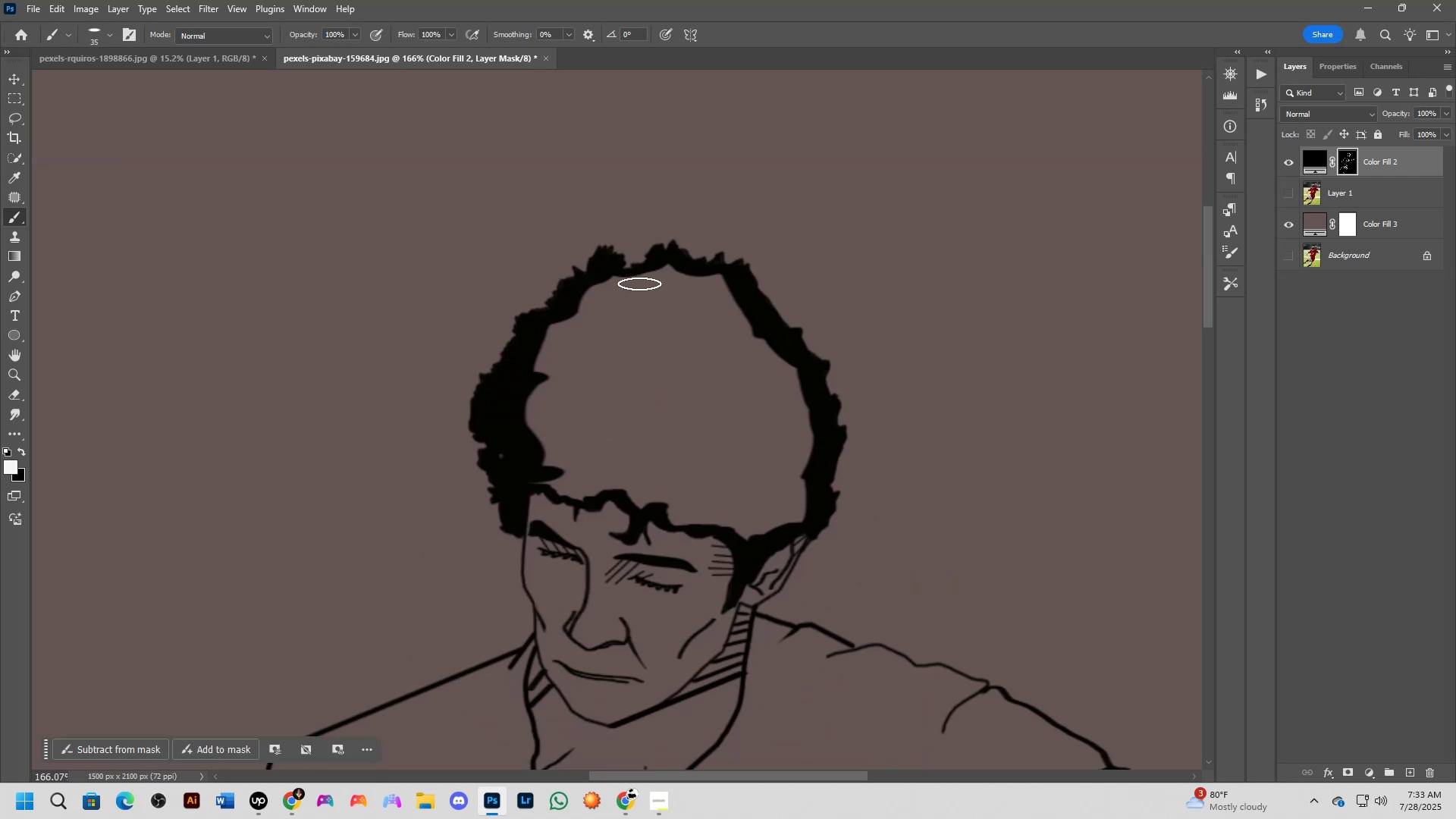 
left_click_drag(start_coordinate=[631, 271], to_coordinate=[783, 482])
 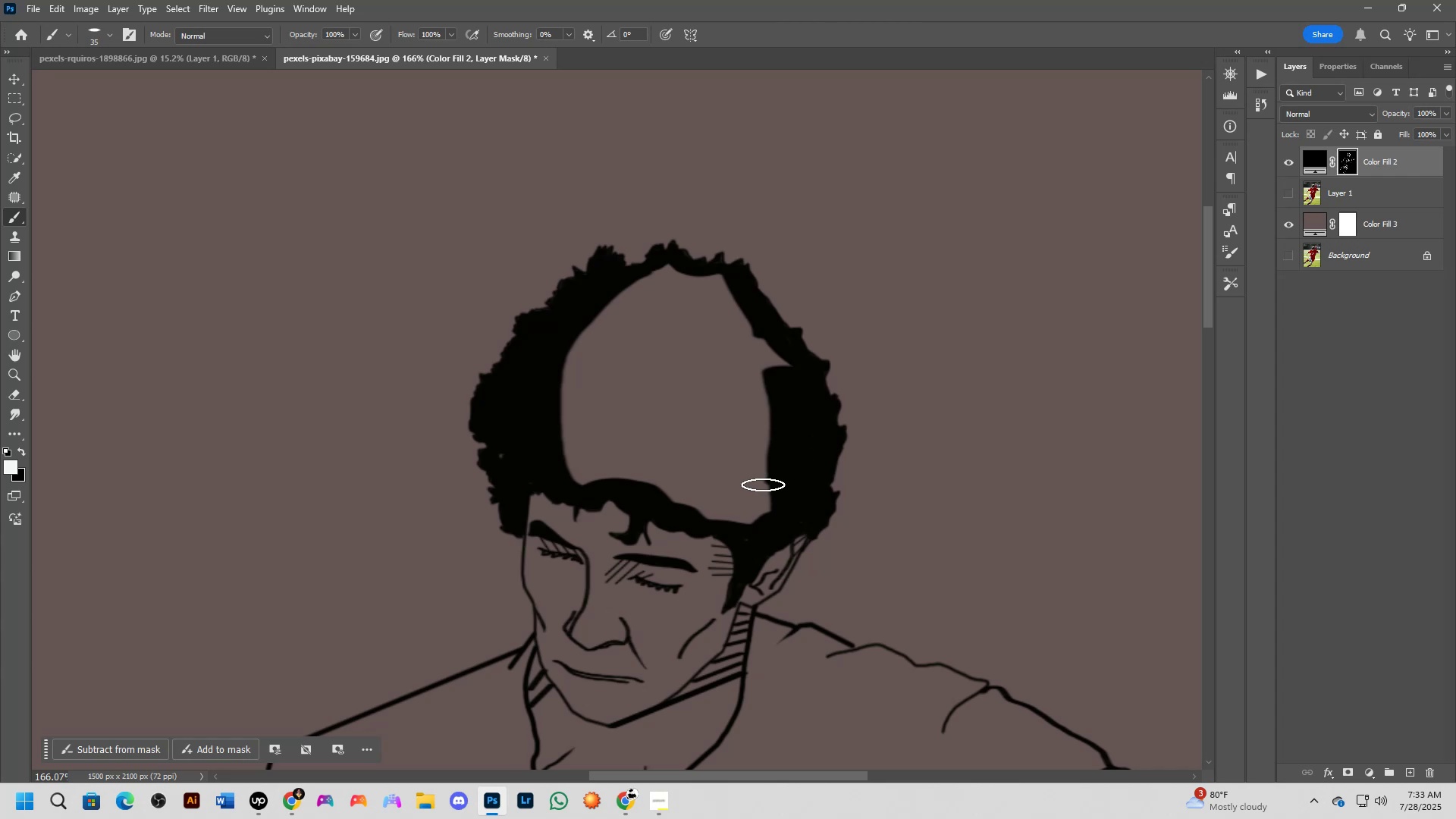 
key(Alt+AltLeft)
 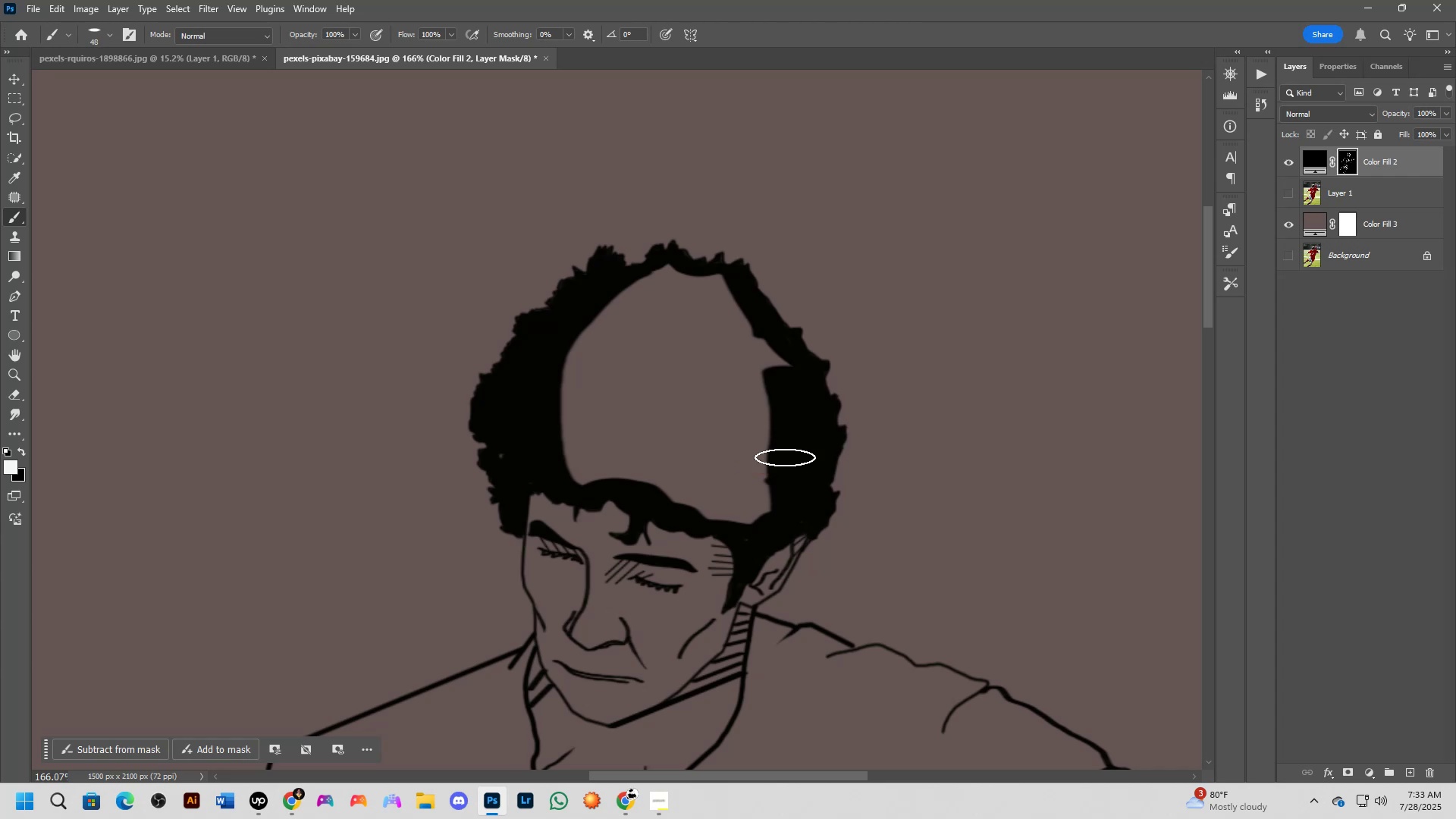 
left_click_drag(start_coordinate=[780, 412], to_coordinate=[690, 394])
 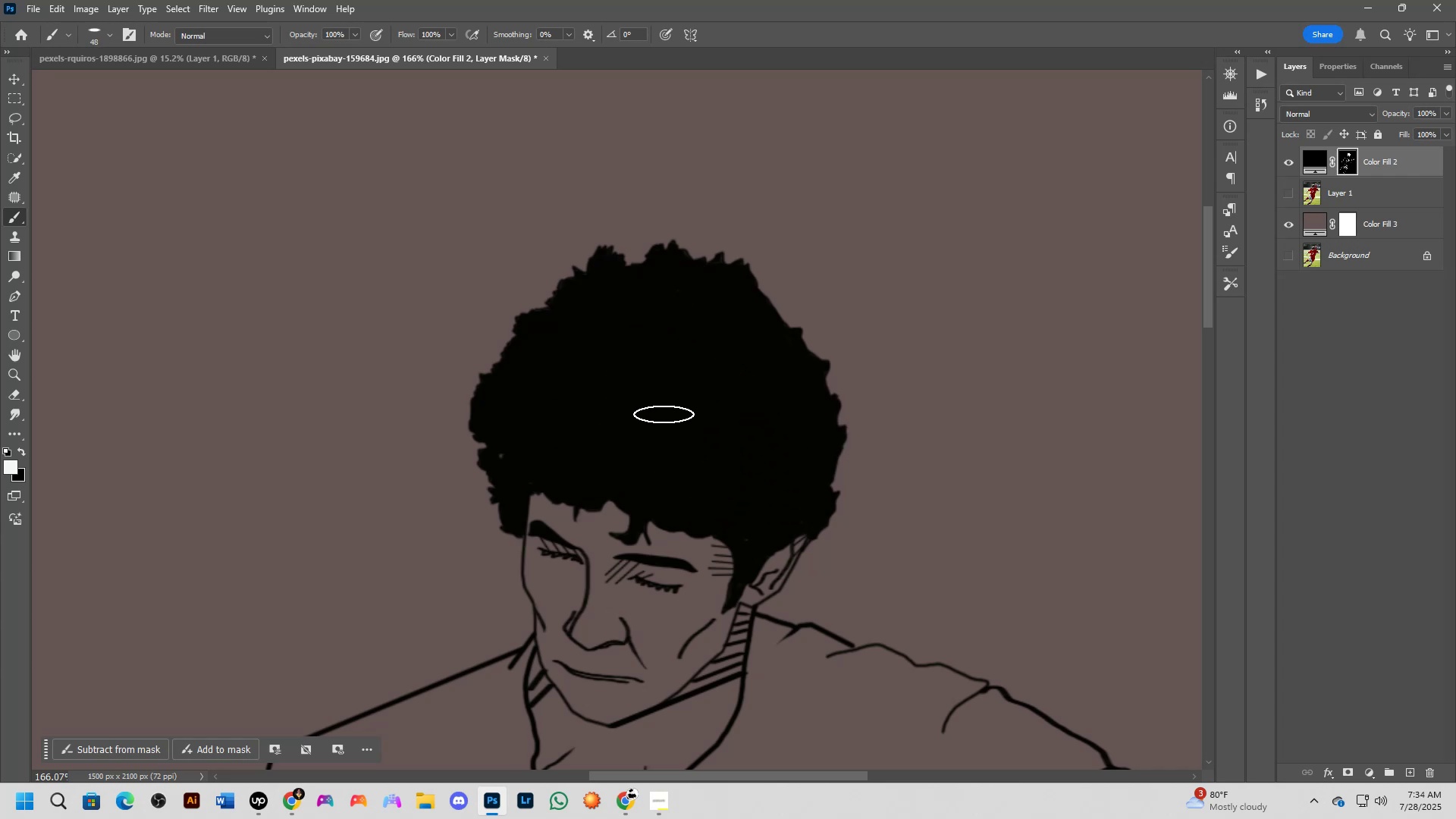 
left_click_drag(start_coordinate=[528, 420], to_coordinate=[523, 463])
 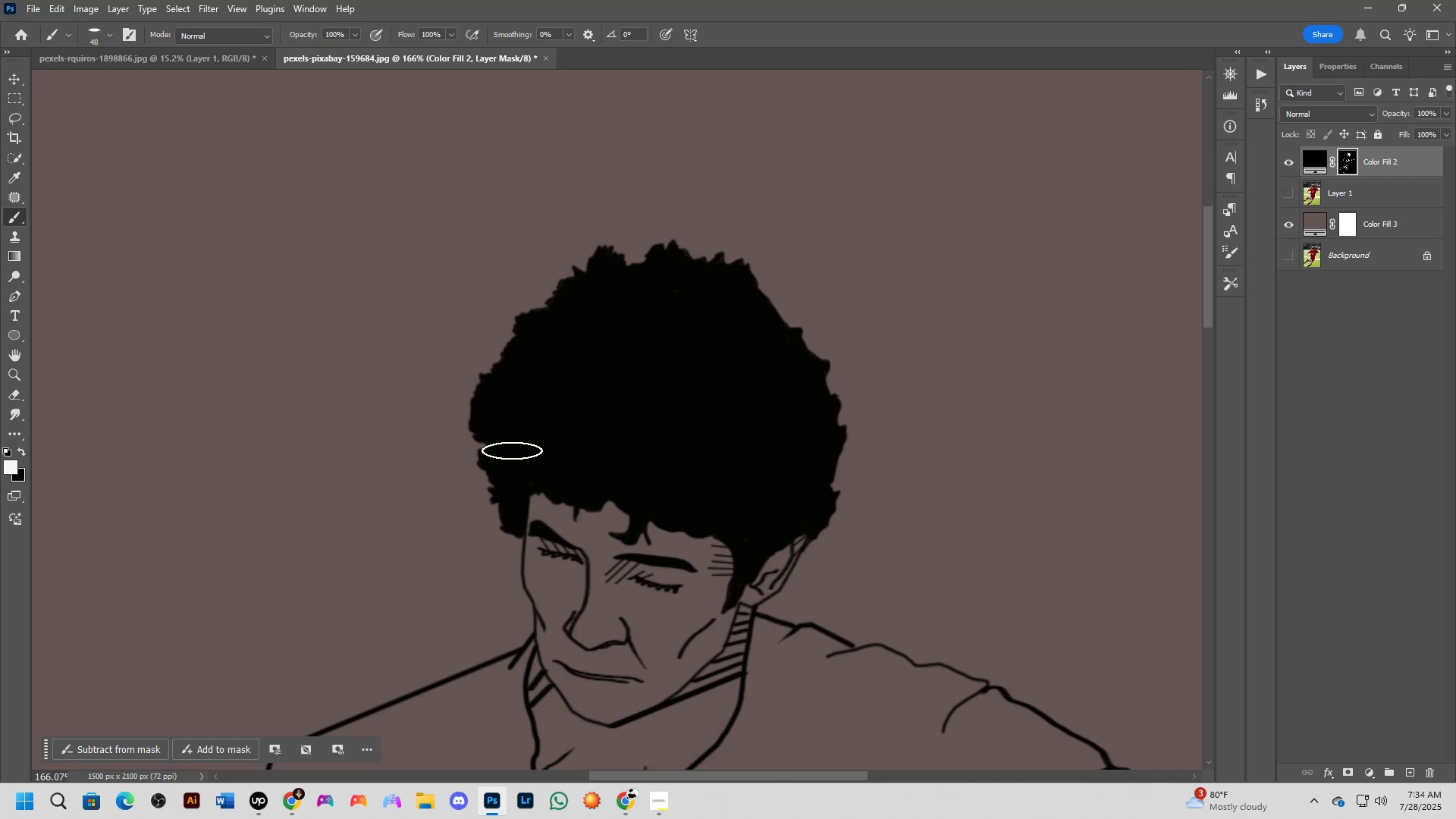 
wait(12.15)
 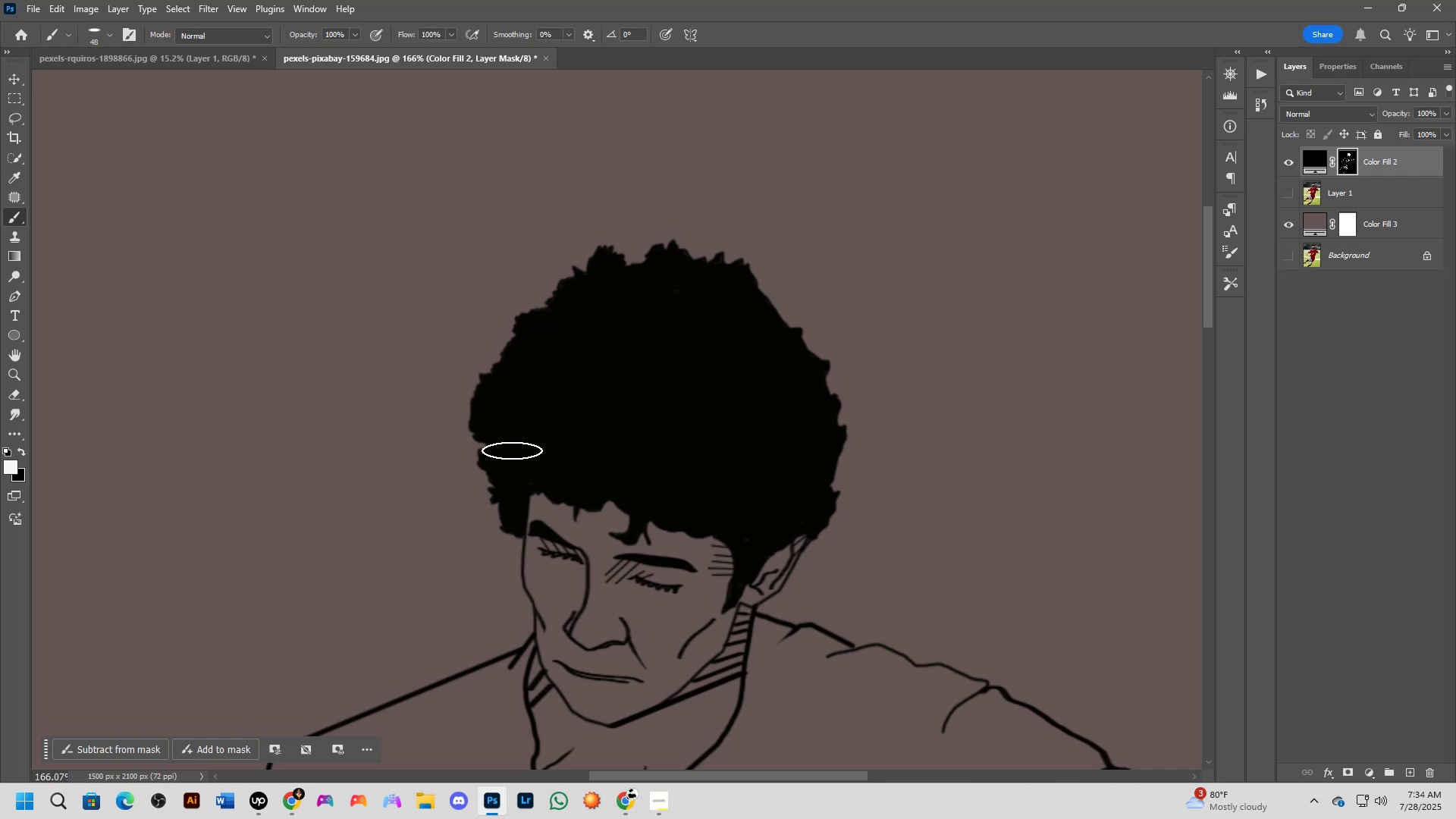 
scroll: coordinate [709, 477], scroll_direction: down, amount: 5.0
 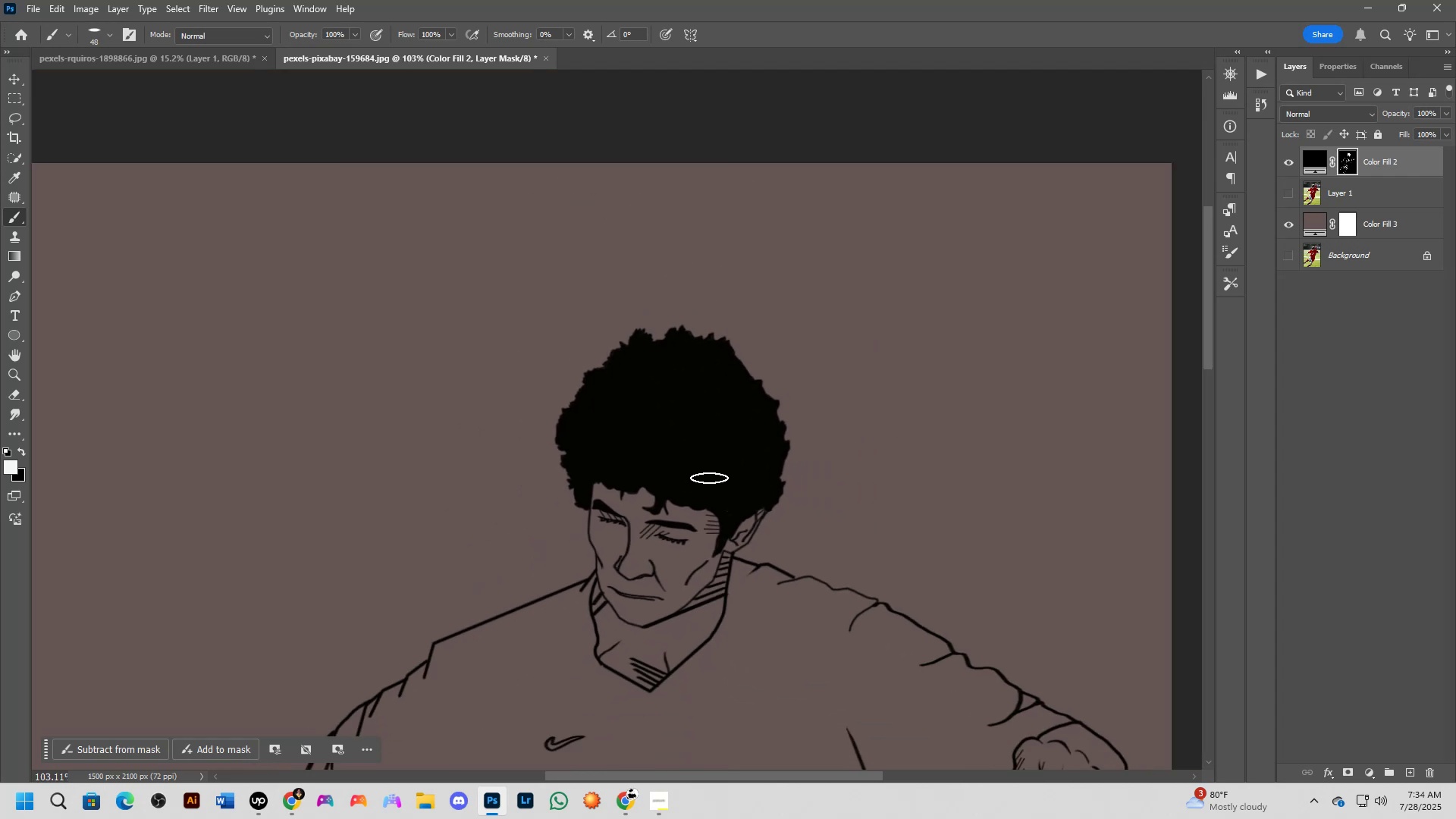 
hold_key(key=Space, duration=0.62)
 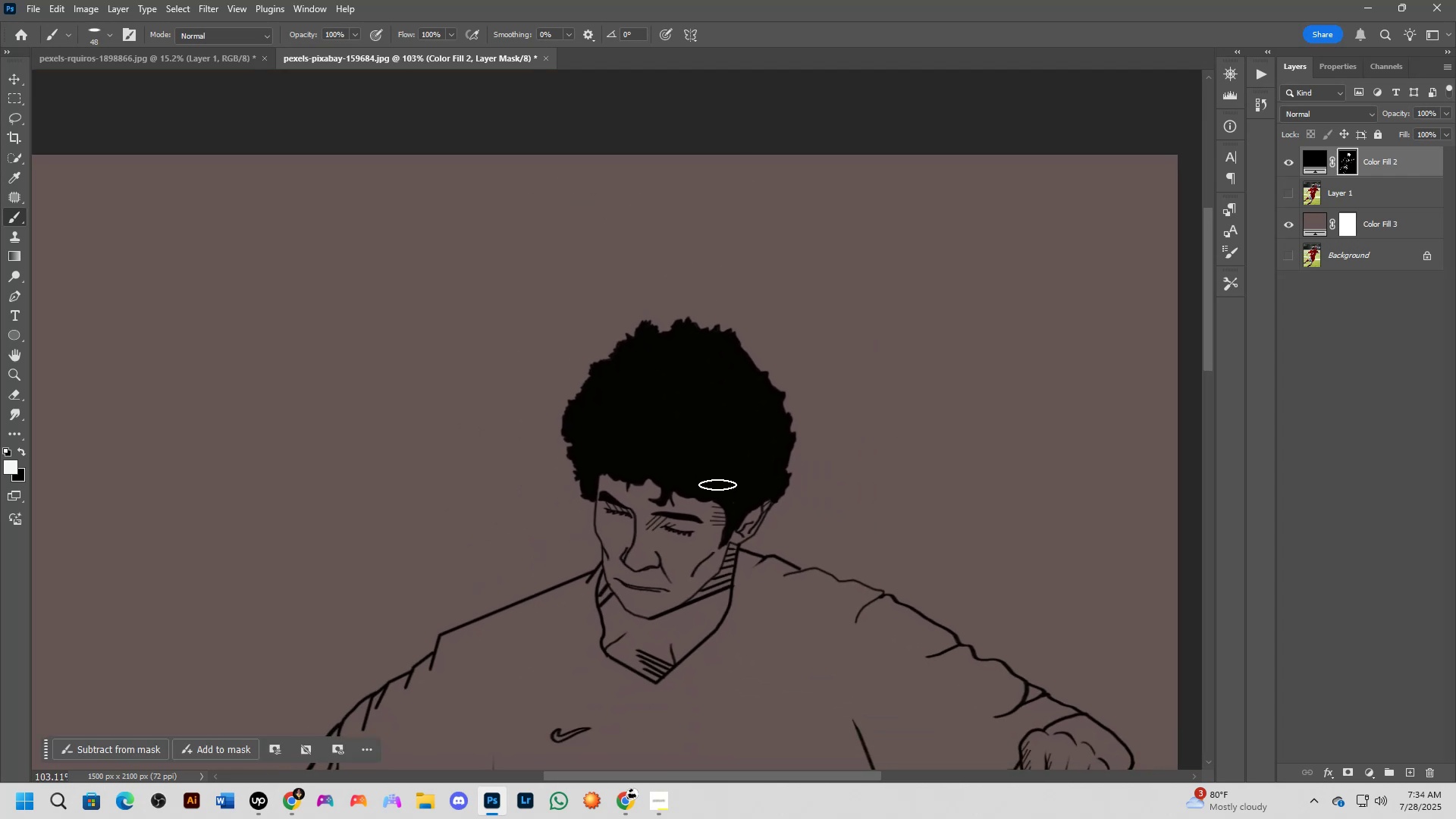 
left_click_drag(start_coordinate=[709, 478], to_coordinate=[715, 469])
 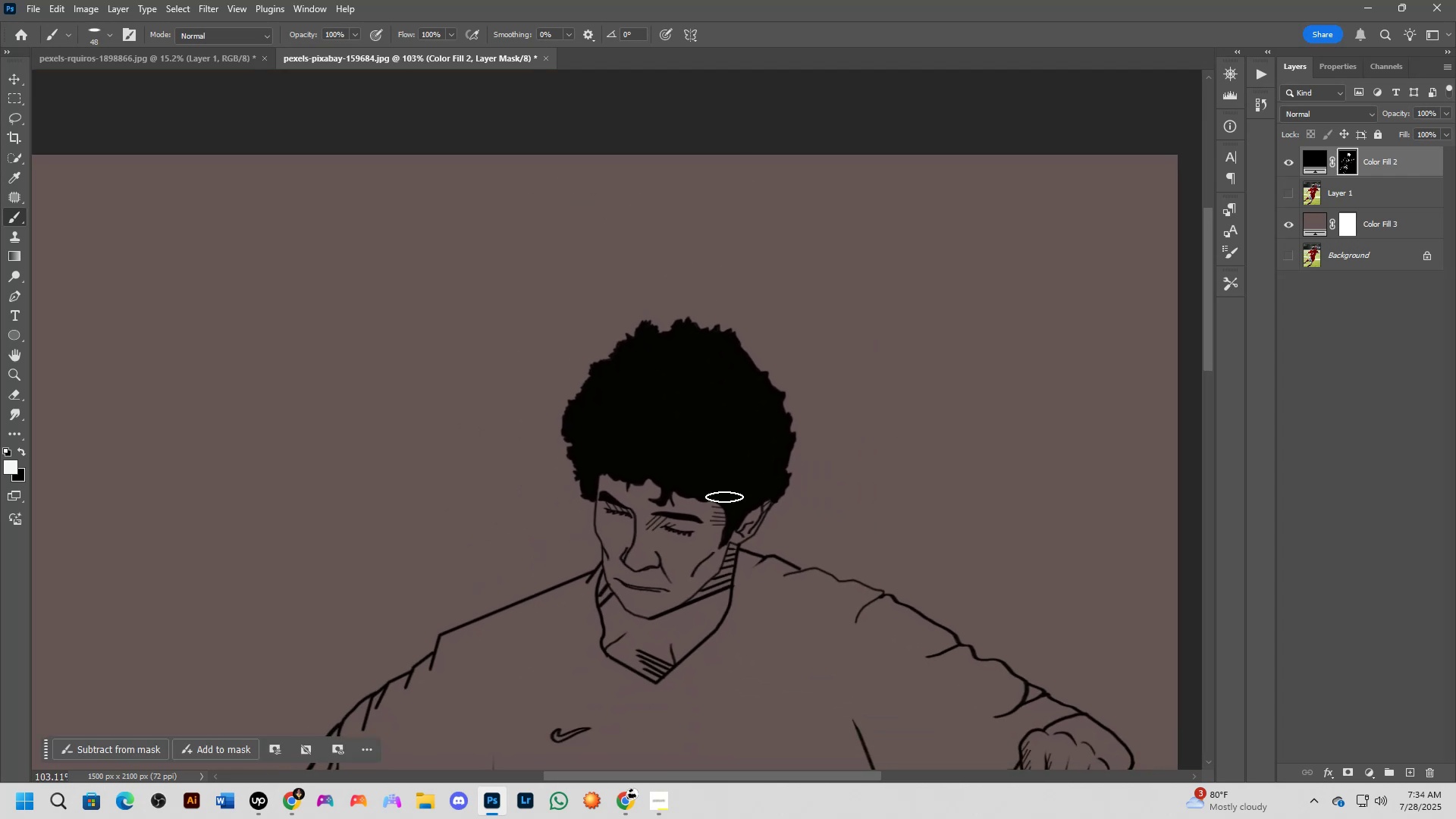 
hold_key(key=Space, duration=0.58)
 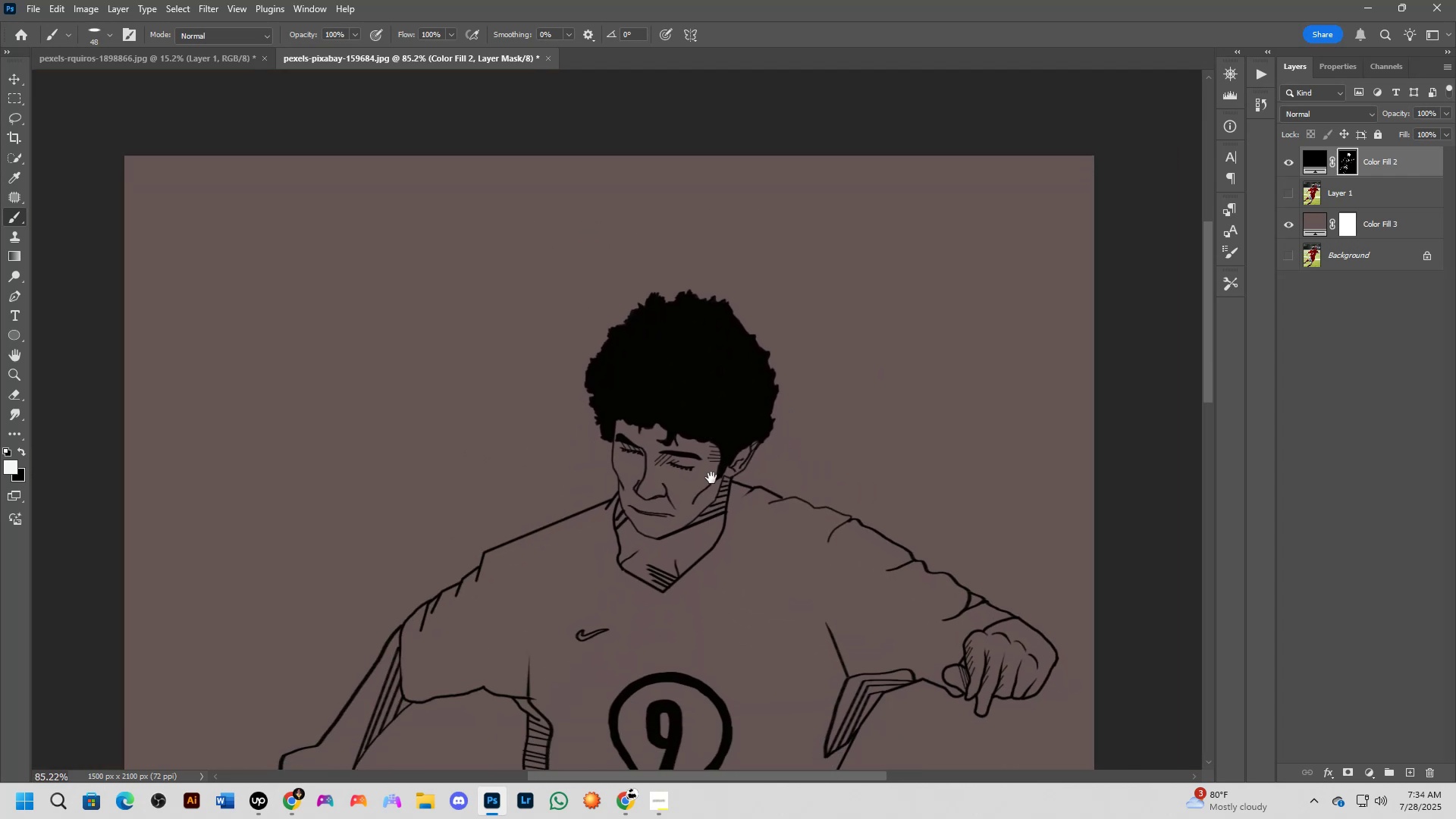 
left_click_drag(start_coordinate=[711, 486], to_coordinate=[708, 445])
 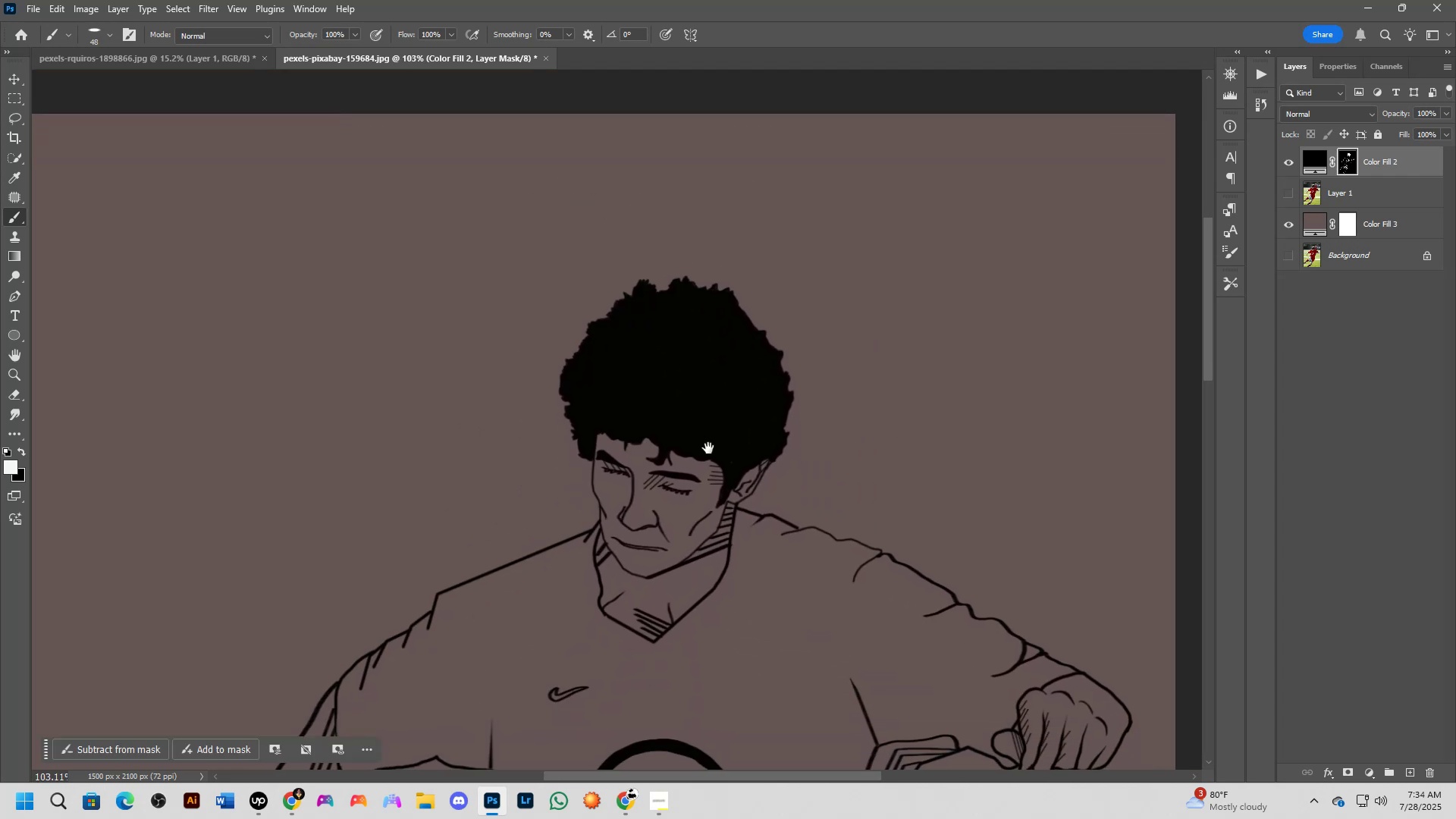 
scroll: coordinate [708, 457], scroll_direction: down, amount: 2.0
 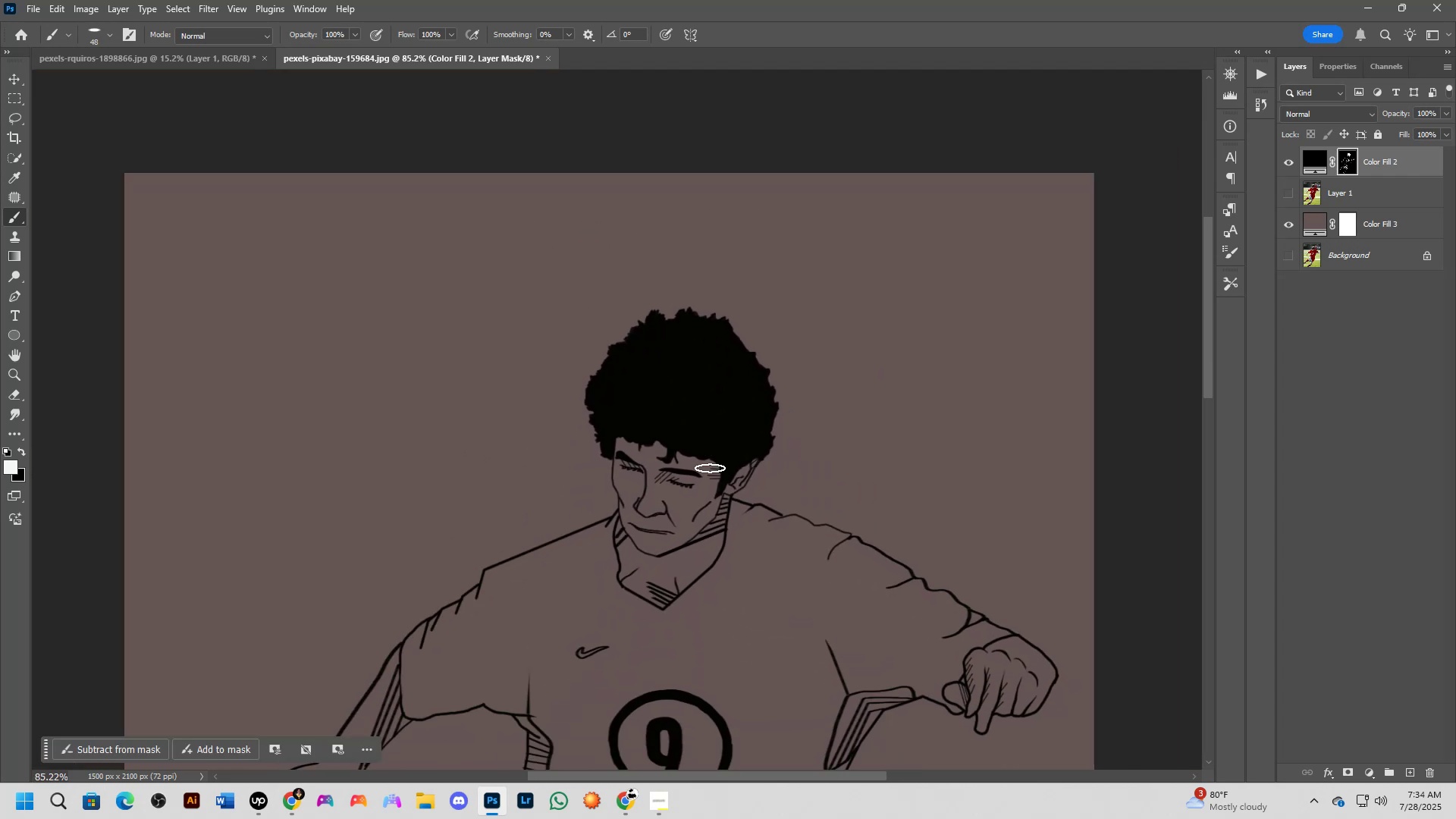 
hold_key(key=Space, duration=0.44)
 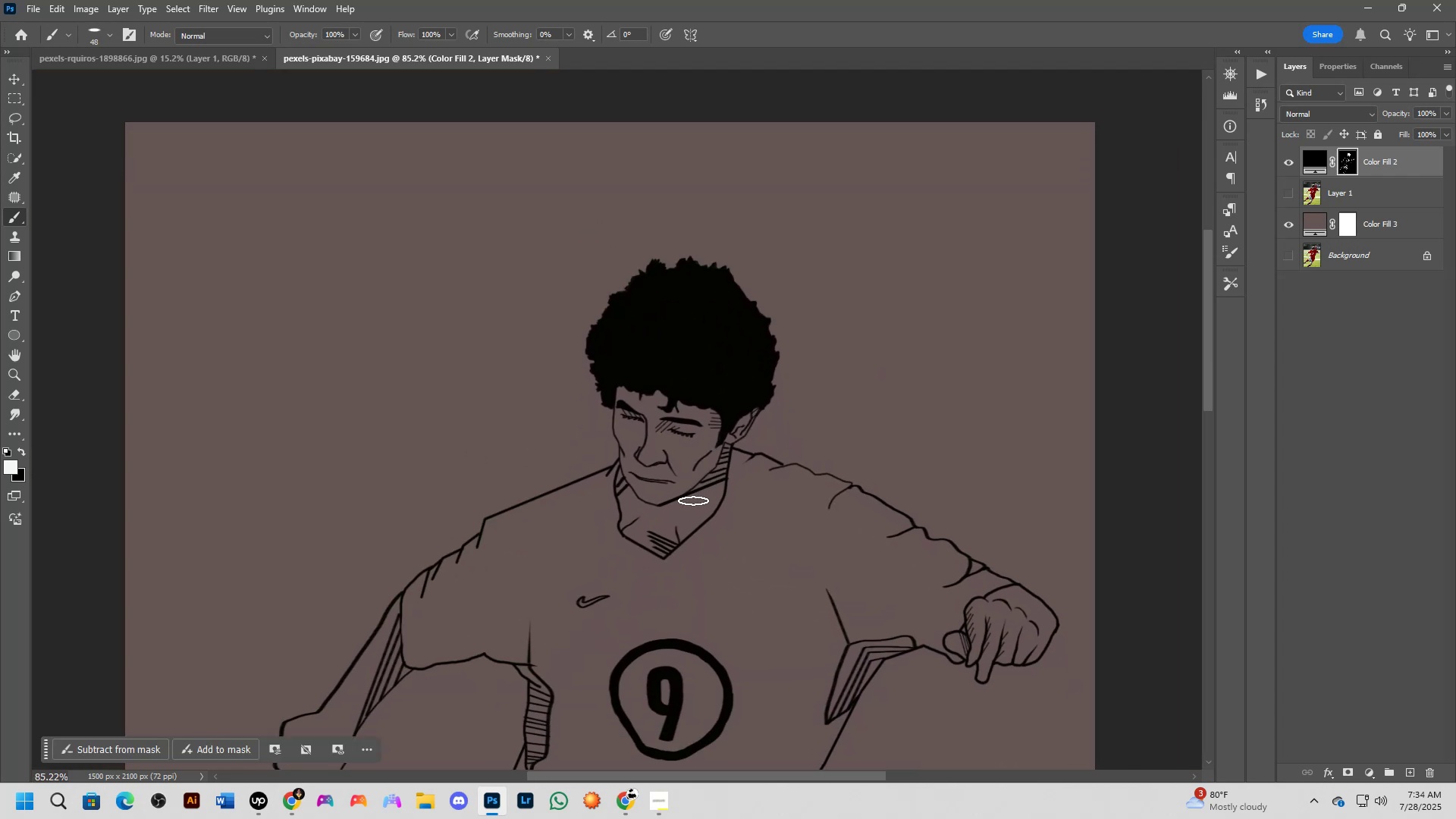 
left_click_drag(start_coordinate=[711, 529], to_coordinate=[711, 478])
 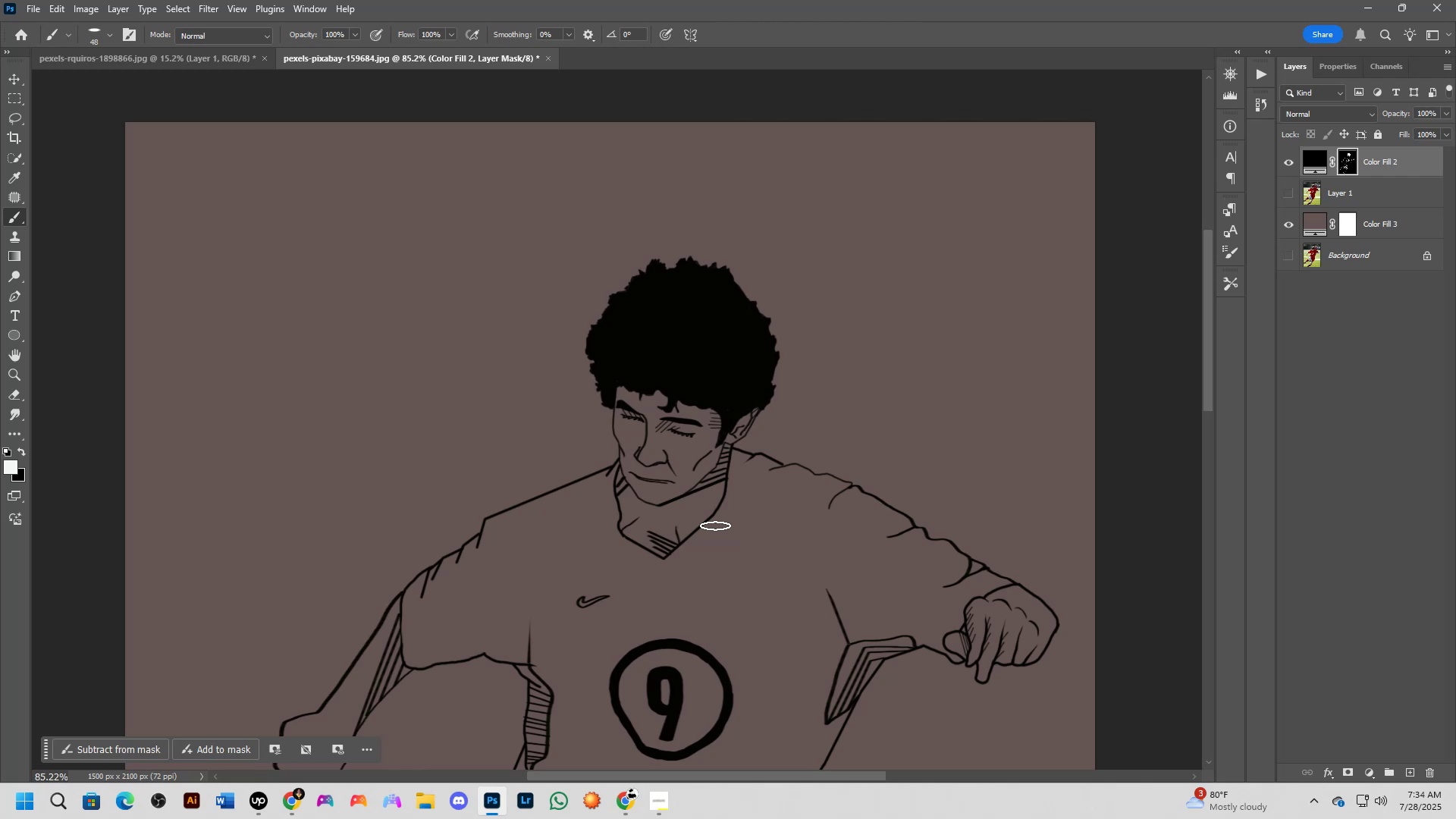 
scroll: coordinate [710, 513], scroll_direction: down, amount: 2.0
 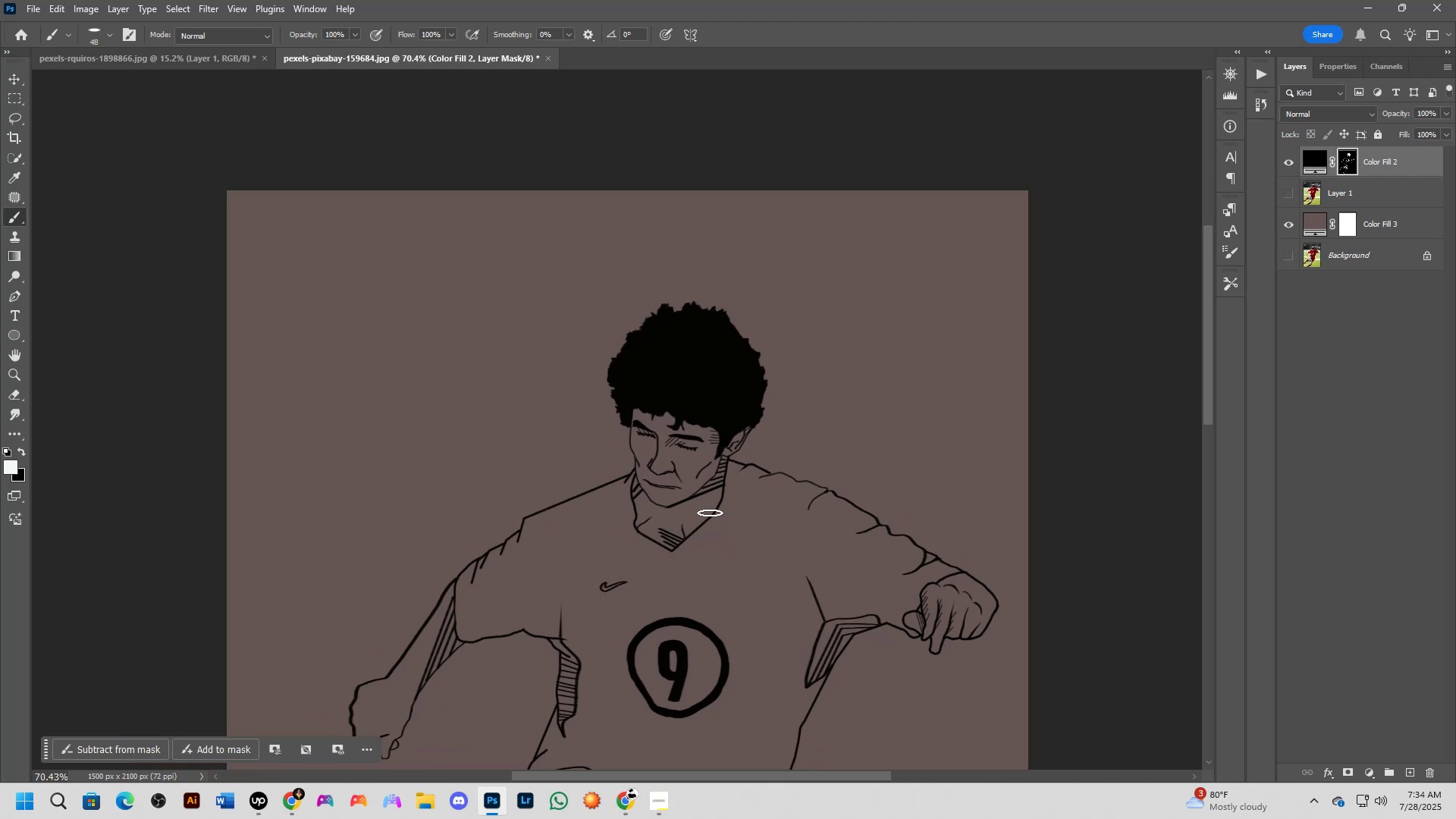 
hold_key(key=Space, duration=0.58)
 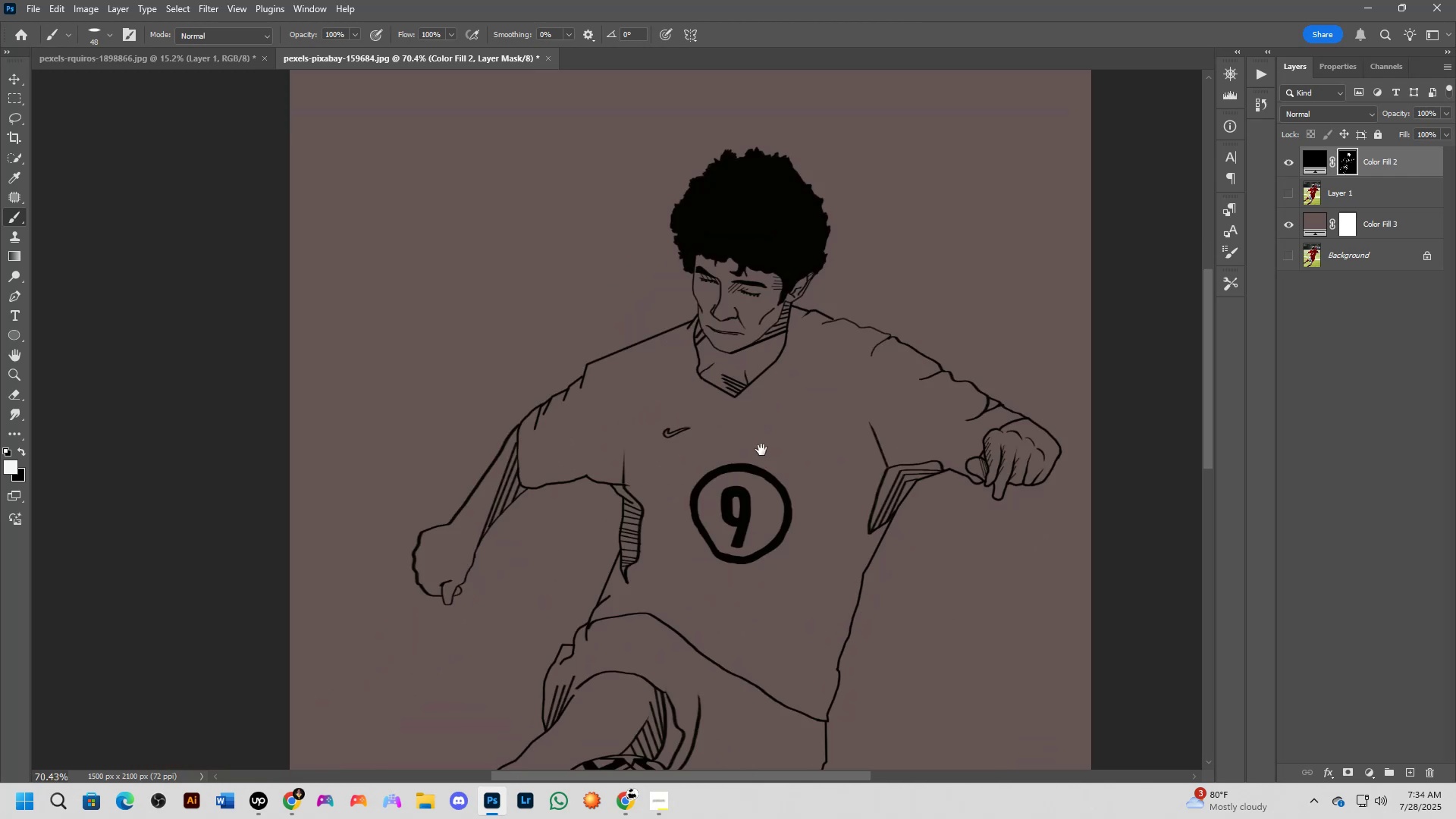 
left_click_drag(start_coordinate=[710, 513], to_coordinate=[757, 445])
 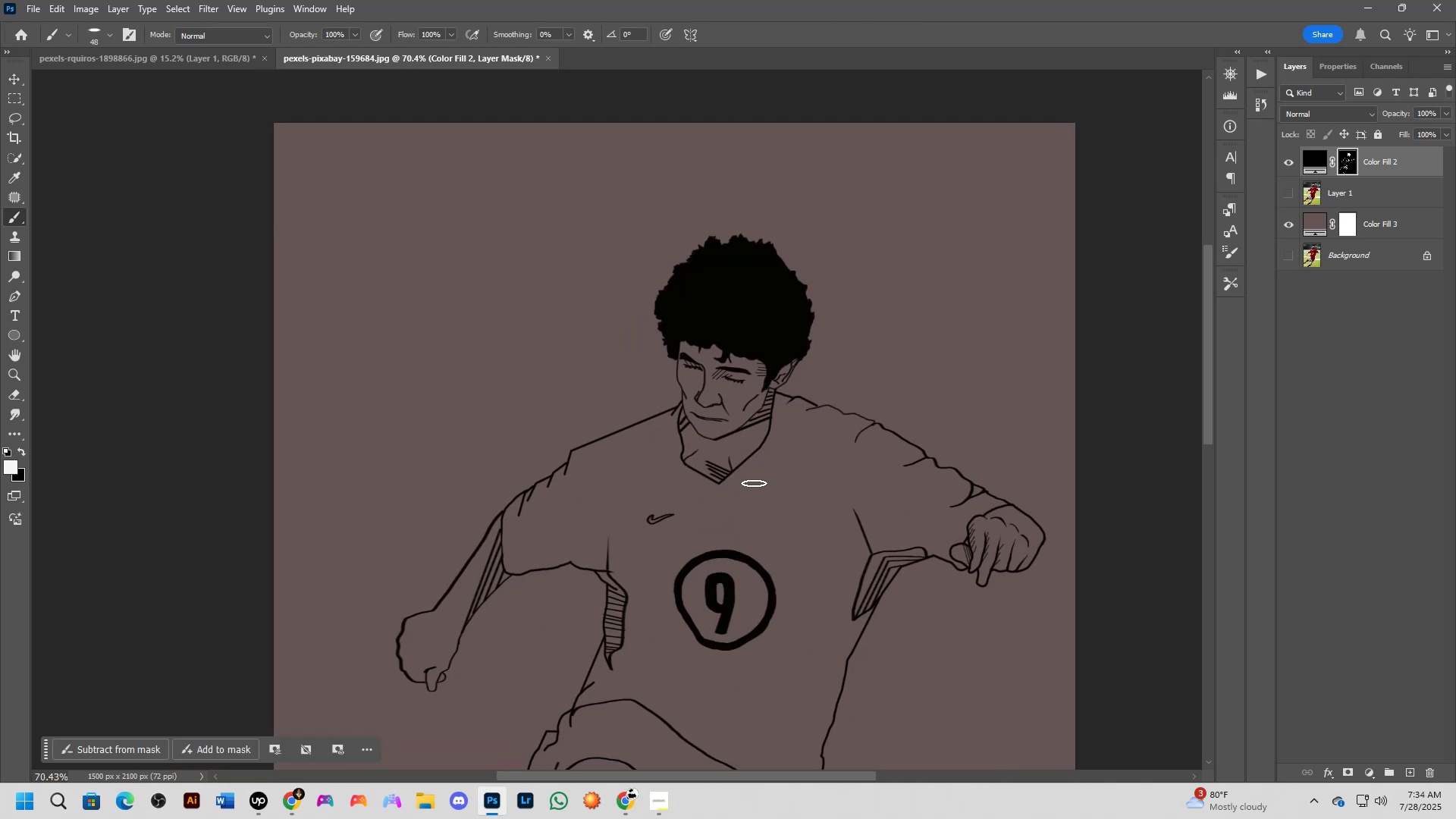 
hold_key(key=Space, duration=0.59)
 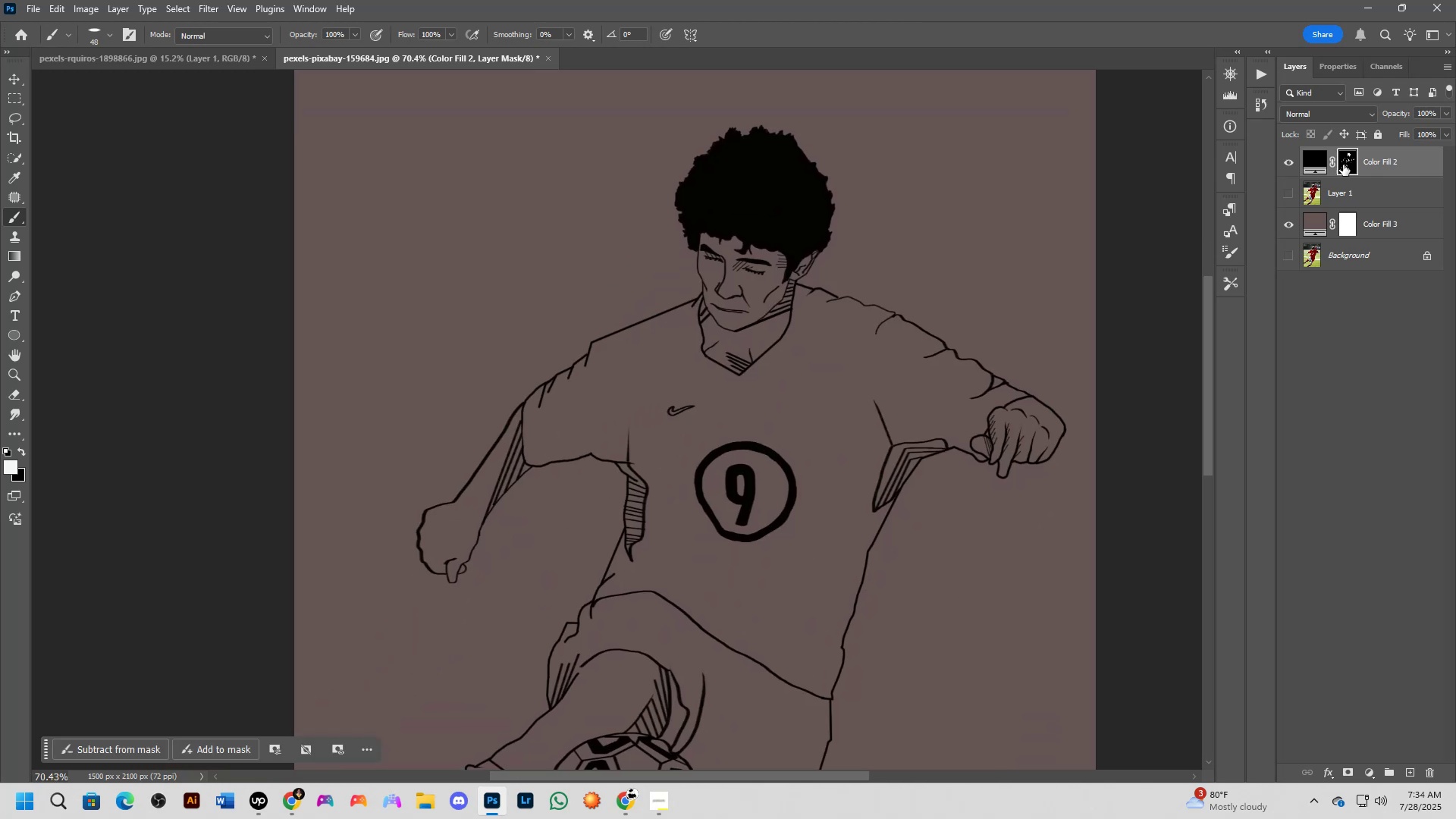 
left_click_drag(start_coordinate=[741, 558], to_coordinate=[761, 450])
 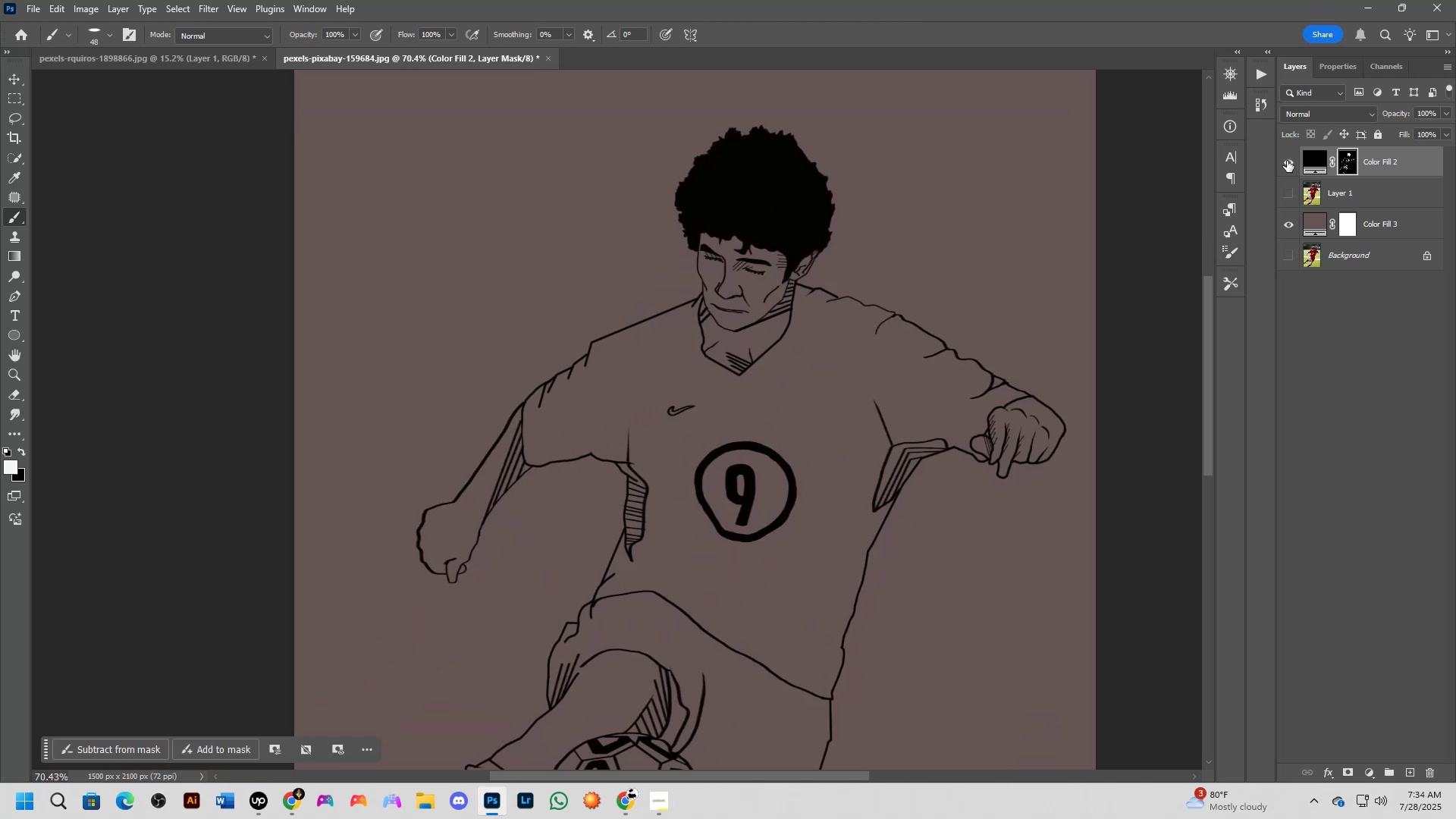 
double_click([1287, 161])
 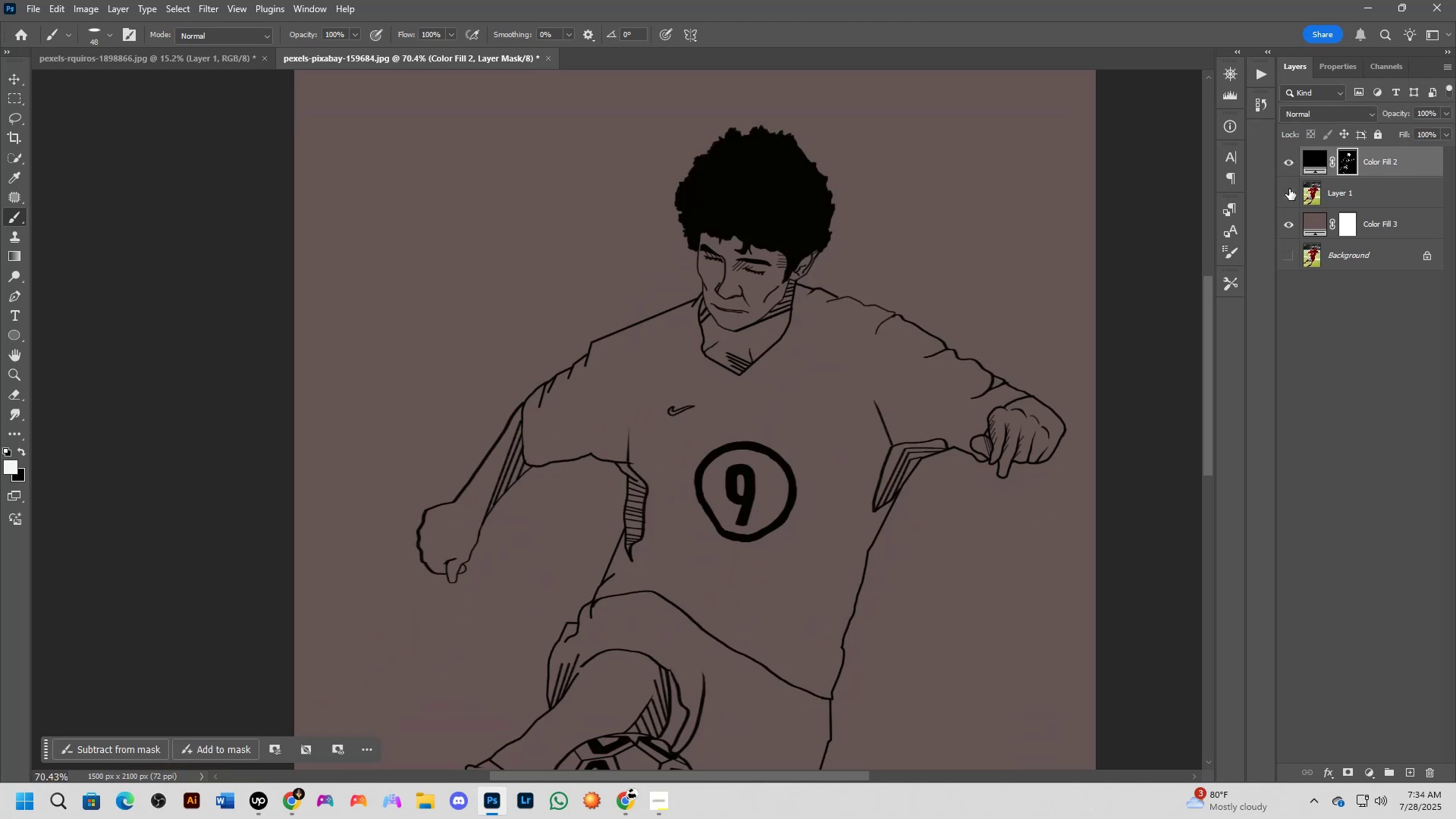 
triple_click([1289, 189])
 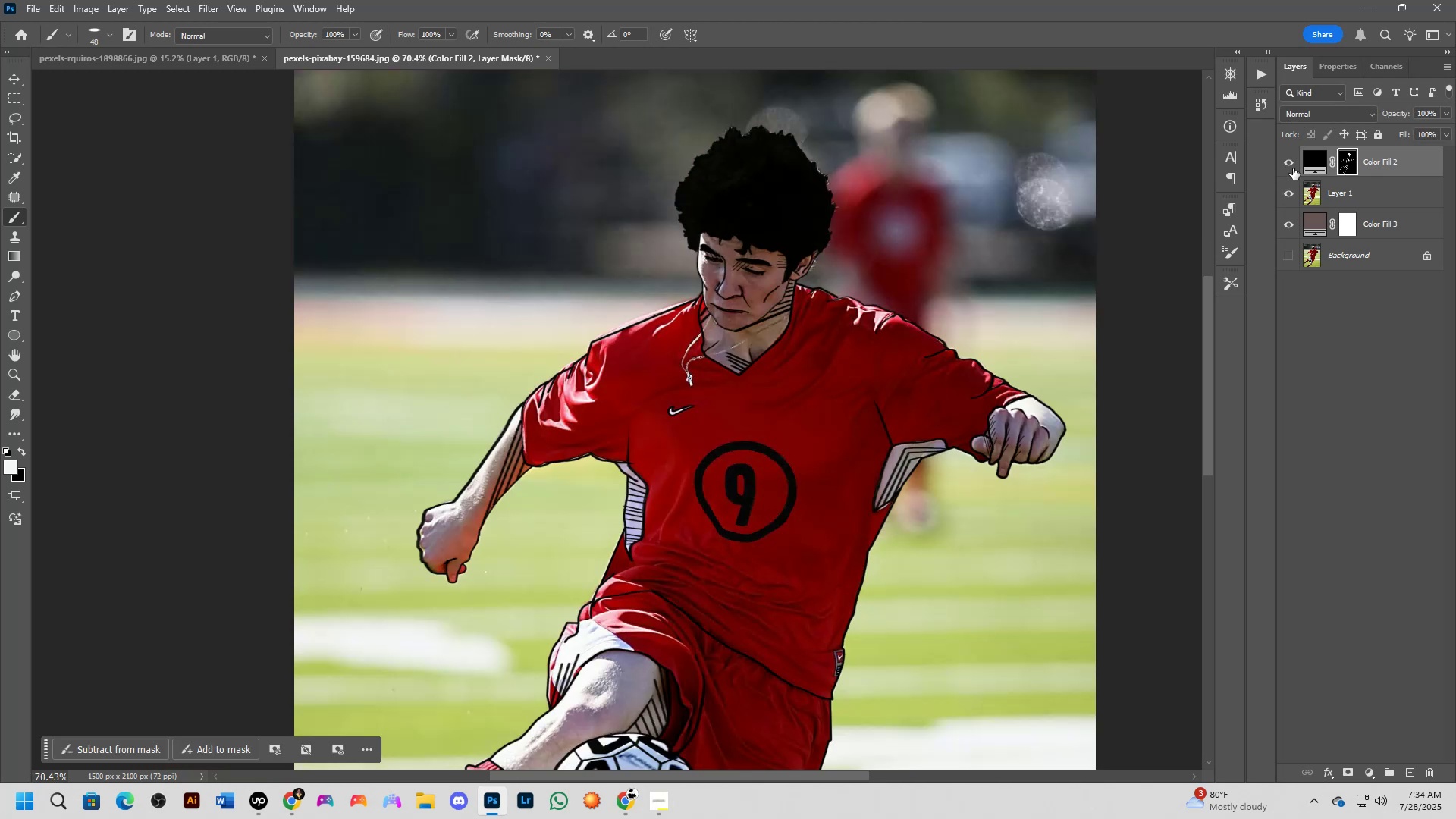 
triple_click([1293, 168])
 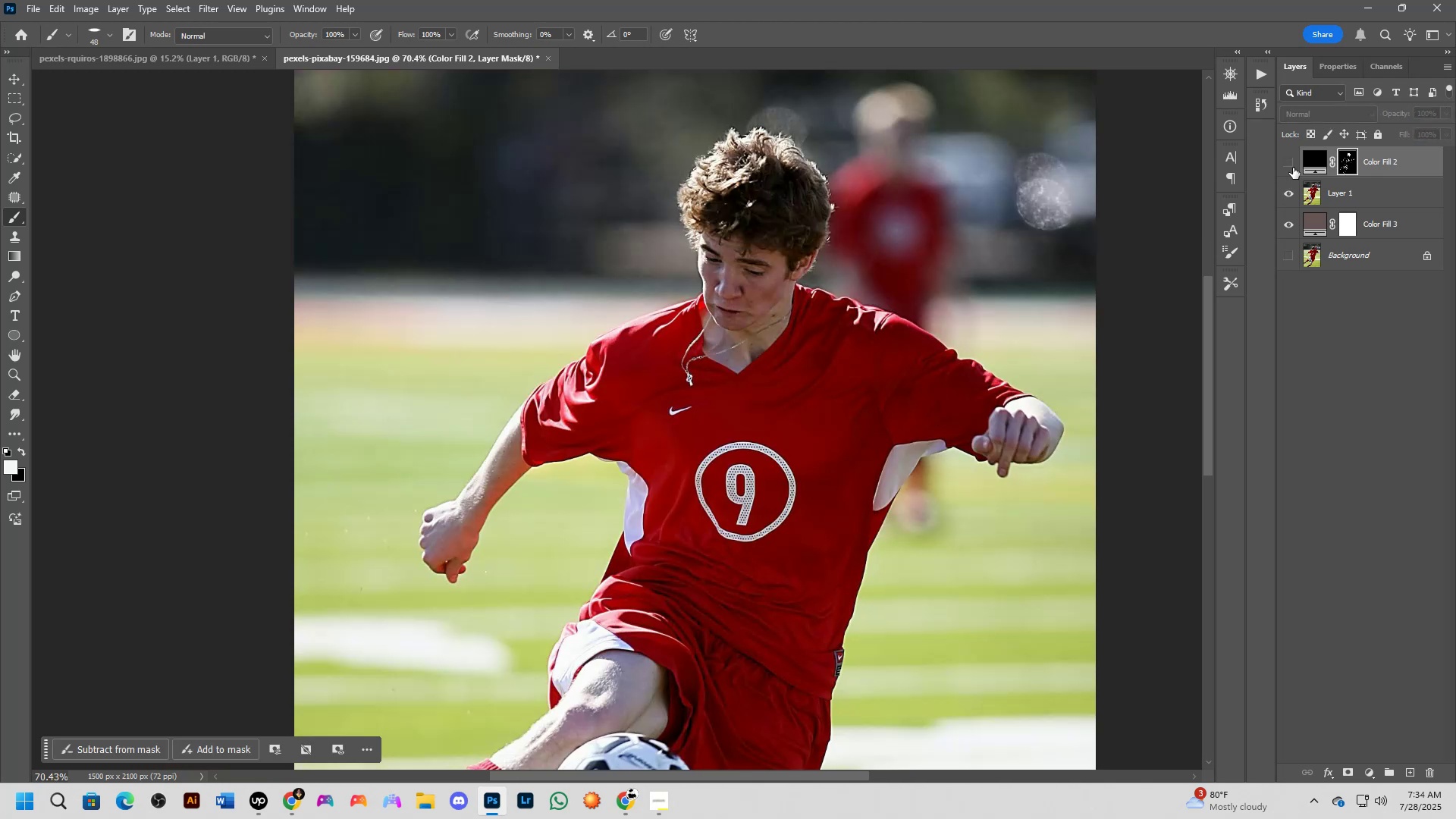 
triple_click([1293, 168])
 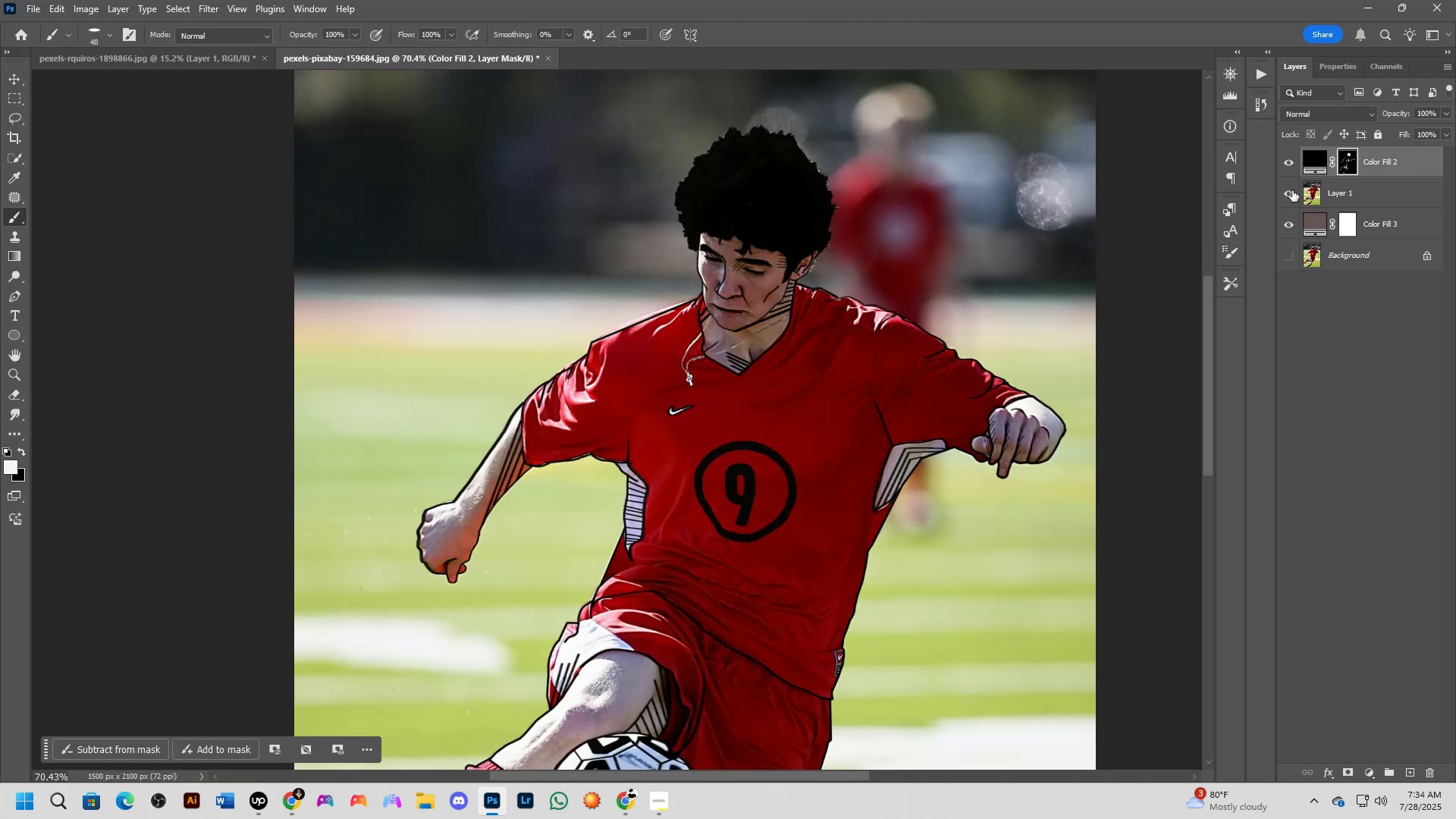 
left_click([1292, 190])
 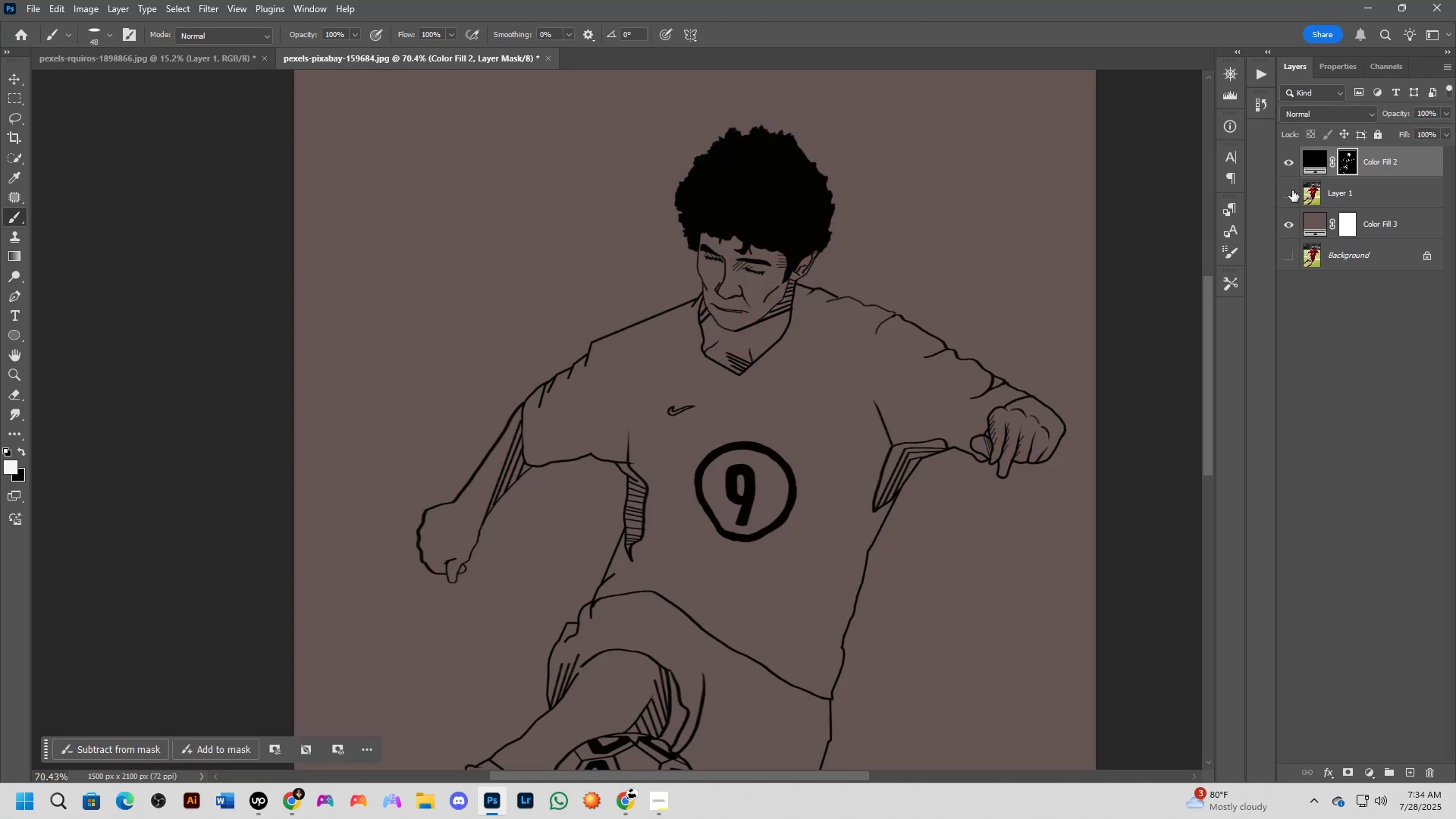 
double_click([1292, 190])
 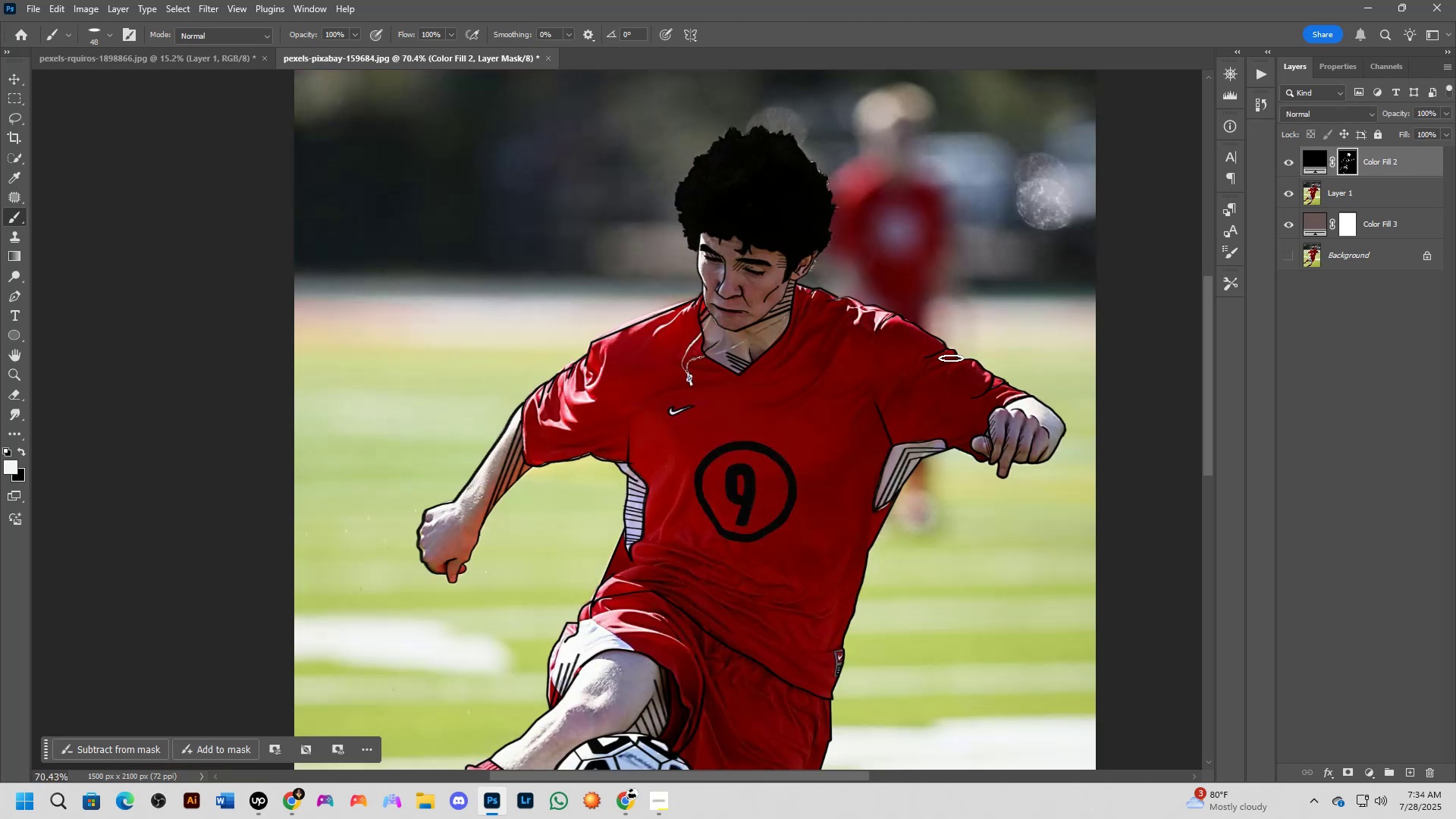 
scroll: coordinate [752, 391], scroll_direction: up, amount: 5.0
 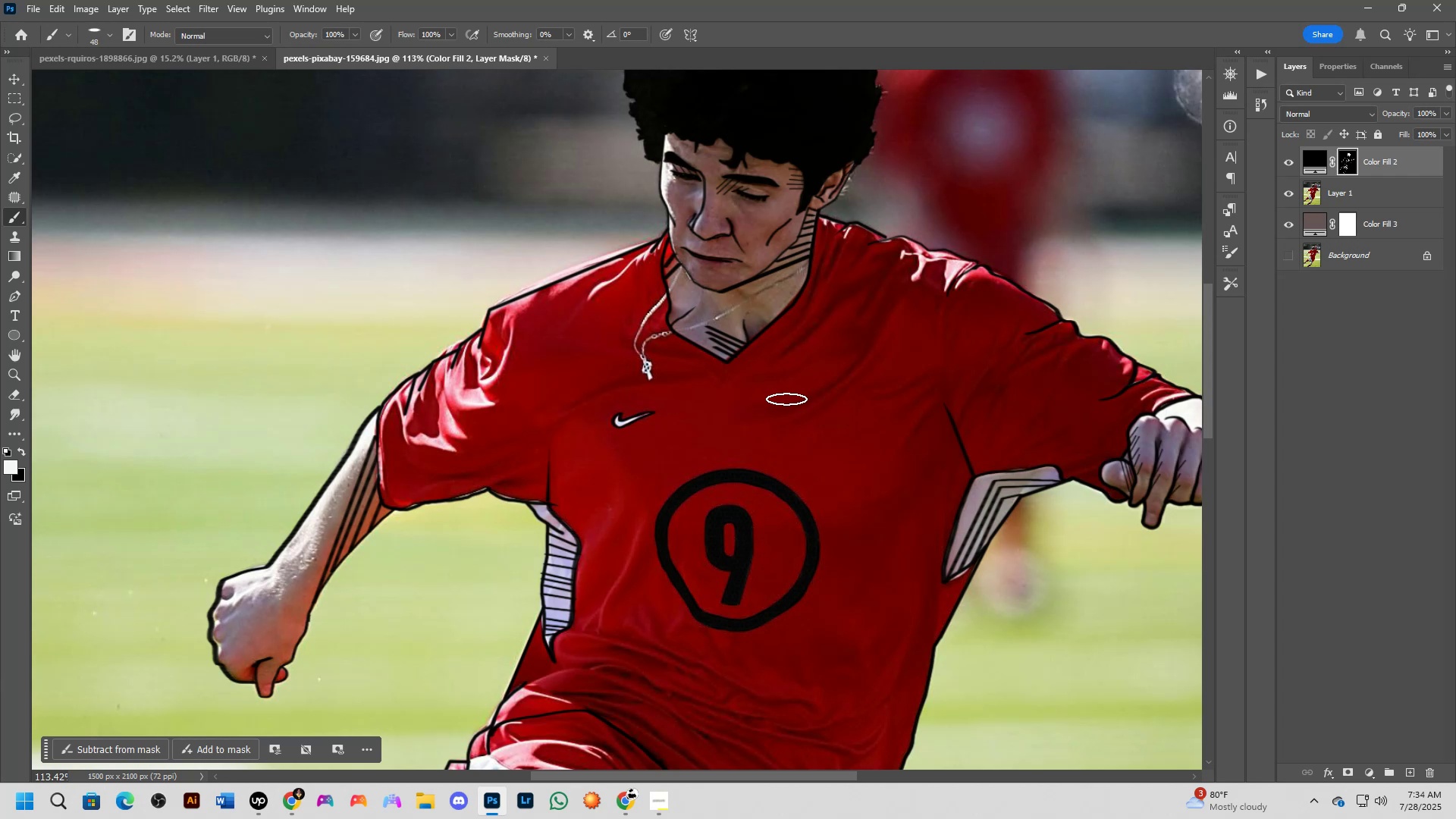 
wait(20.24)
 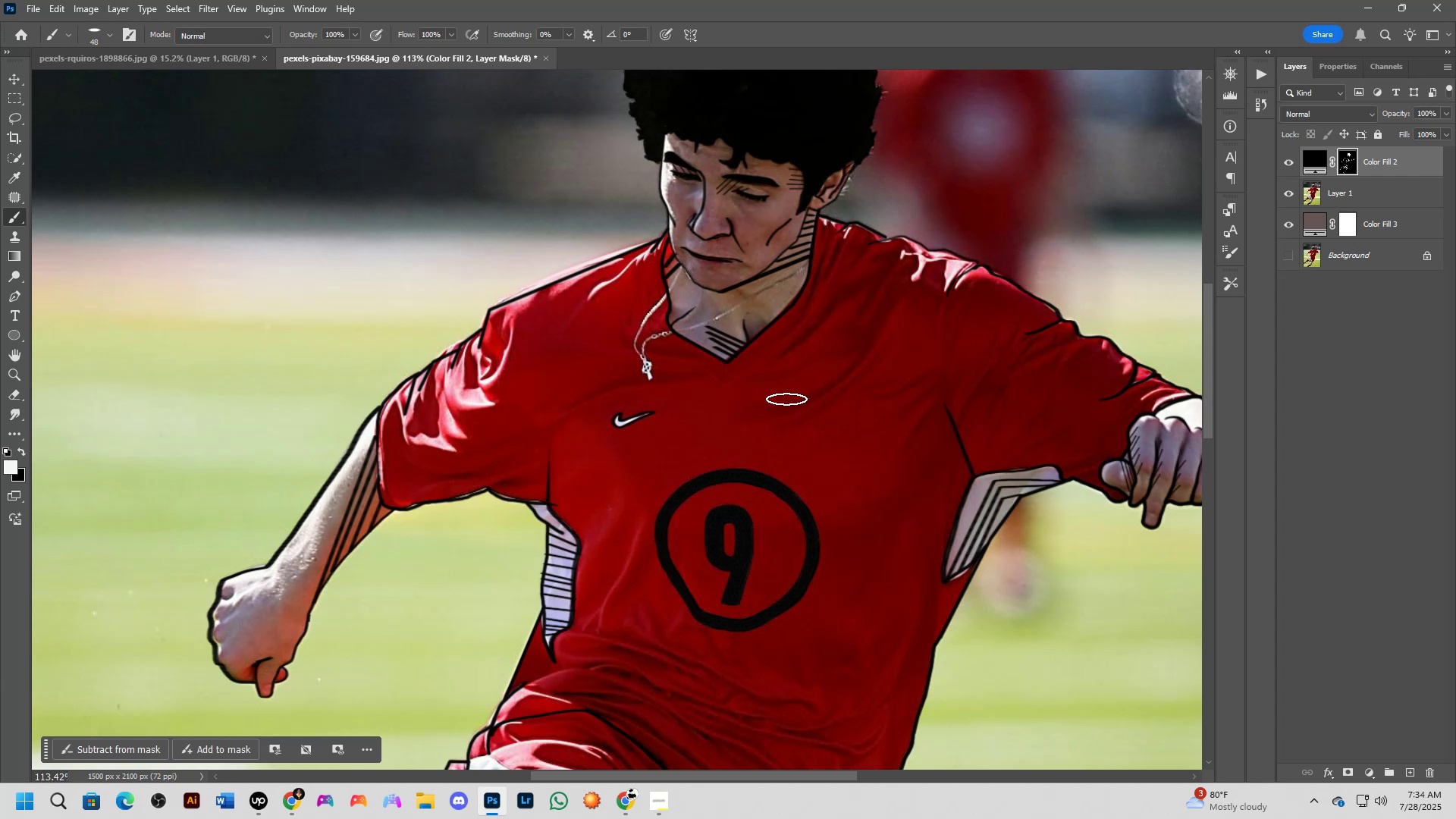 
scroll: coordinate [607, 404], scroll_direction: down, amount: 7.0
 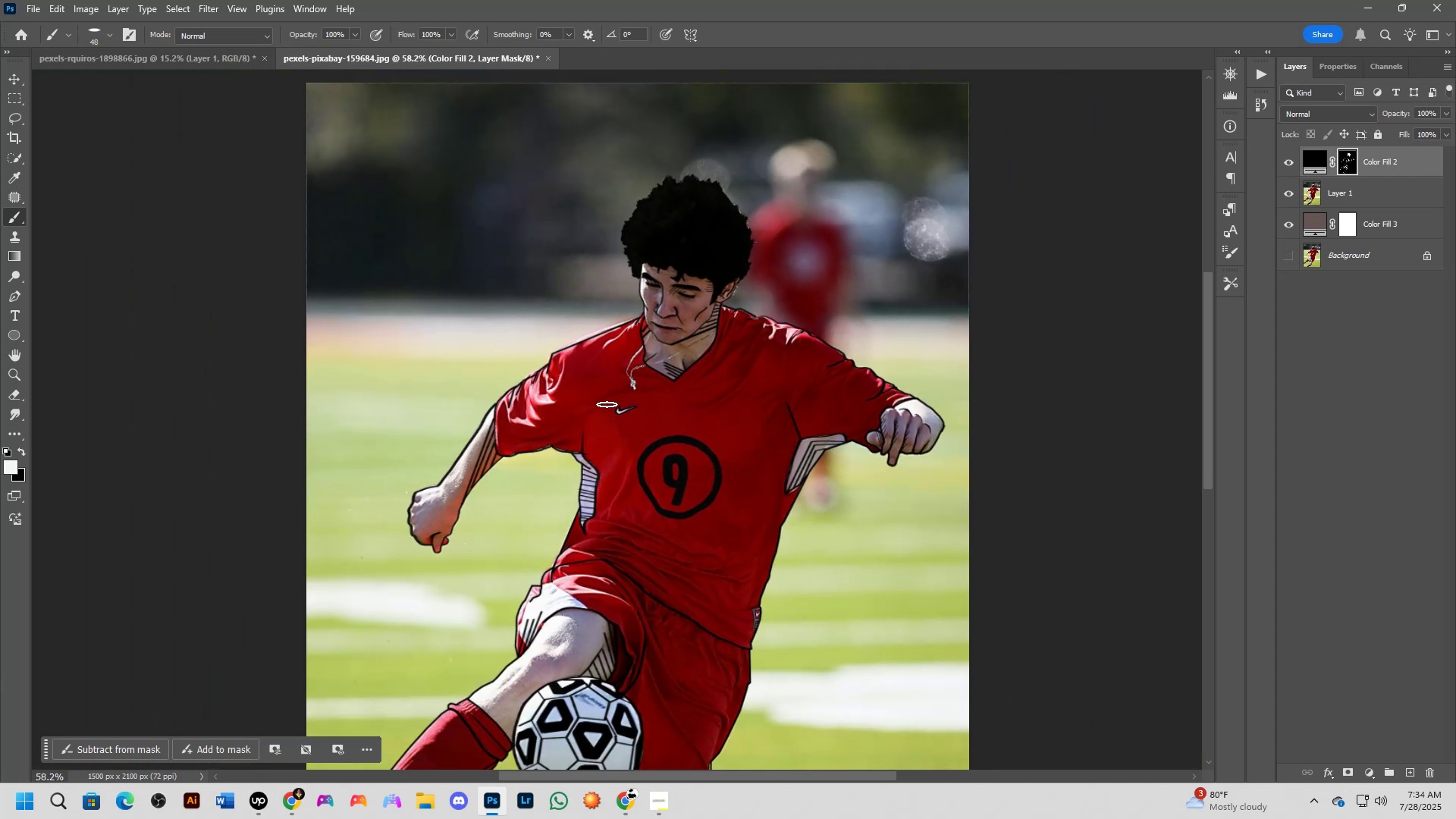 
hold_key(key=Space, duration=0.51)
 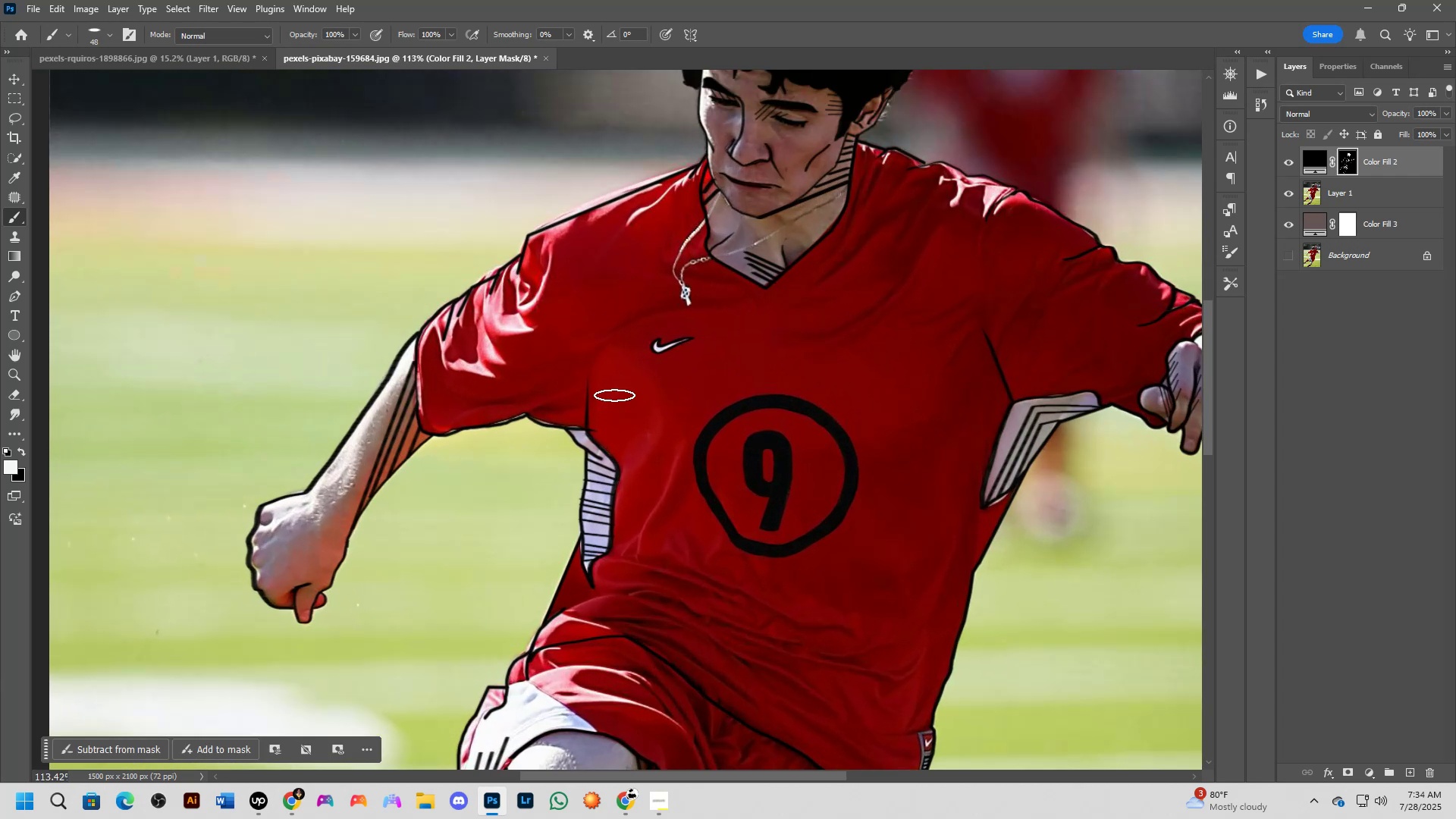 
left_click_drag(start_coordinate=[595, 415], to_coordinate=[614, 377])
 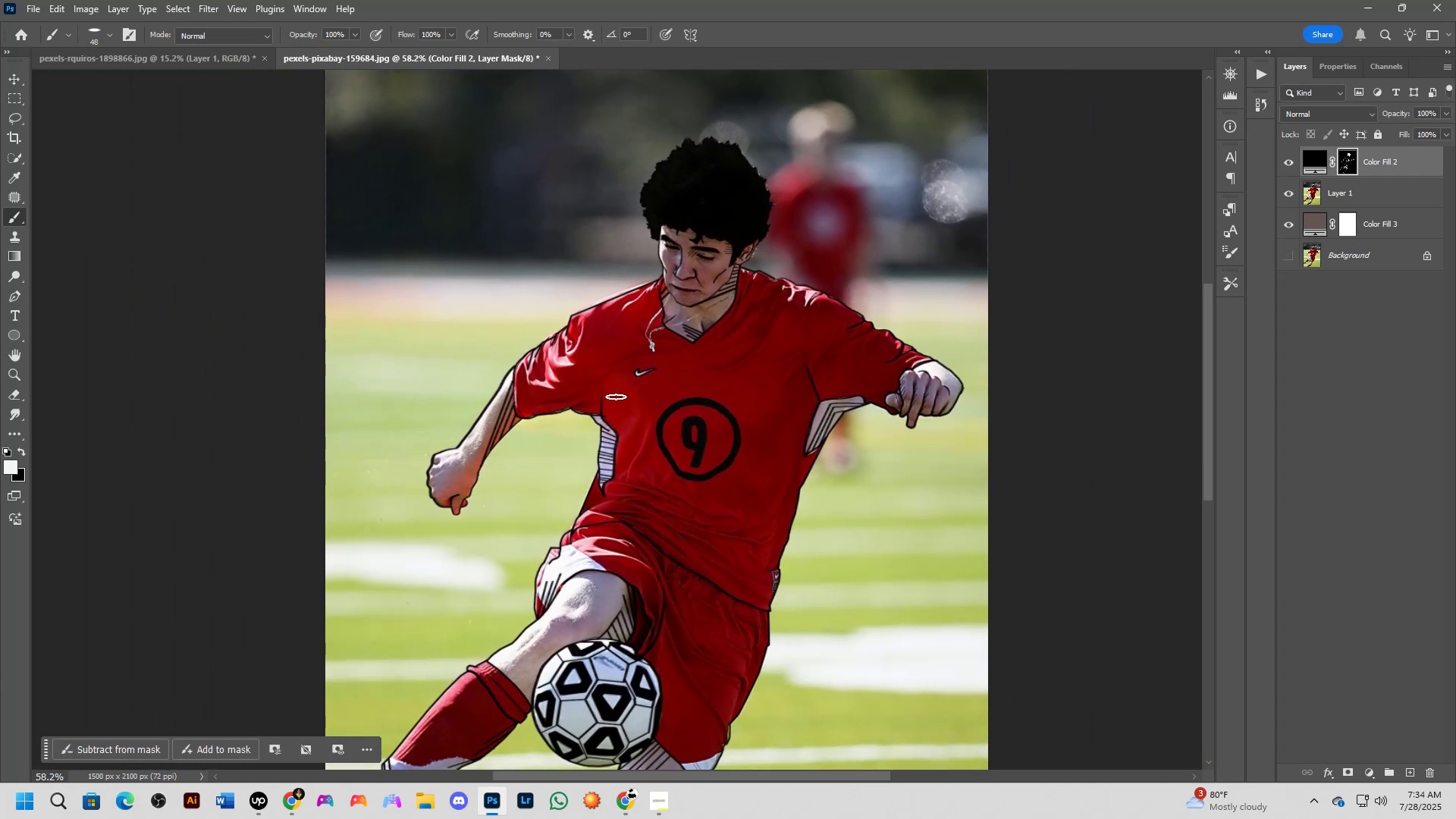 
scroll: coordinate [623, 381], scroll_direction: up, amount: 10.0
 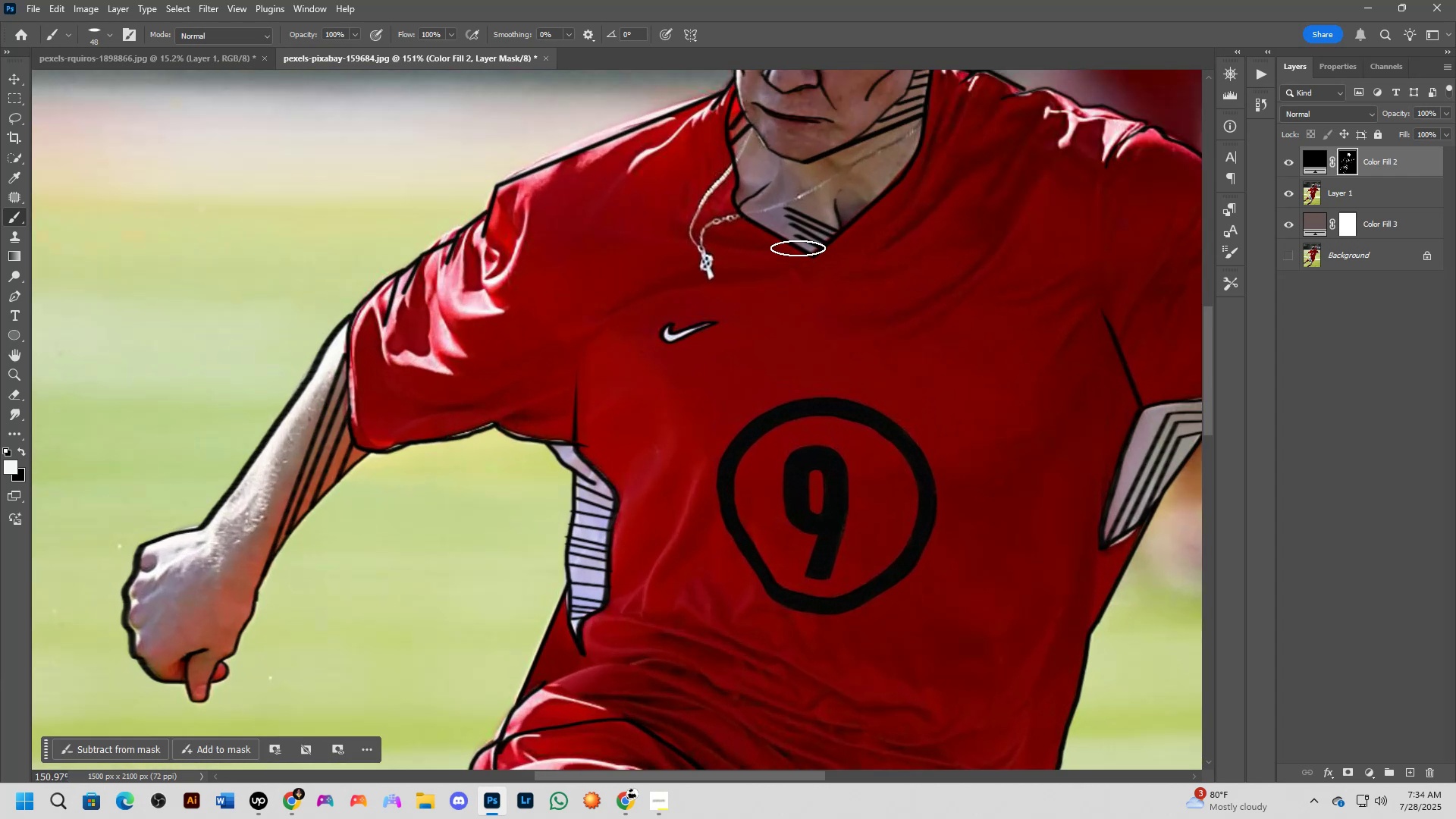 
hold_key(key=Space, duration=0.58)
 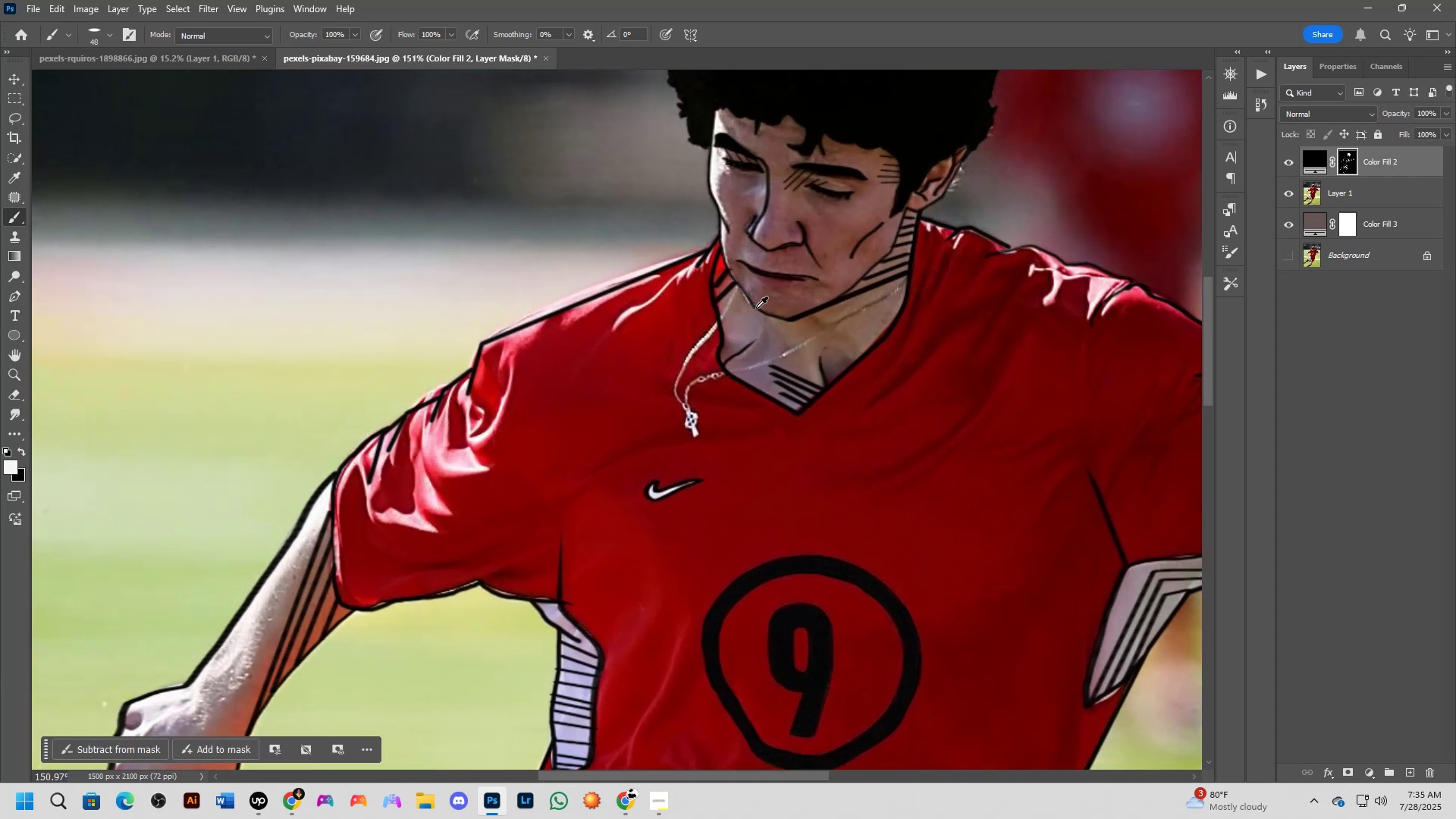 
left_click_drag(start_coordinate=[837, 213], to_coordinate=[822, 371])
 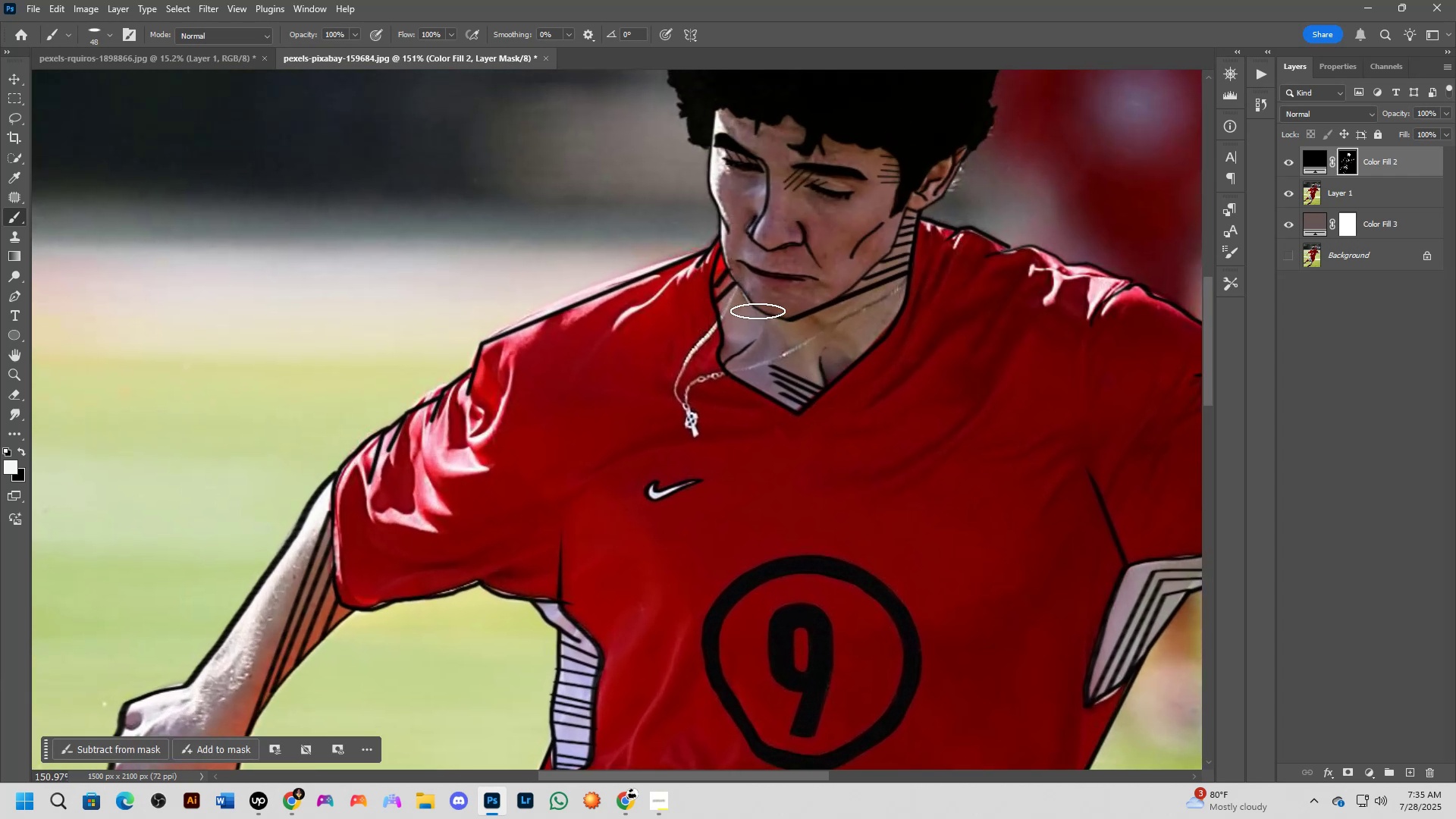 
hold_key(key=AltLeft, duration=0.48)
 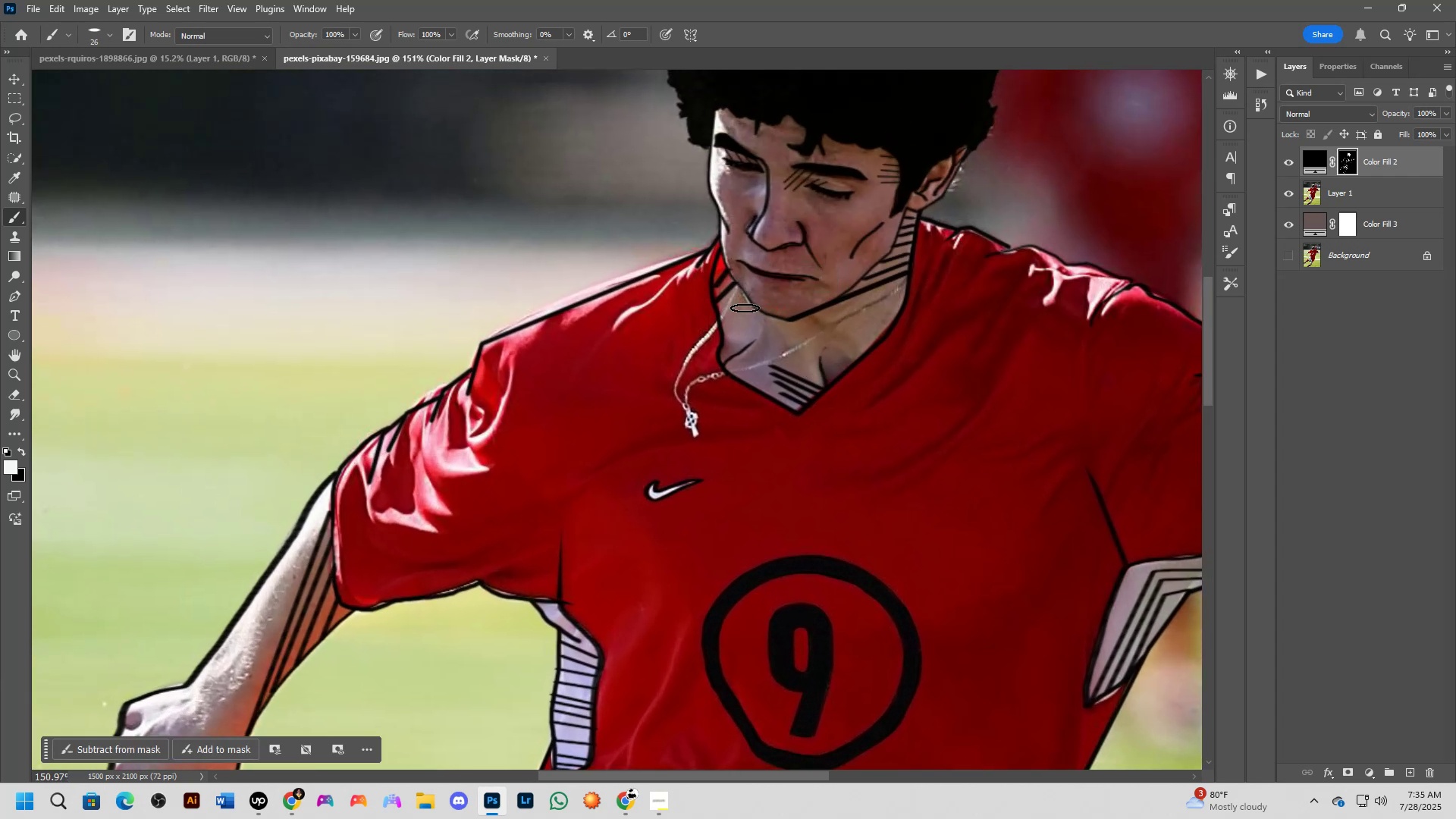 
key(Alt+AltLeft)
 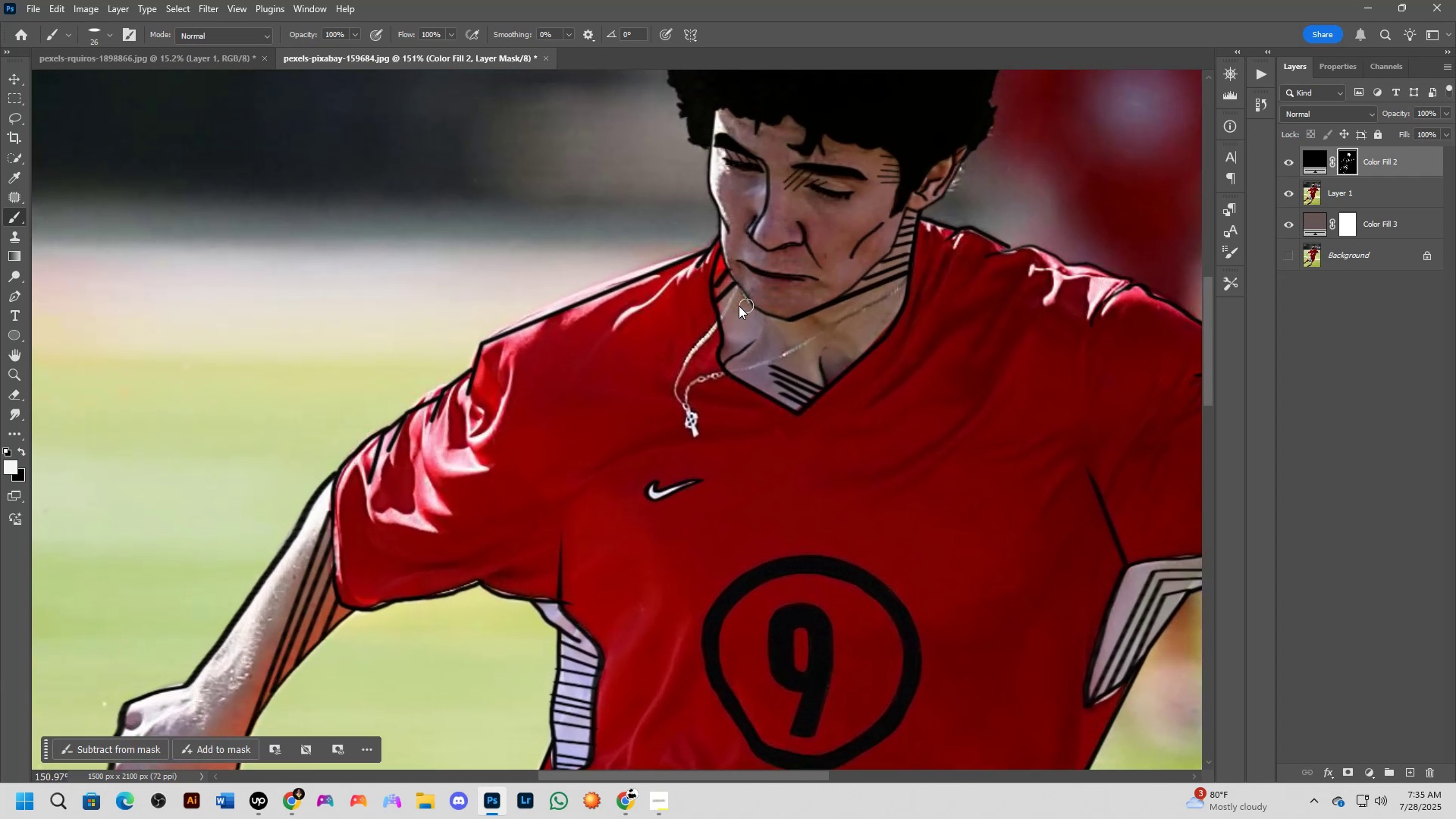 
scroll: coordinate [737, 306], scroll_direction: up, amount: 4.0
 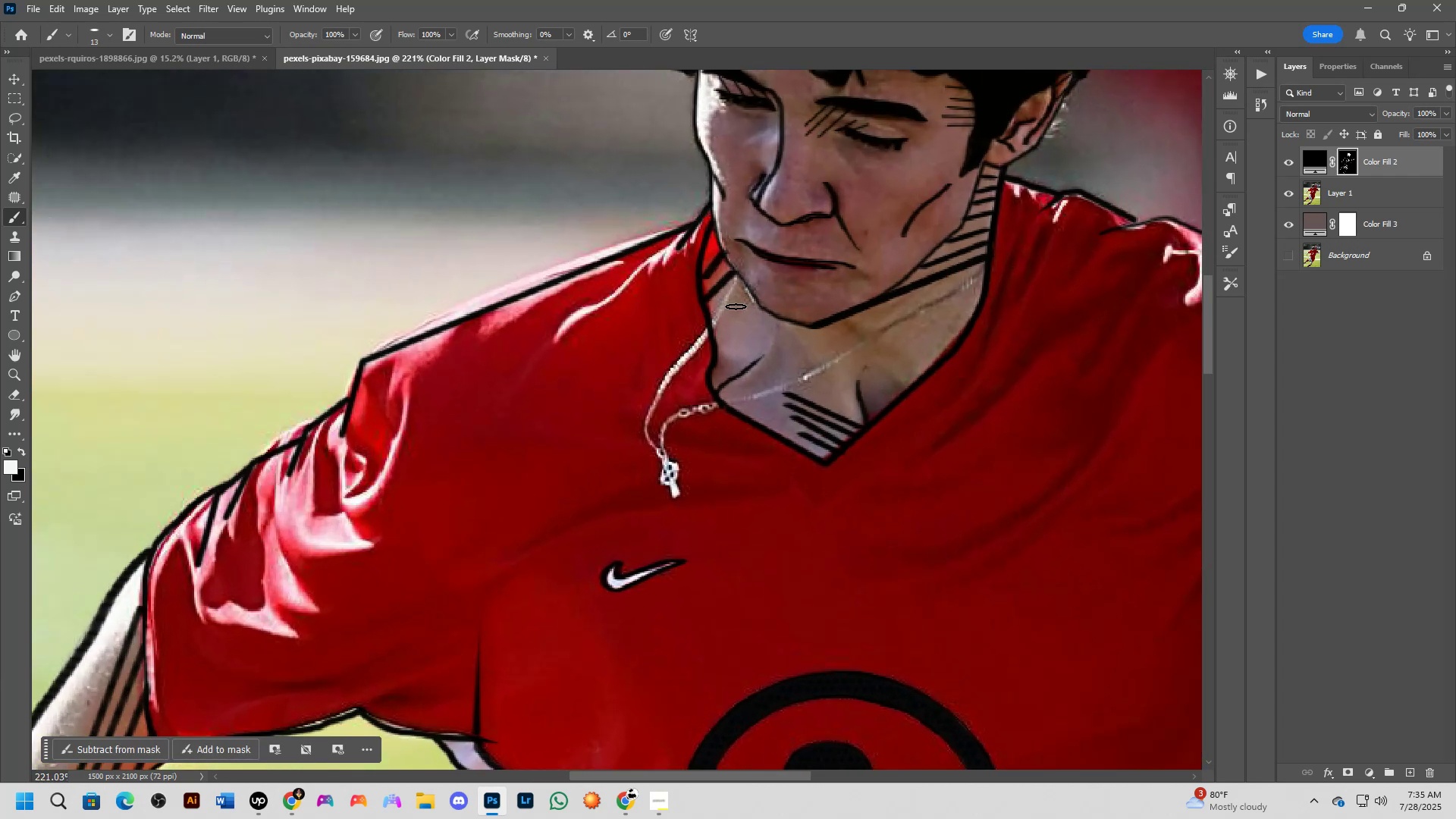 
hold_key(key=AltLeft, duration=0.37)
 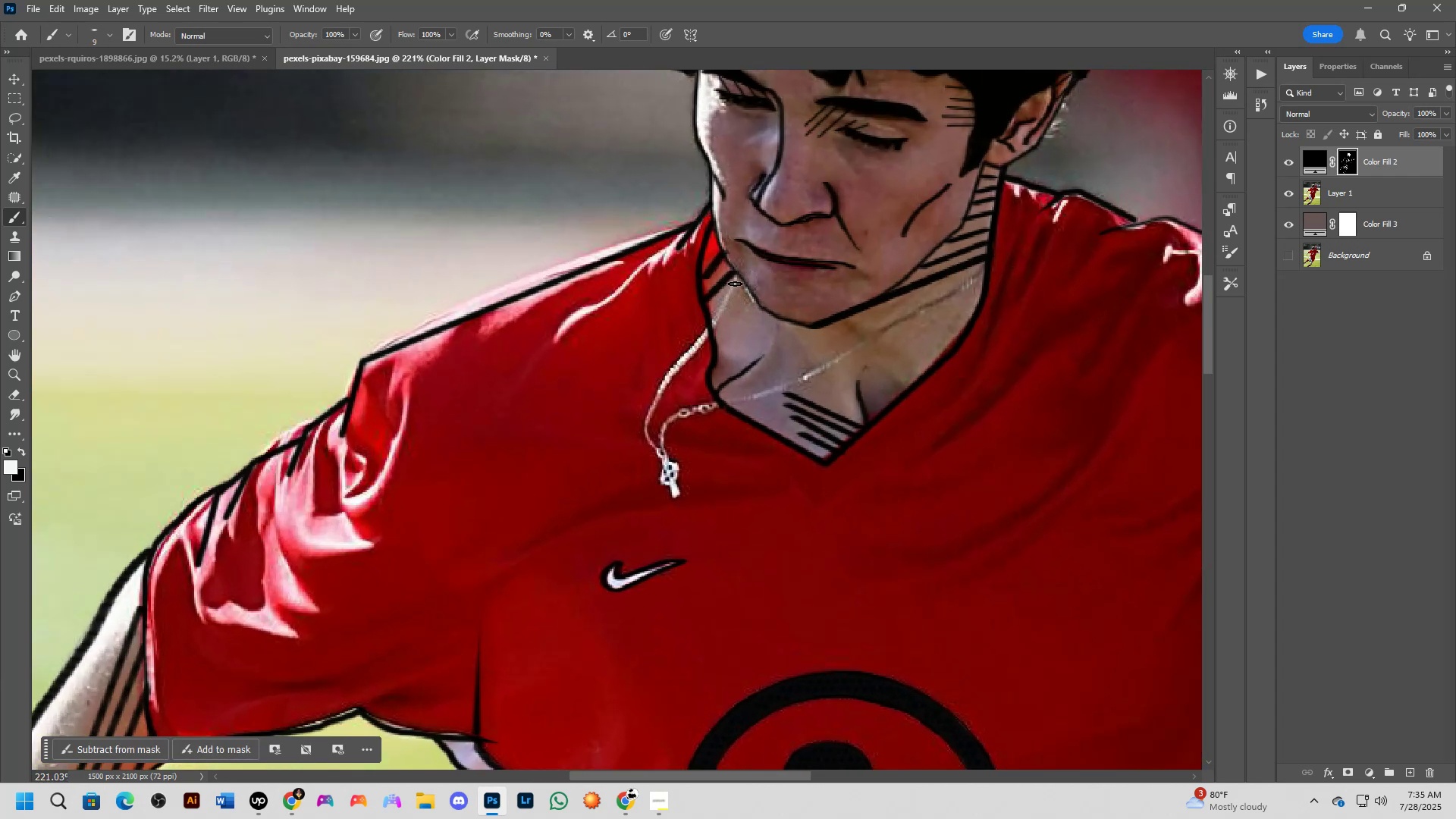 
key(Alt+AltLeft)
 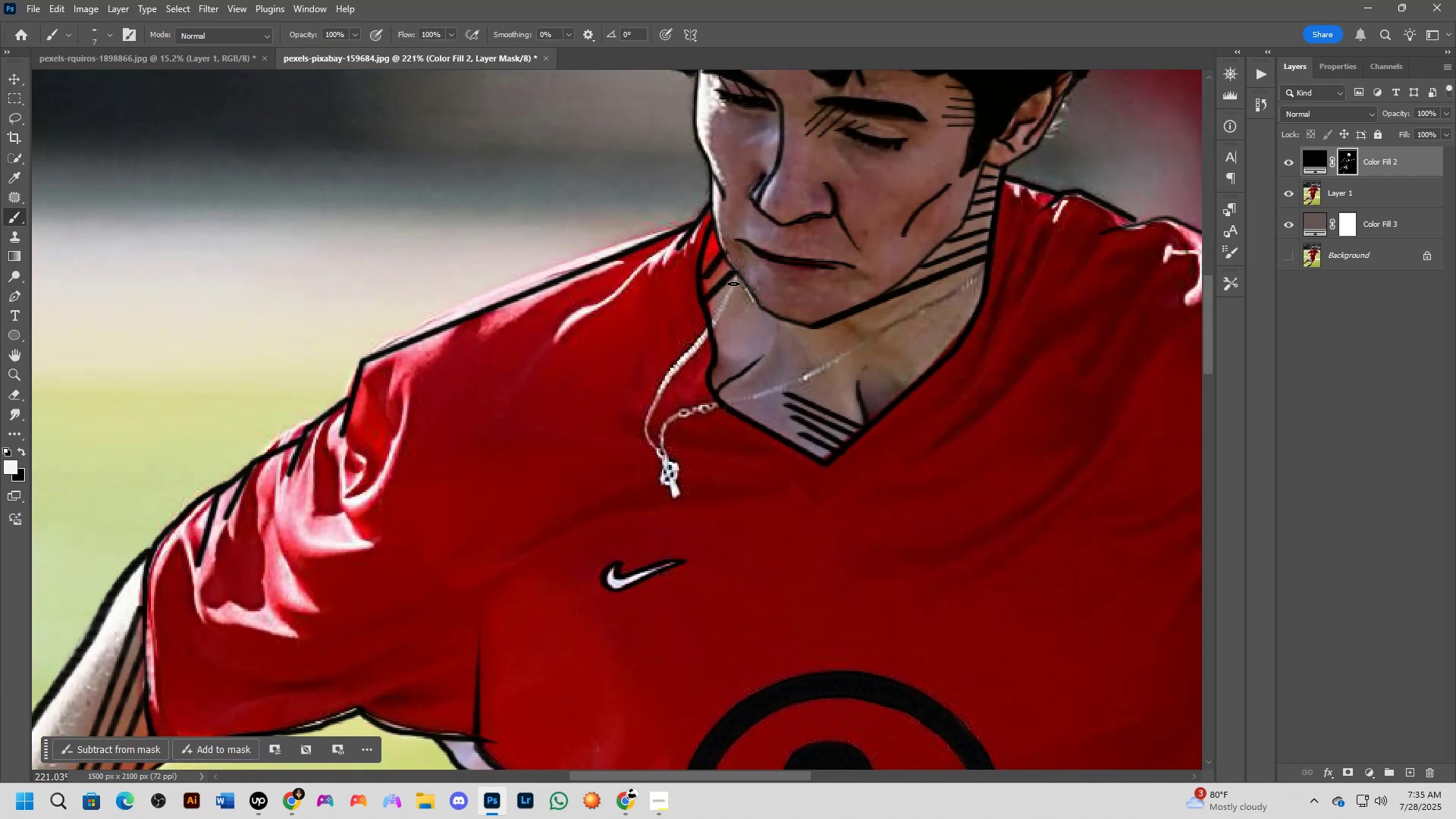 
scroll: coordinate [733, 284], scroll_direction: up, amount: 5.0
 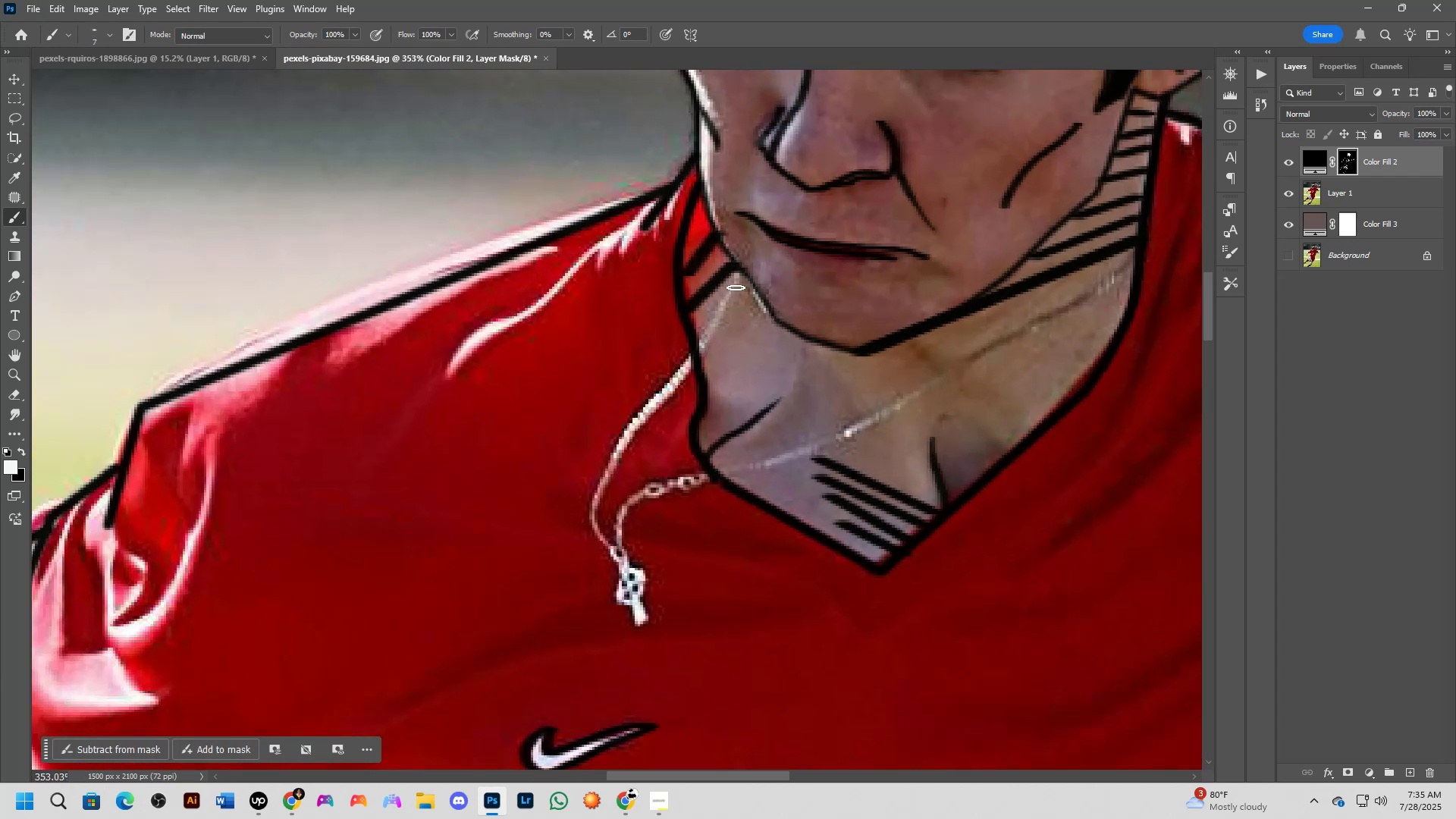 
key(Shift+ShiftLeft)
 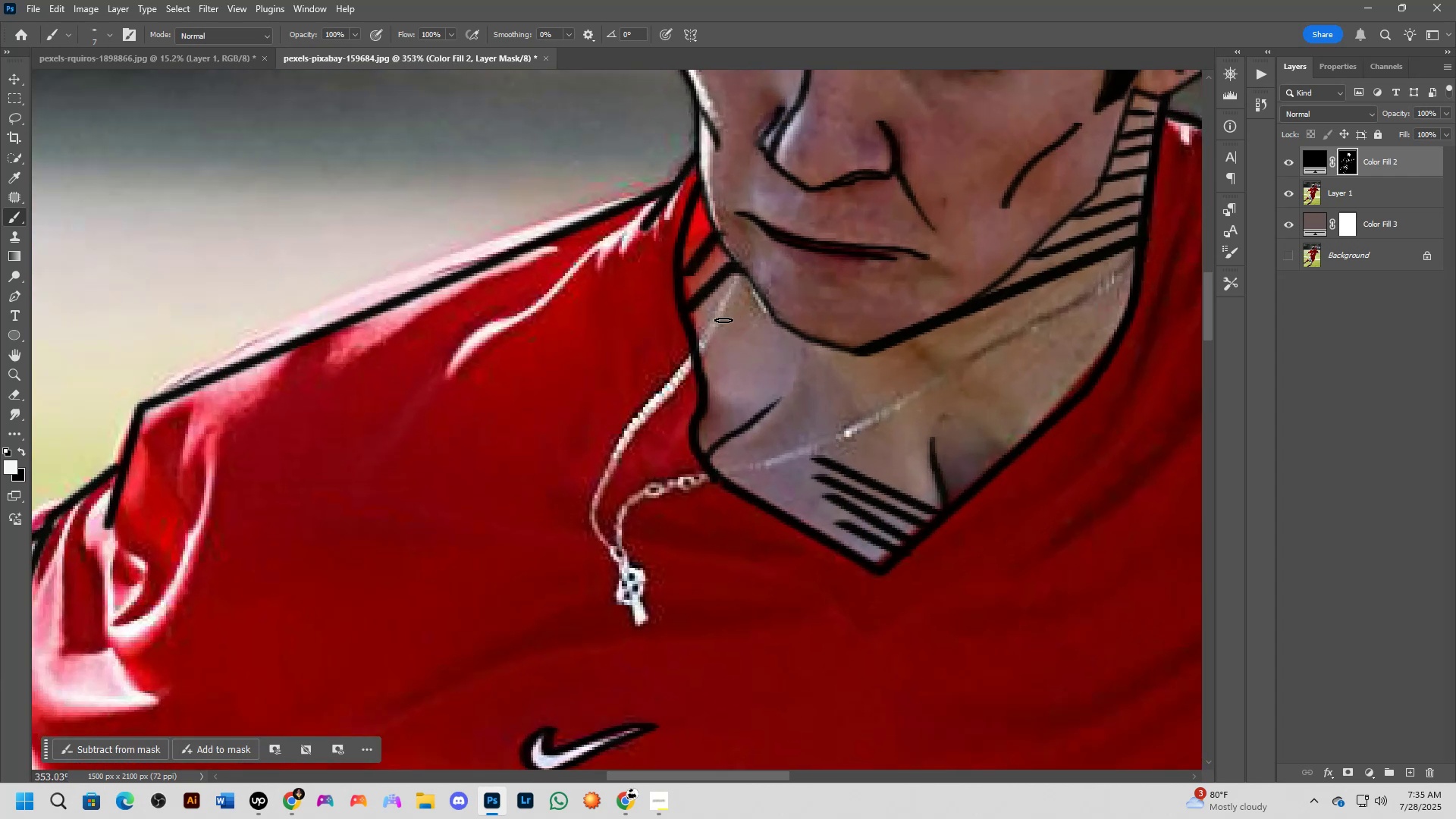 
left_click([723, 320])
 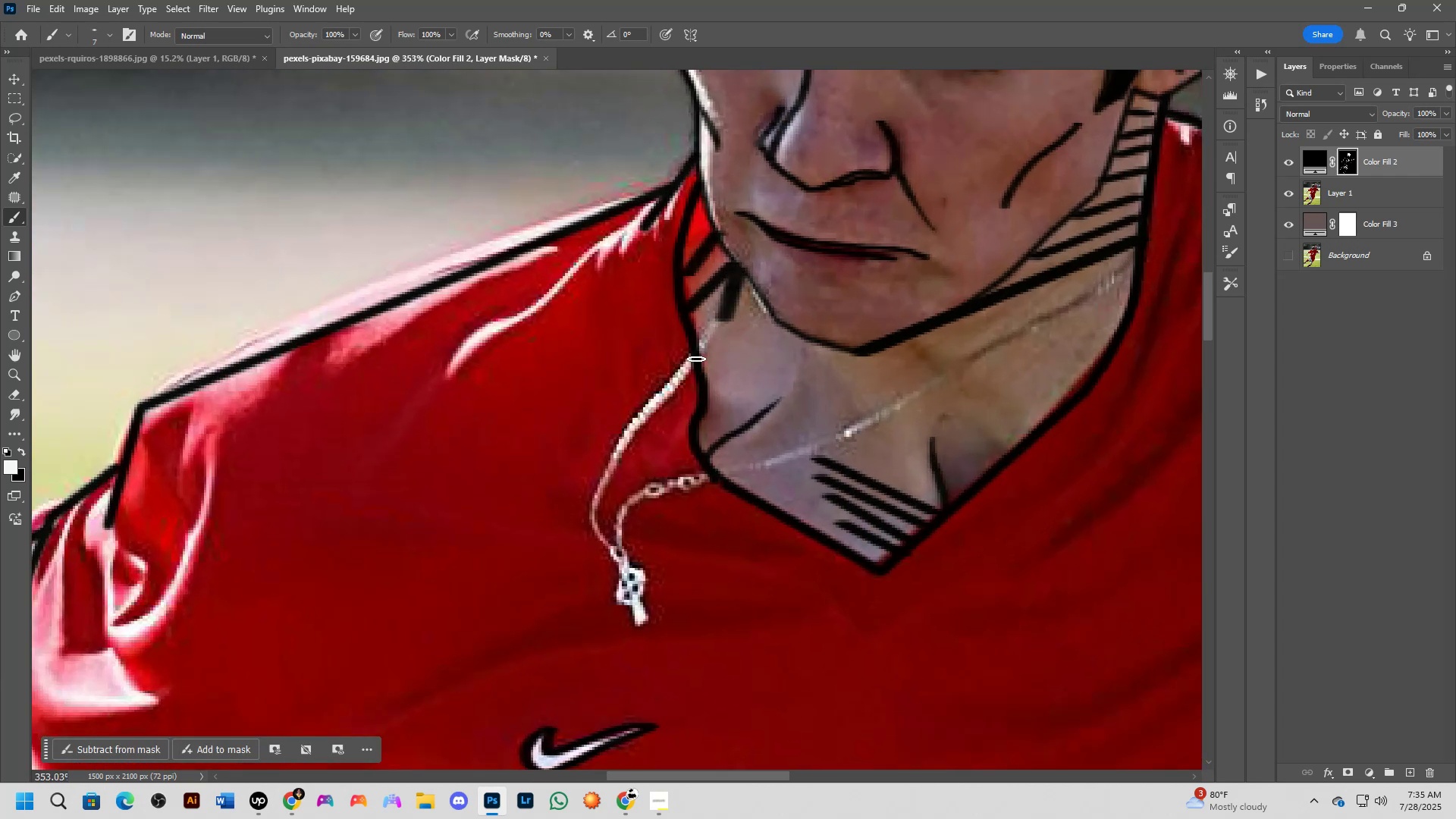 
hold_key(key=ShiftLeft, duration=0.48)
left_click([662, 399])
 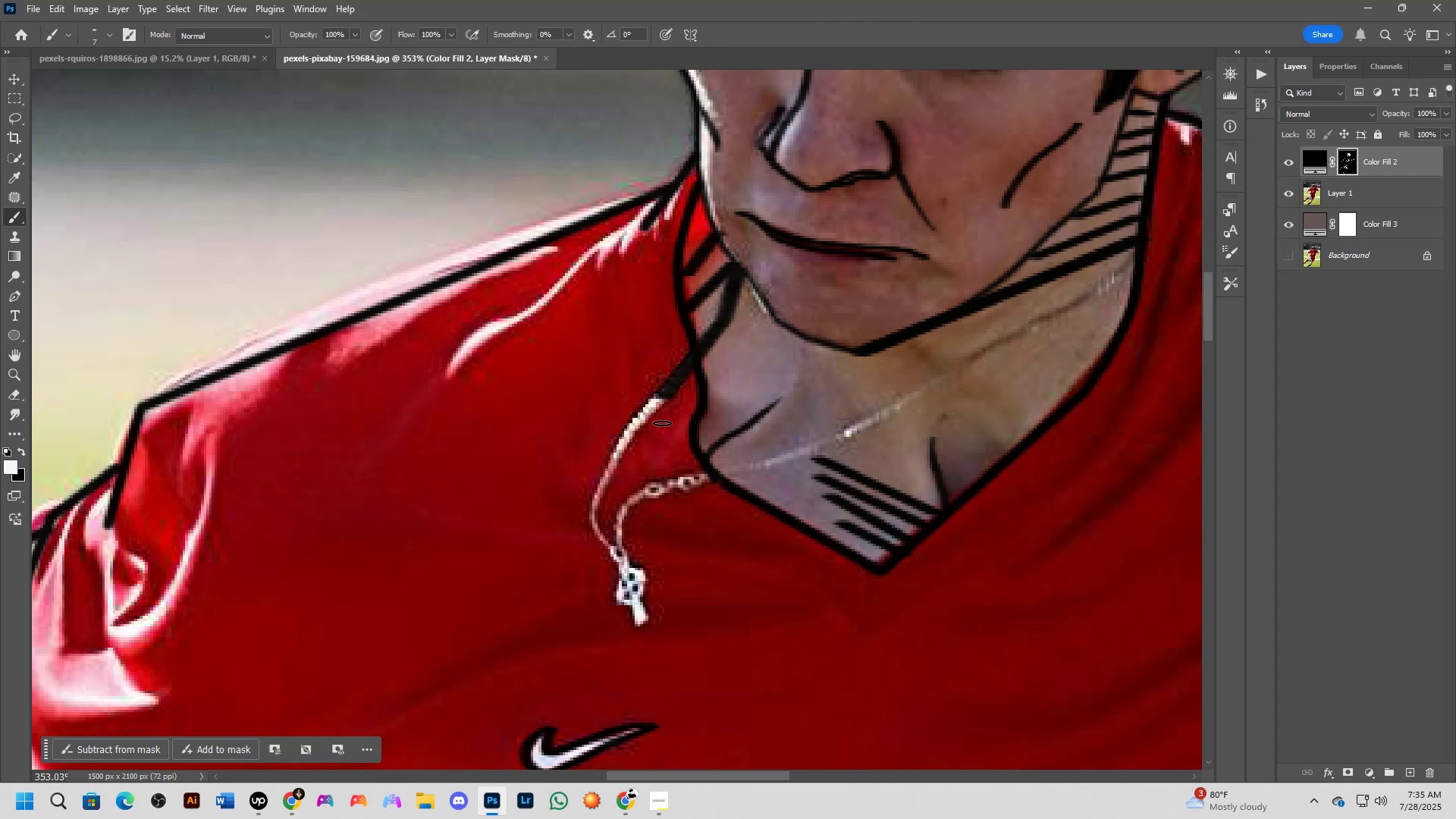 
hold_key(key=Space, duration=0.44)
 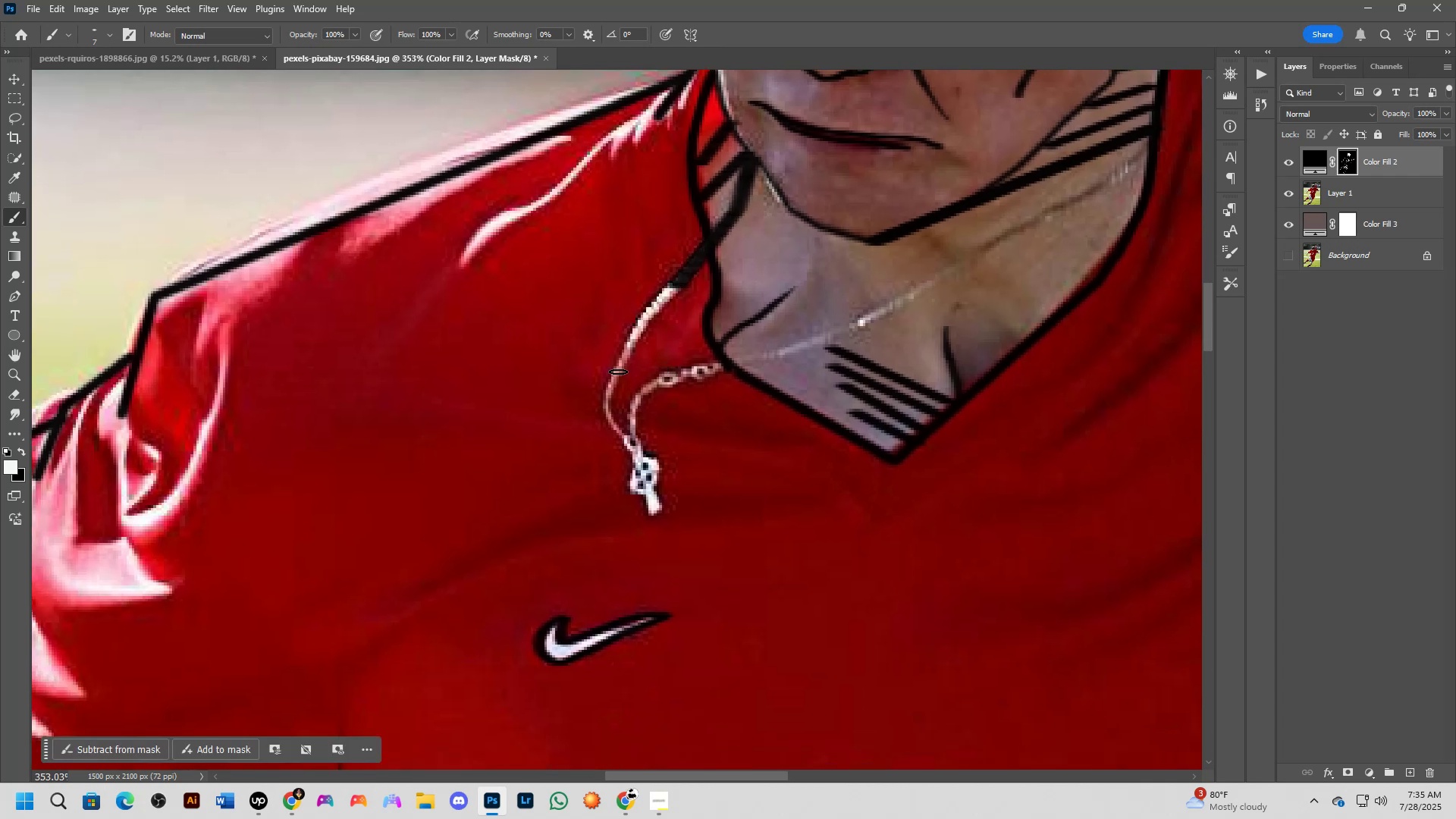 
left_click_drag(start_coordinate=[651, 479], to_coordinate=[664, 369])
 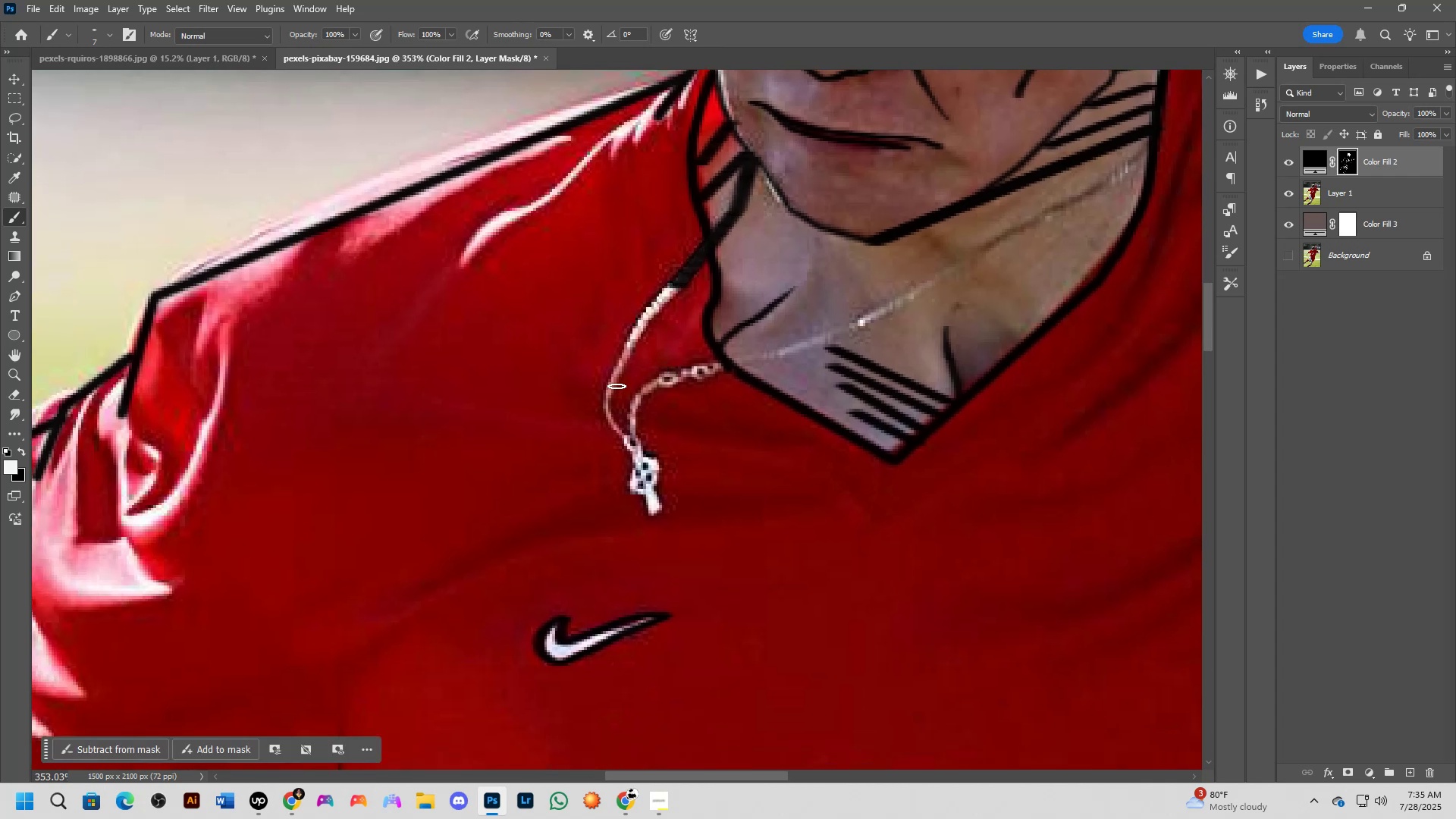 
key(Shift+ShiftLeft)
 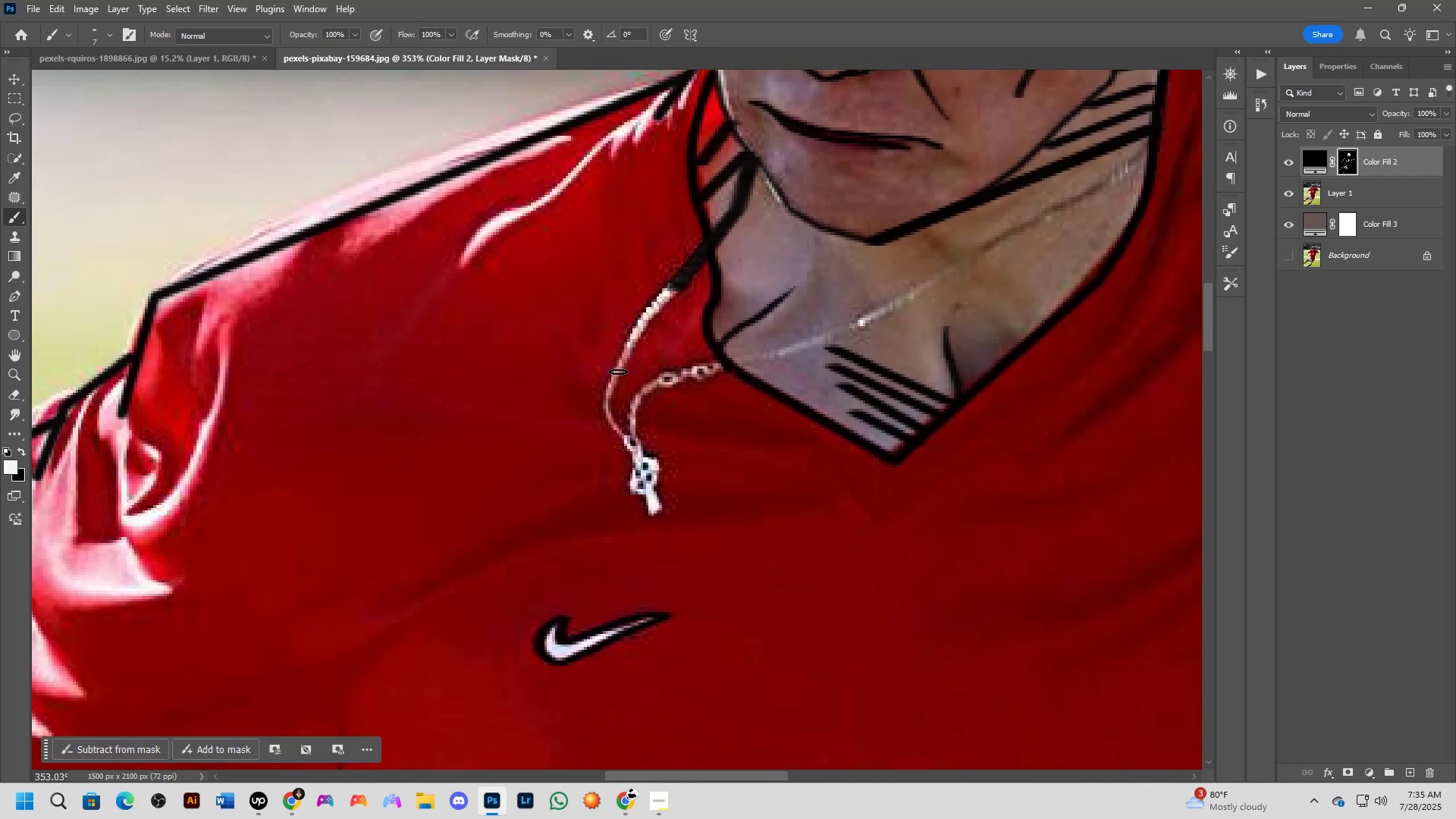 
left_click([618, 372])
 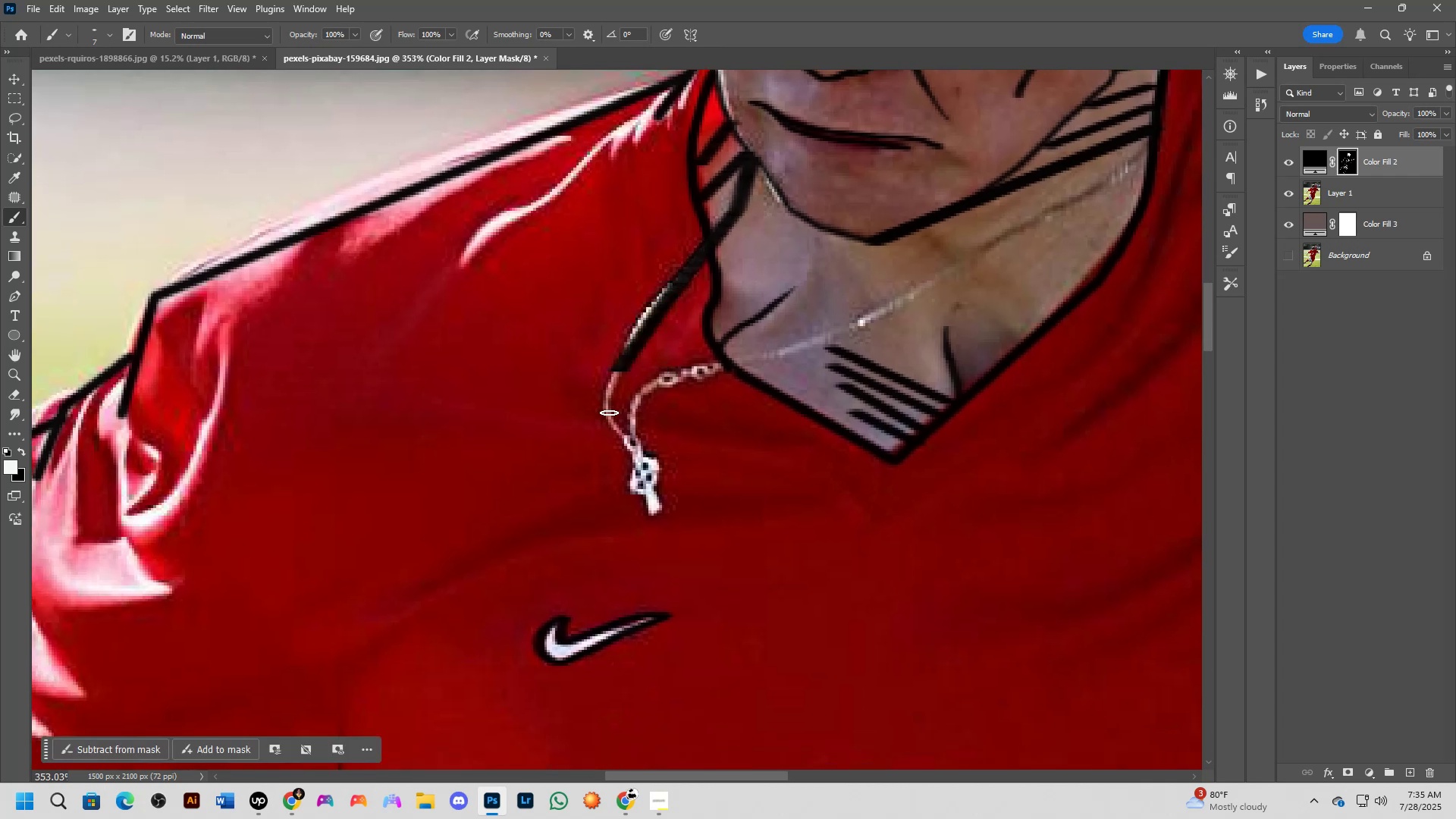 
key(Control+Z)
 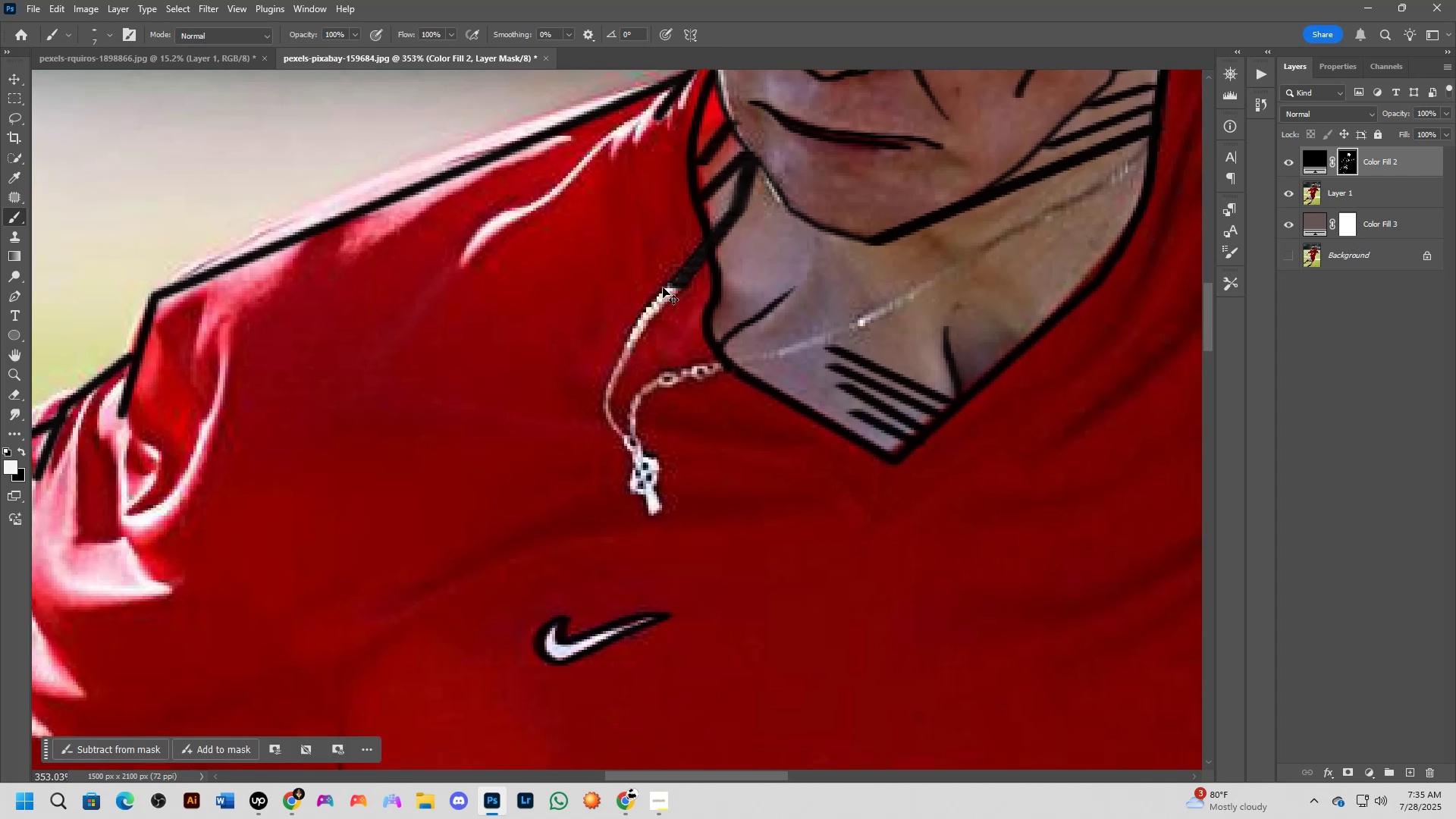 
key(Control+Z)
 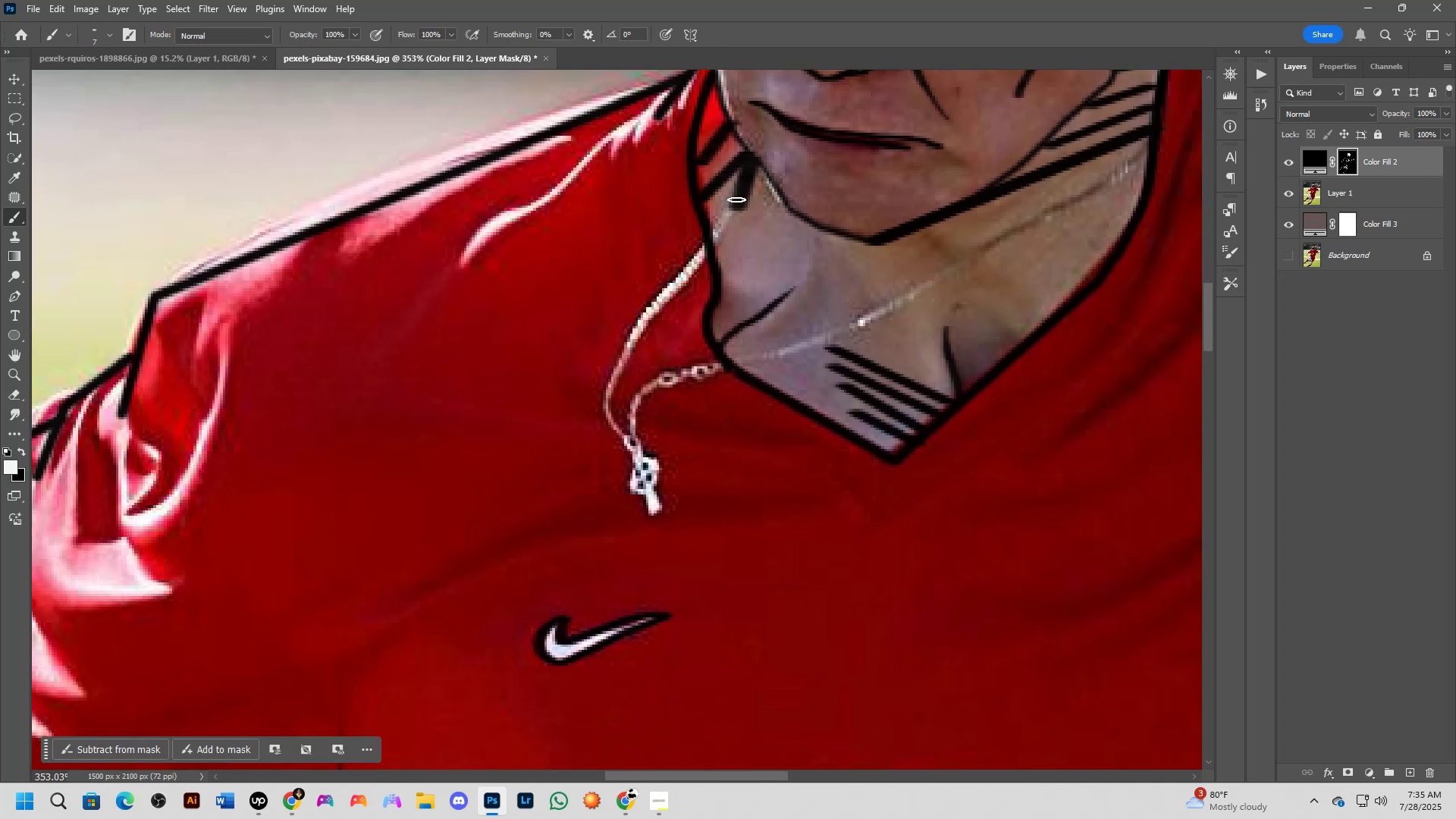 
left_click_drag(start_coordinate=[739, 199], to_coordinate=[717, 236])
 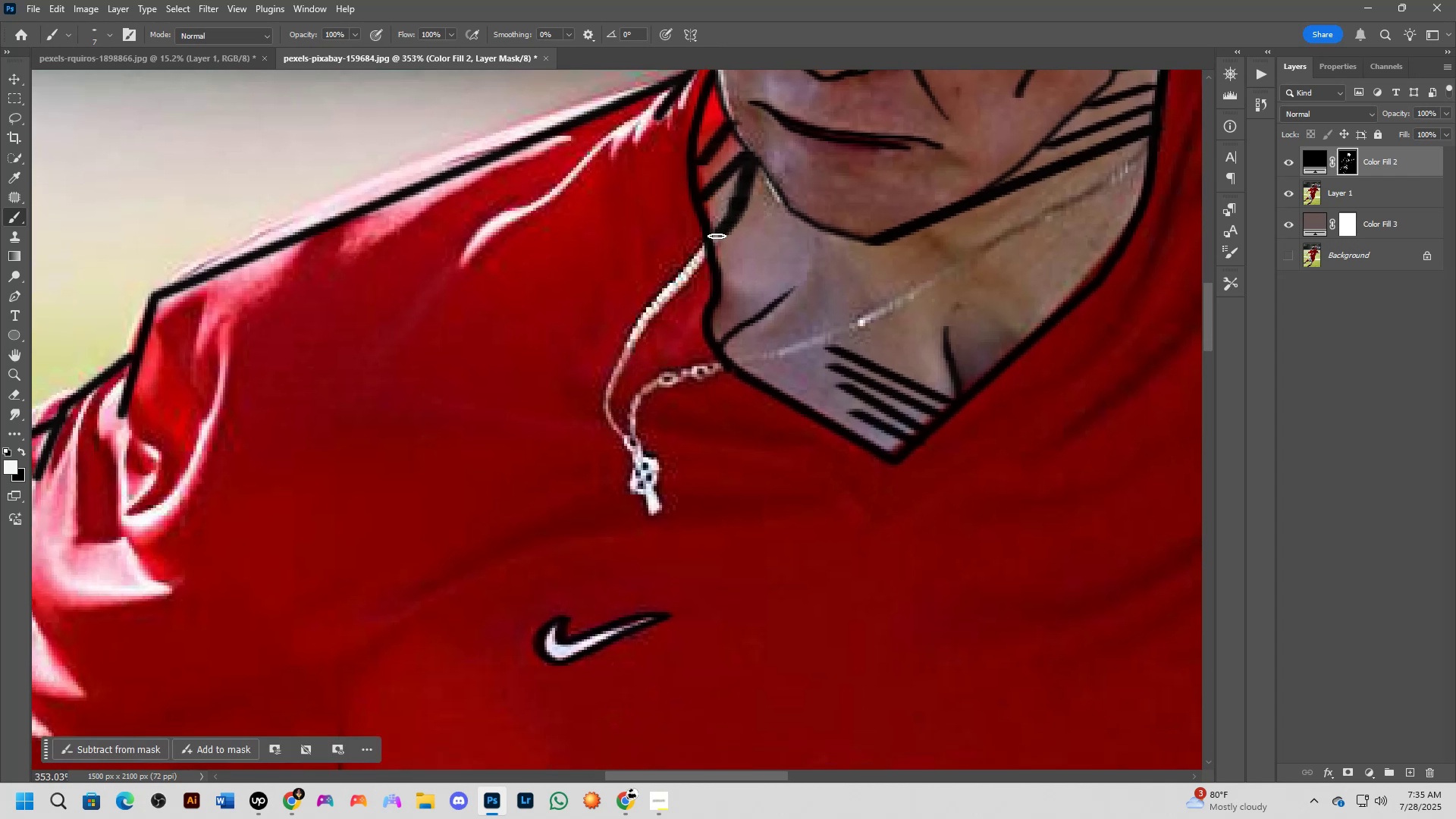 
key(Control+Z)
 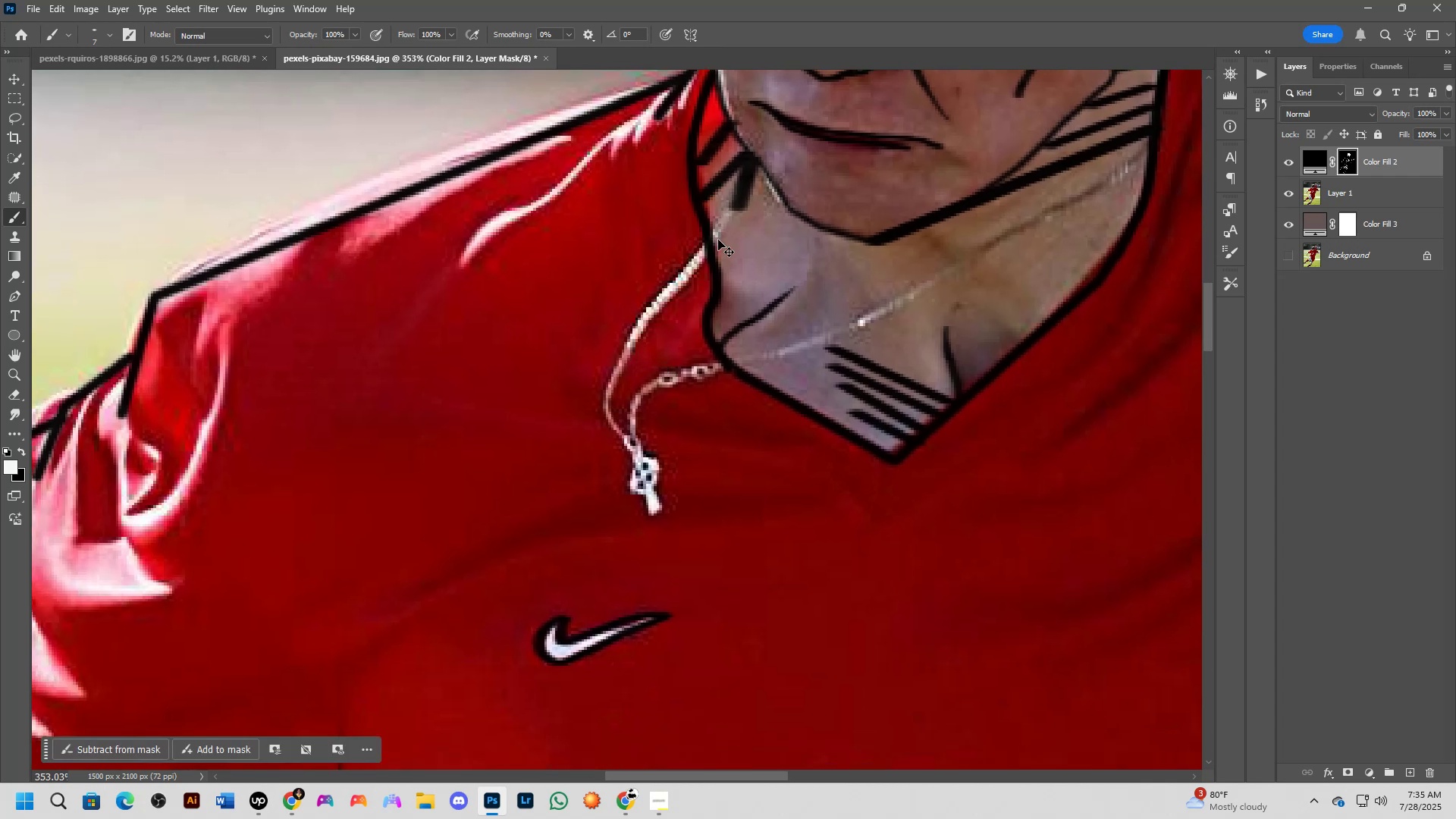 
key(Control+Z)
 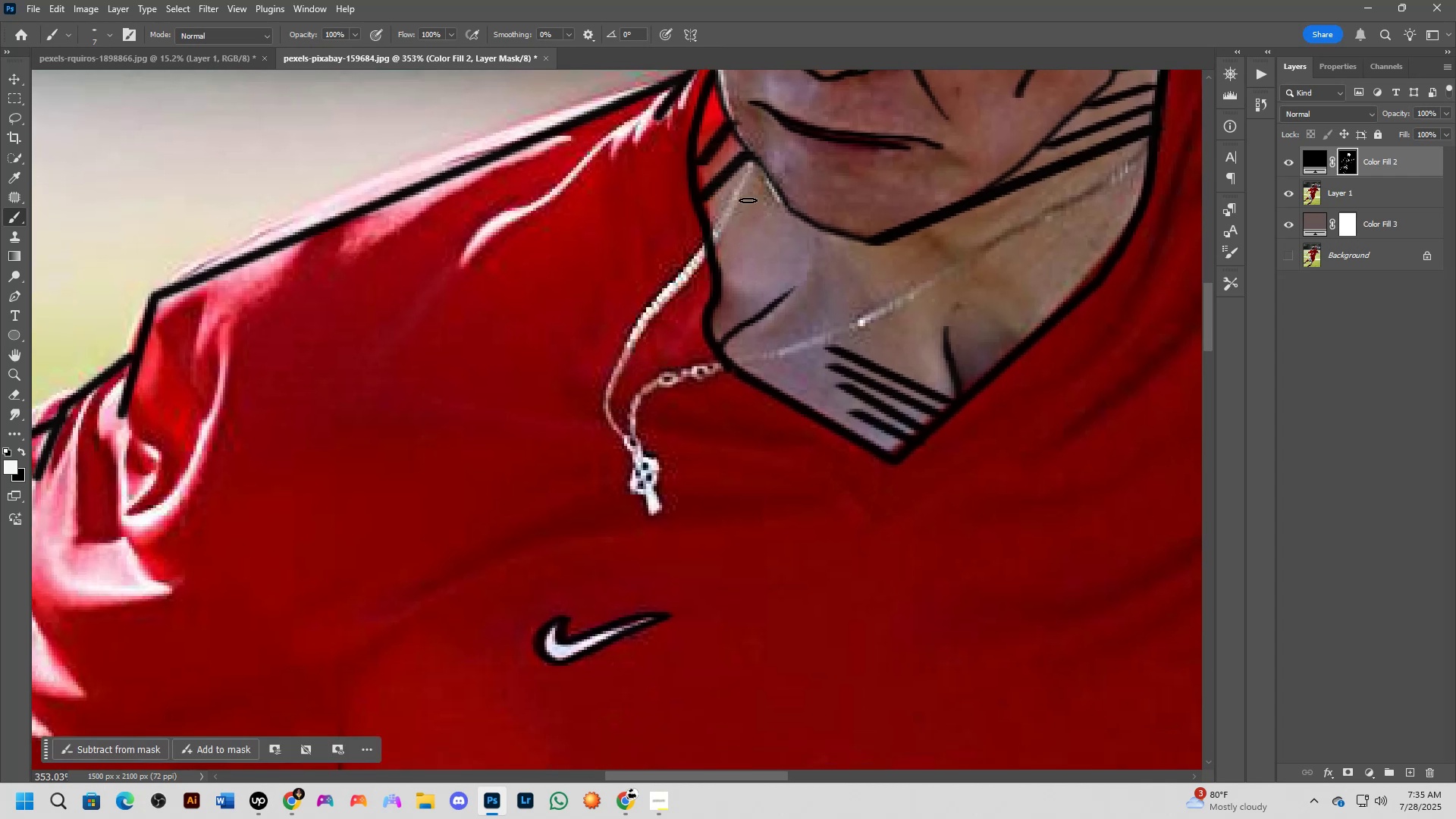 
hold_key(key=AltLeft, duration=0.62)
 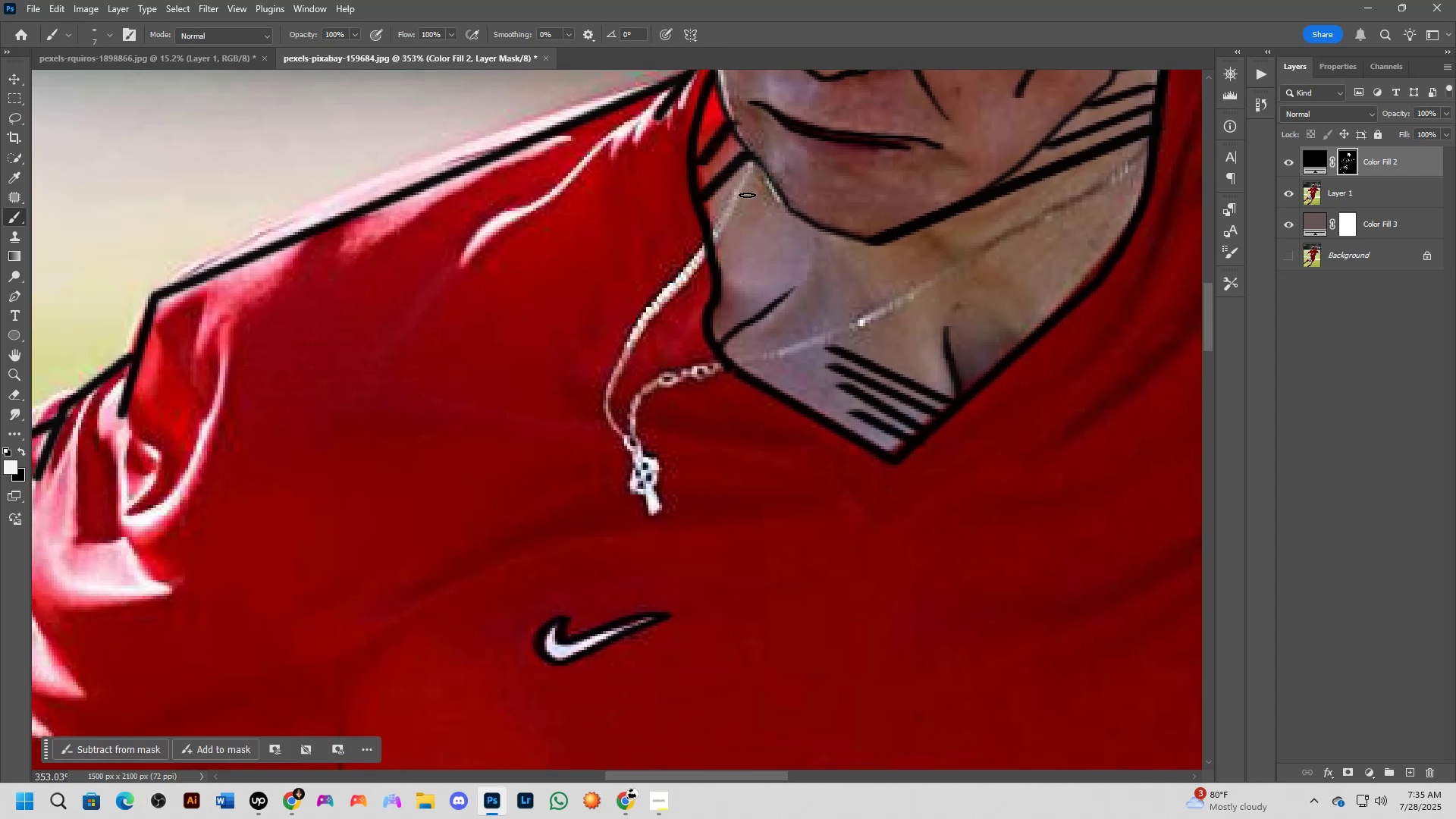 
hold_key(key=AltLeft, duration=0.49)
 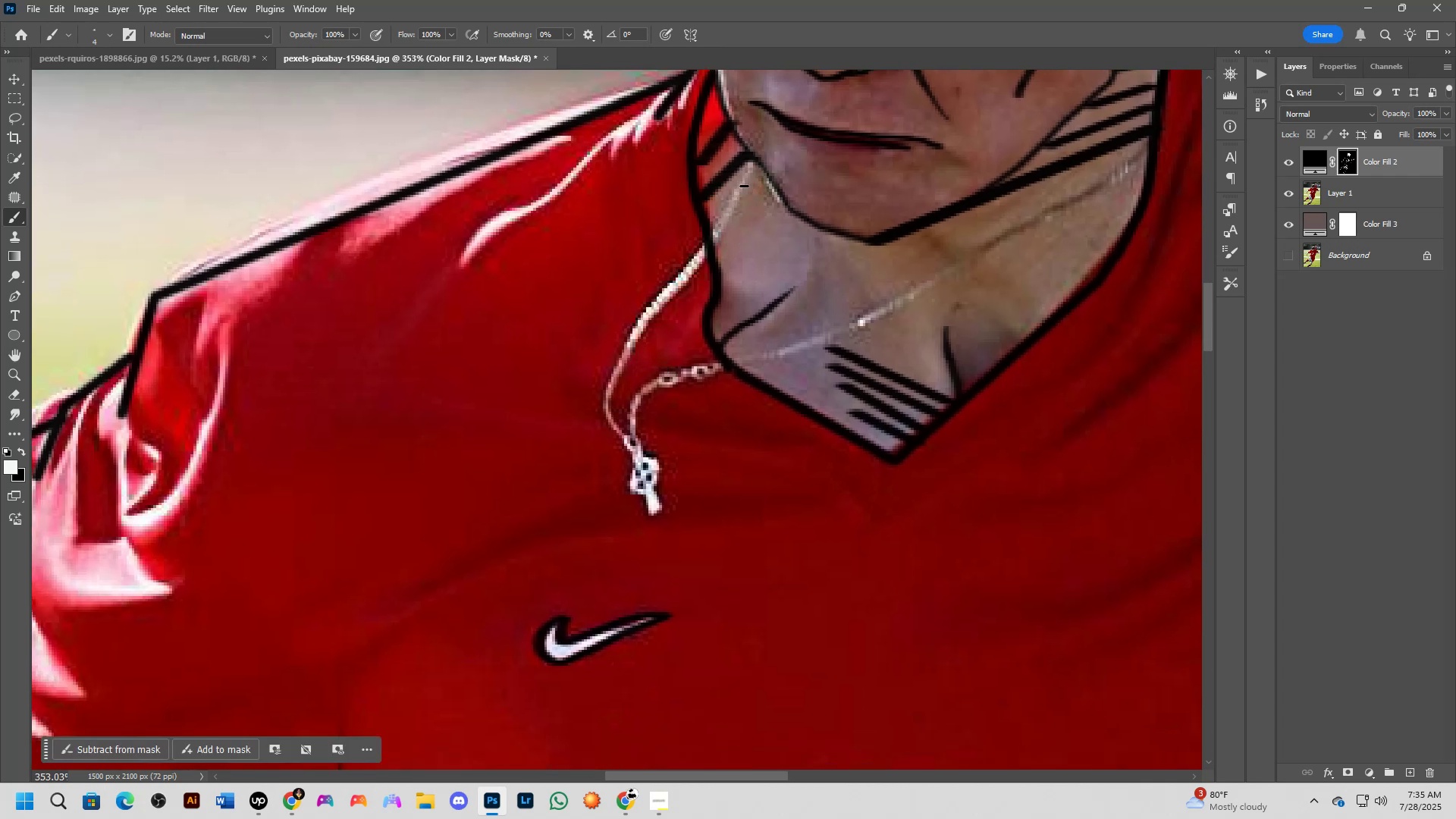 
scroll: coordinate [746, 168], scroll_direction: up, amount: 4.0
 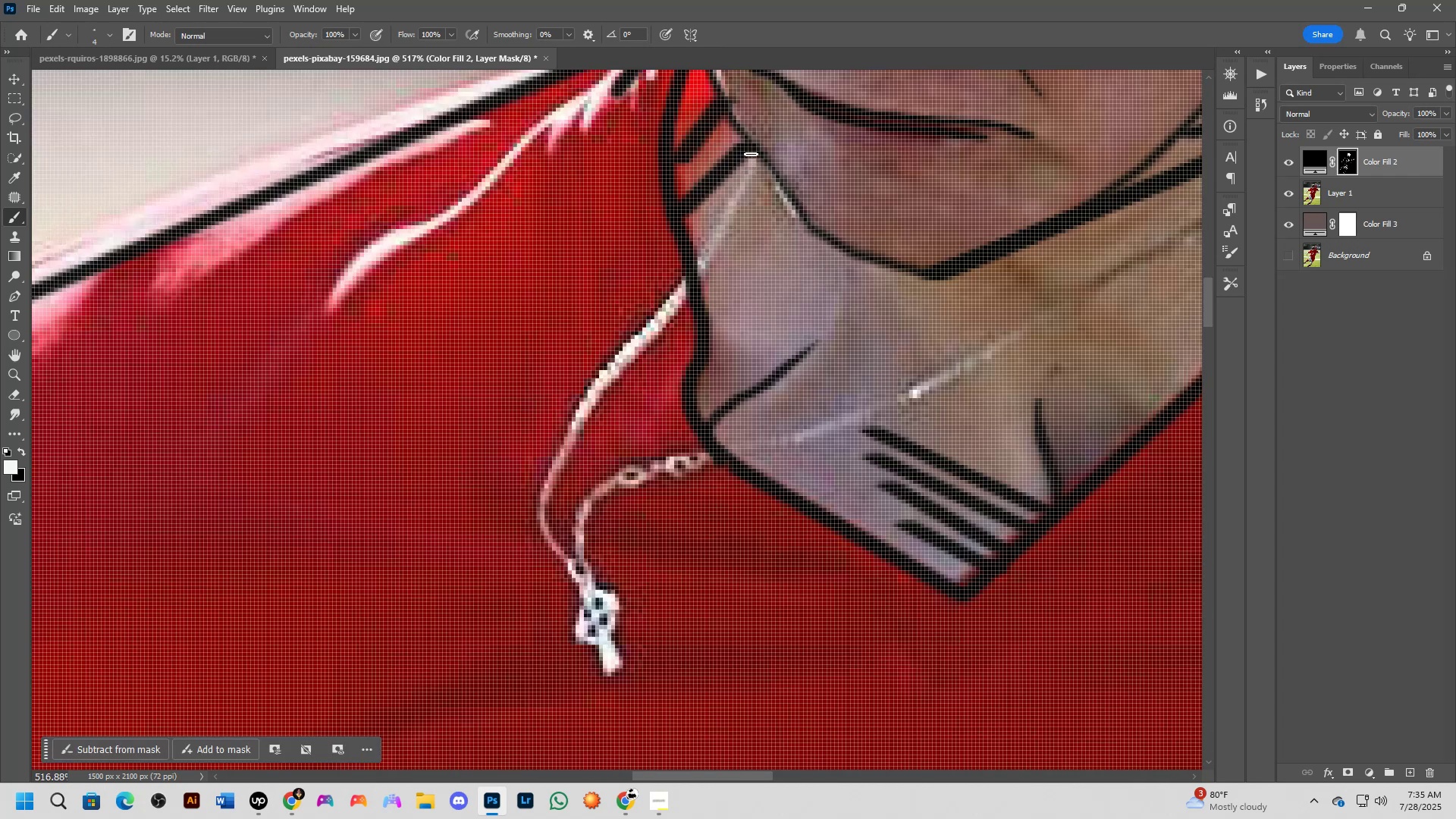 
left_click_drag(start_coordinate=[752, 154], to_coordinate=[548, 499])
 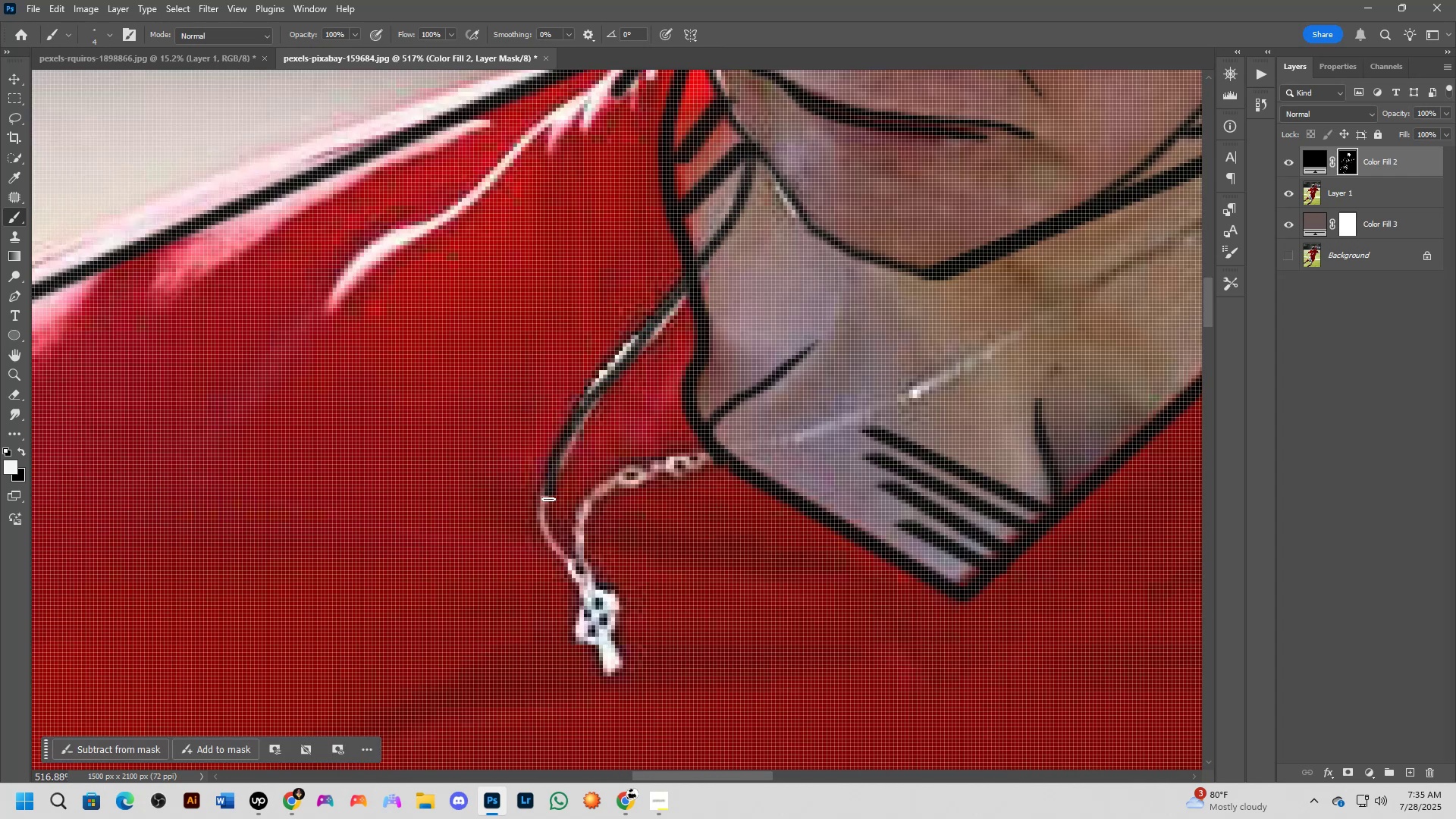 
key(Control+ControlLeft)
 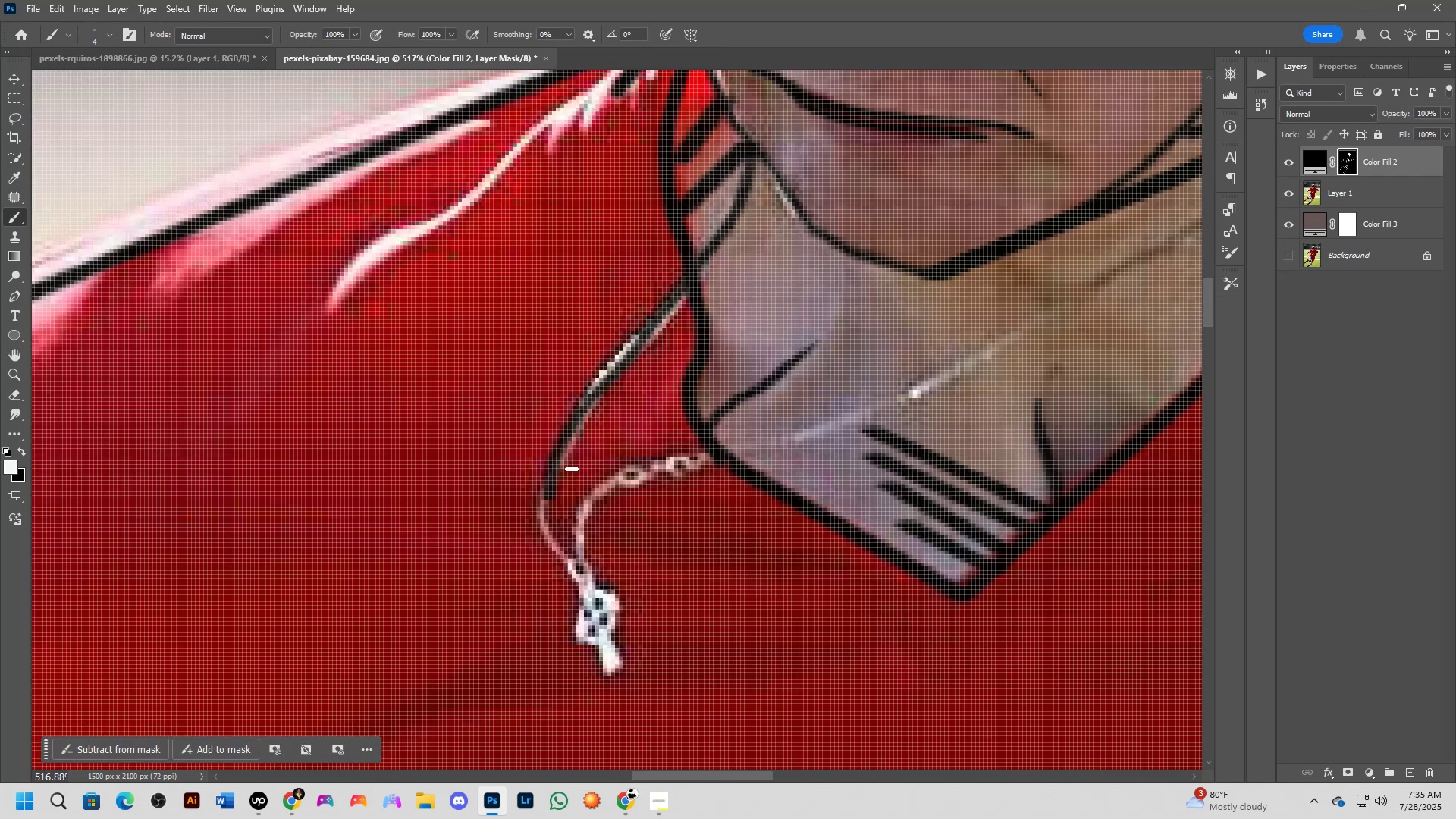 
key(Control+Z)
 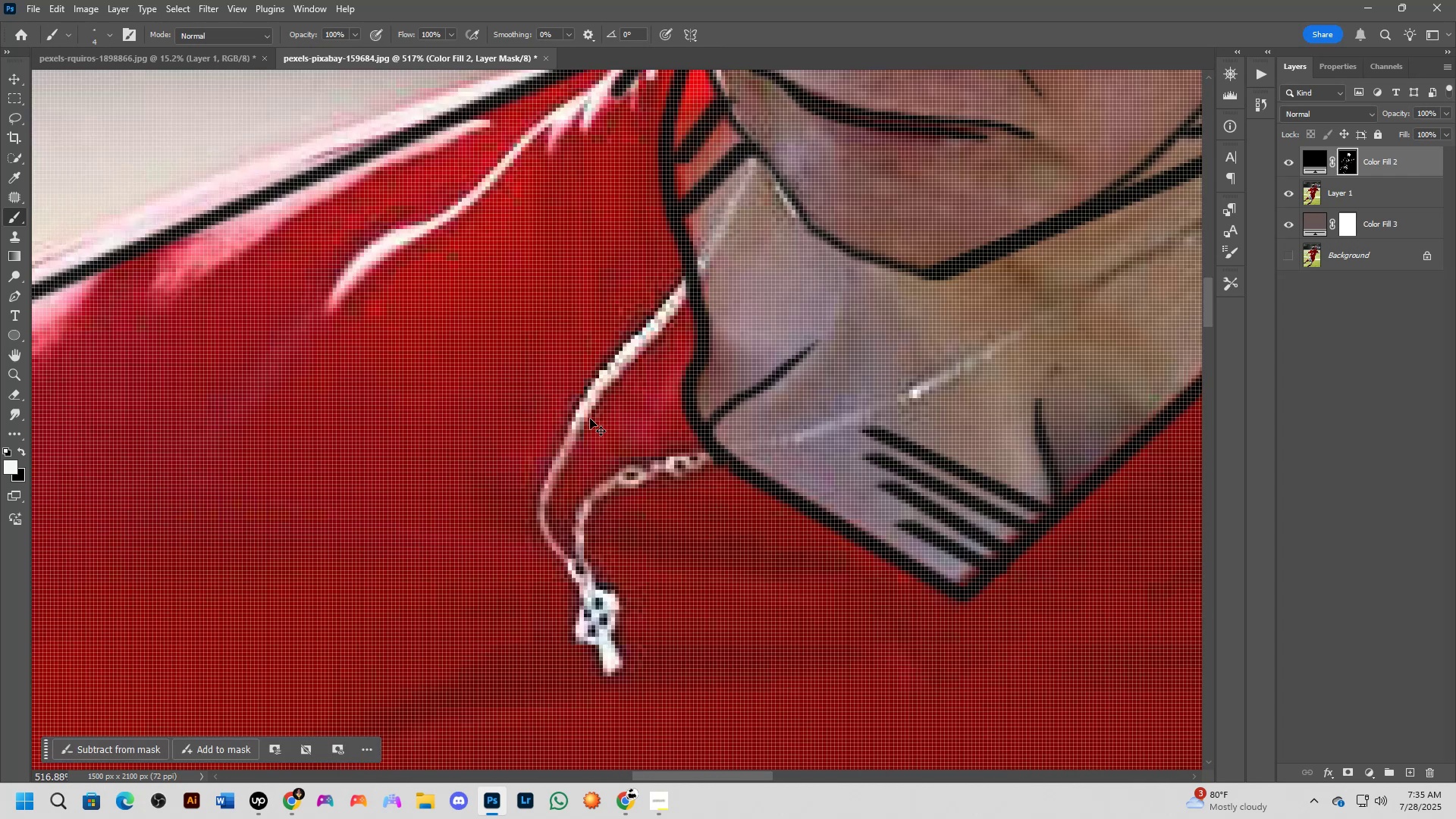 
scroll: coordinate [595, 404], scroll_direction: down, amount: 3.0
 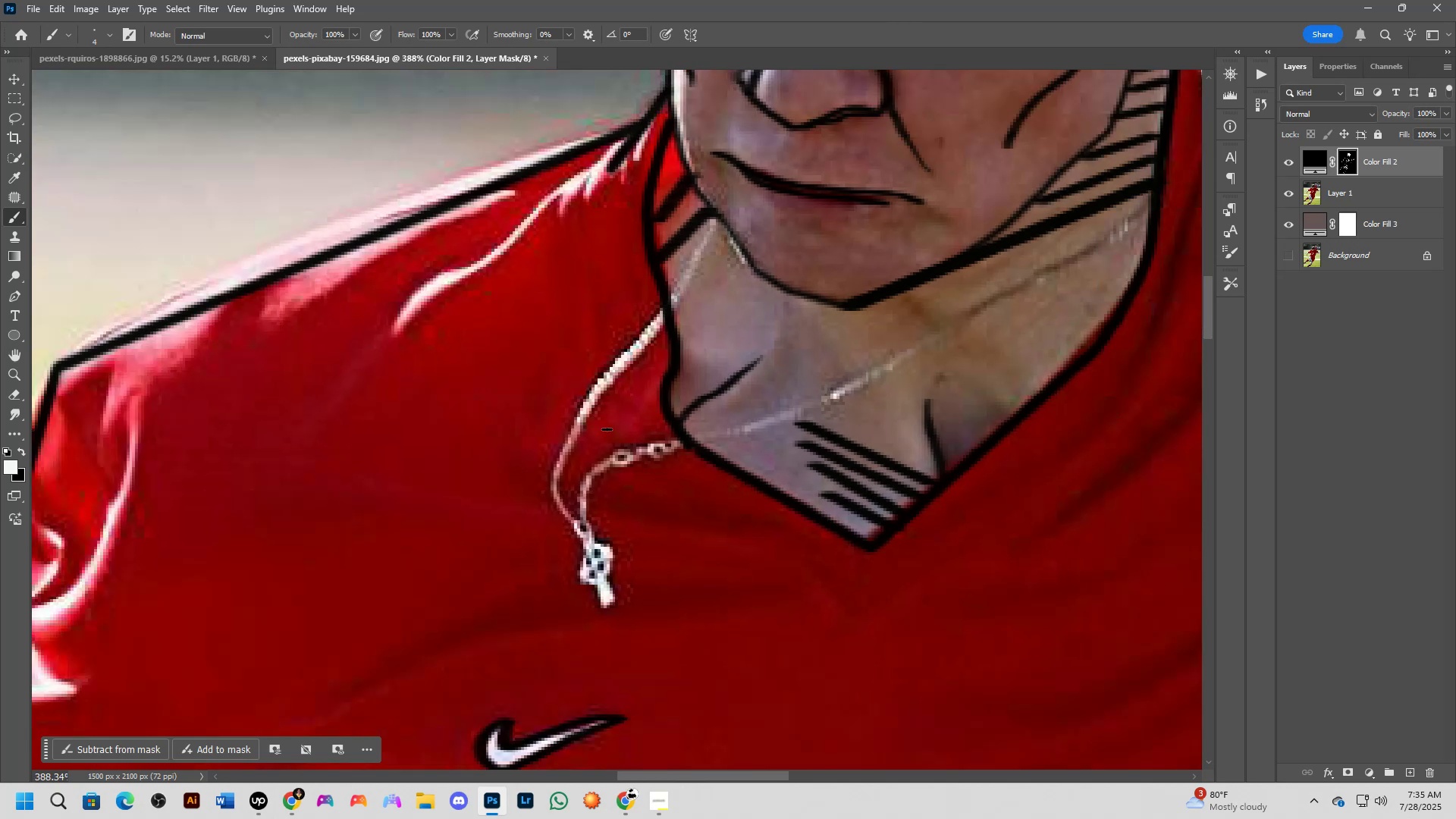 
hold_key(key=Space, duration=0.45)
 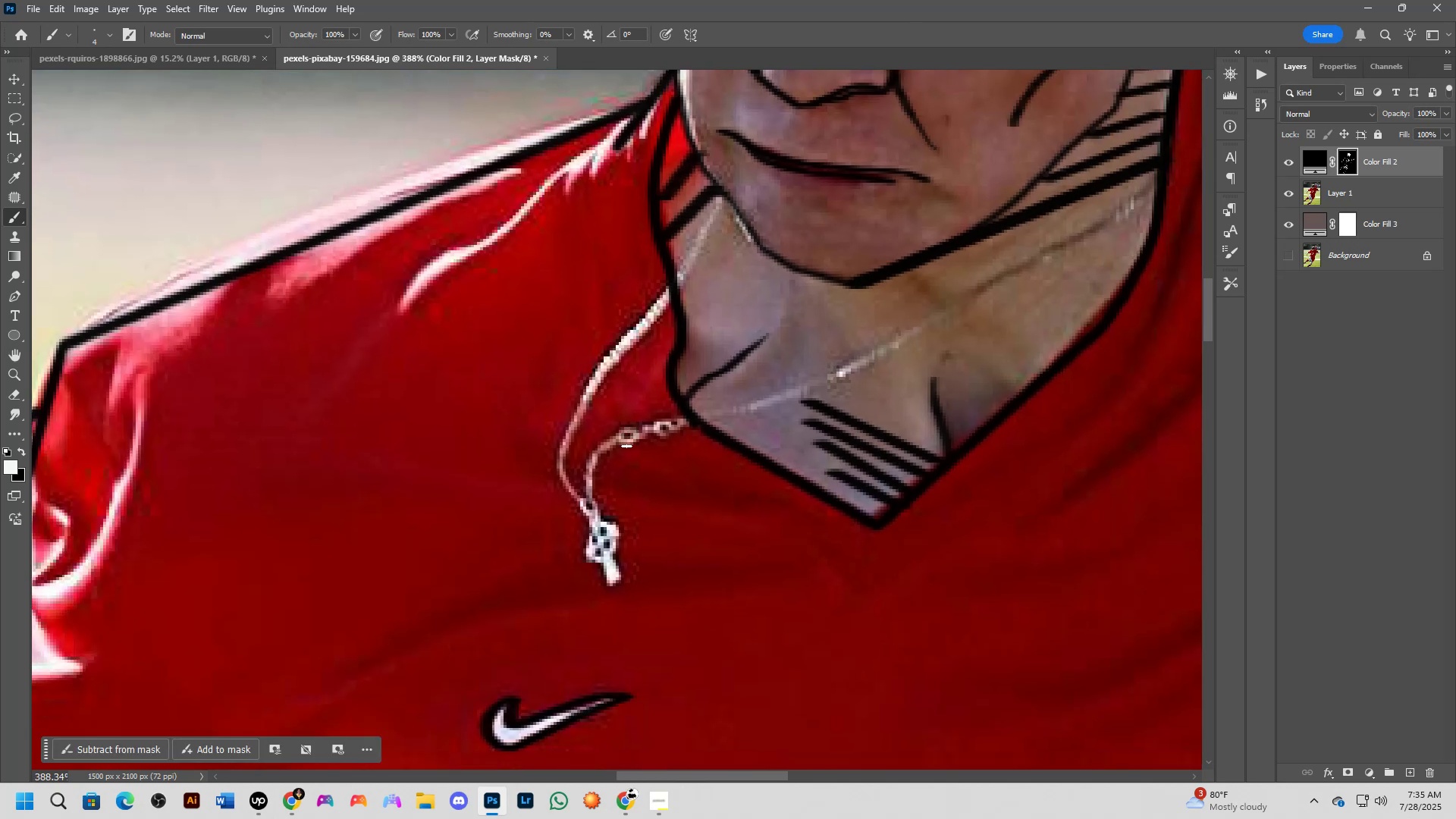 
left_click_drag(start_coordinate=[620, 461], to_coordinate=[626, 439])
 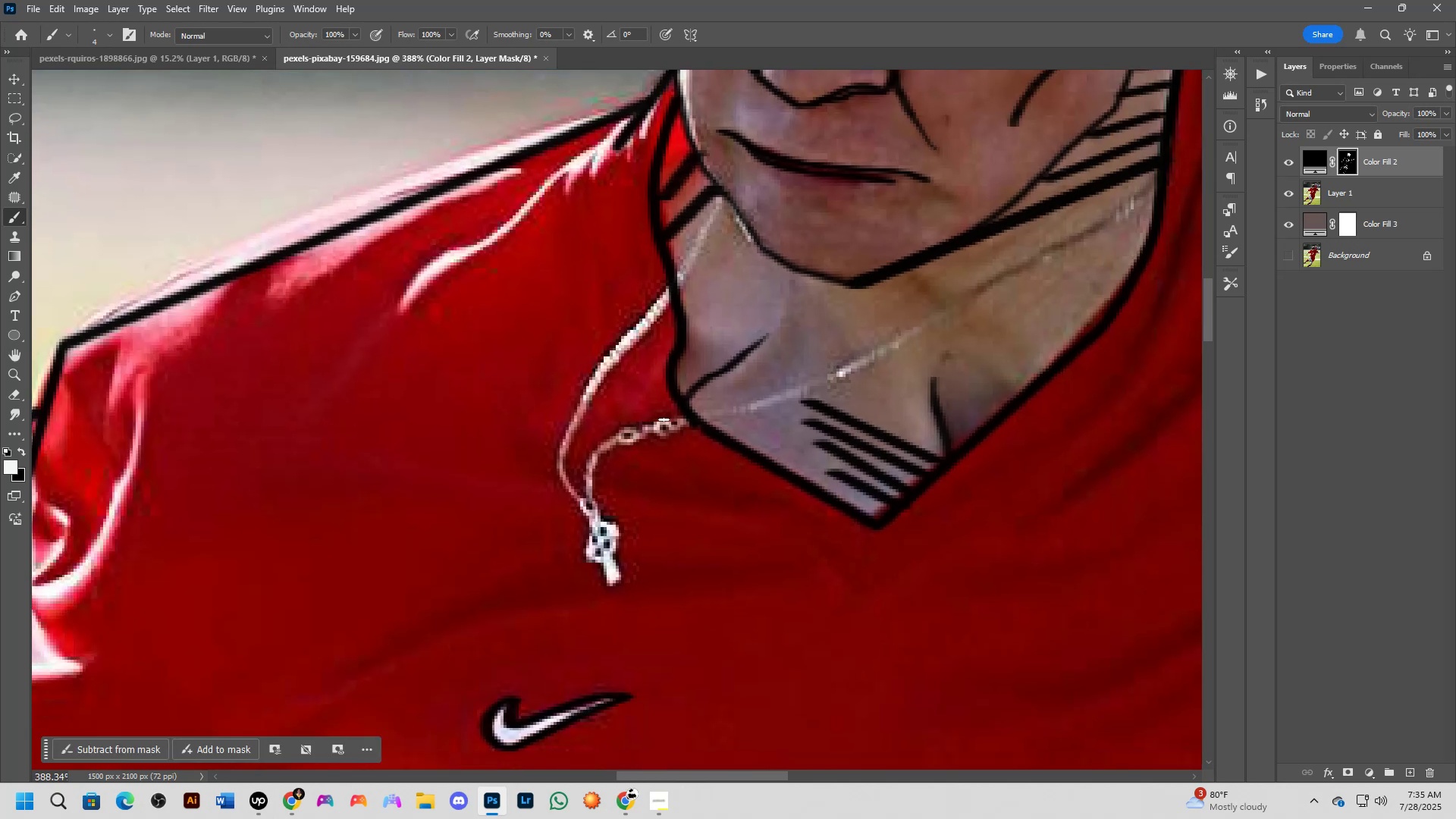 
wait(13.11)
 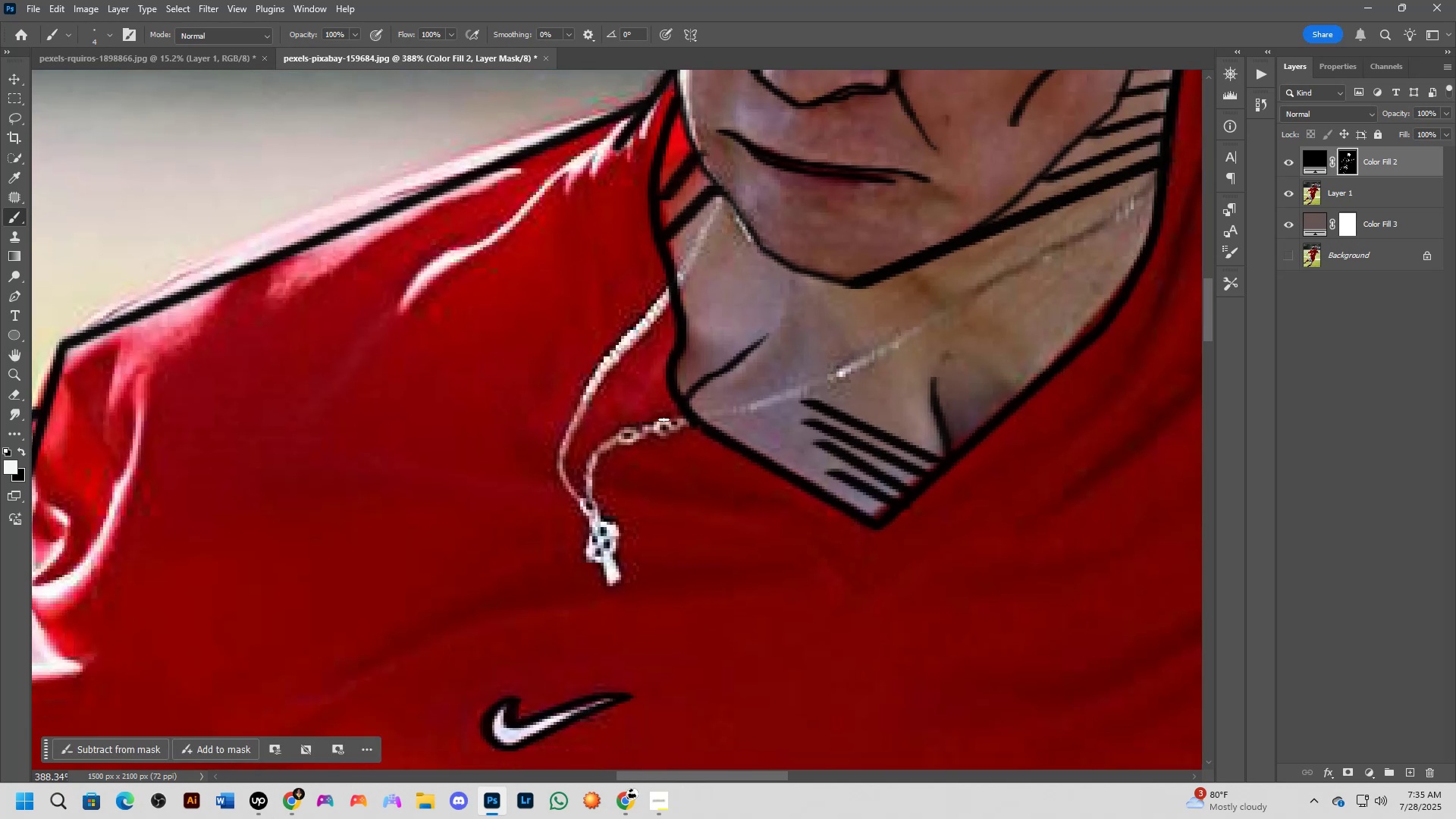 
left_click_drag(start_coordinate=[718, 190], to_coordinate=[620, 353])
 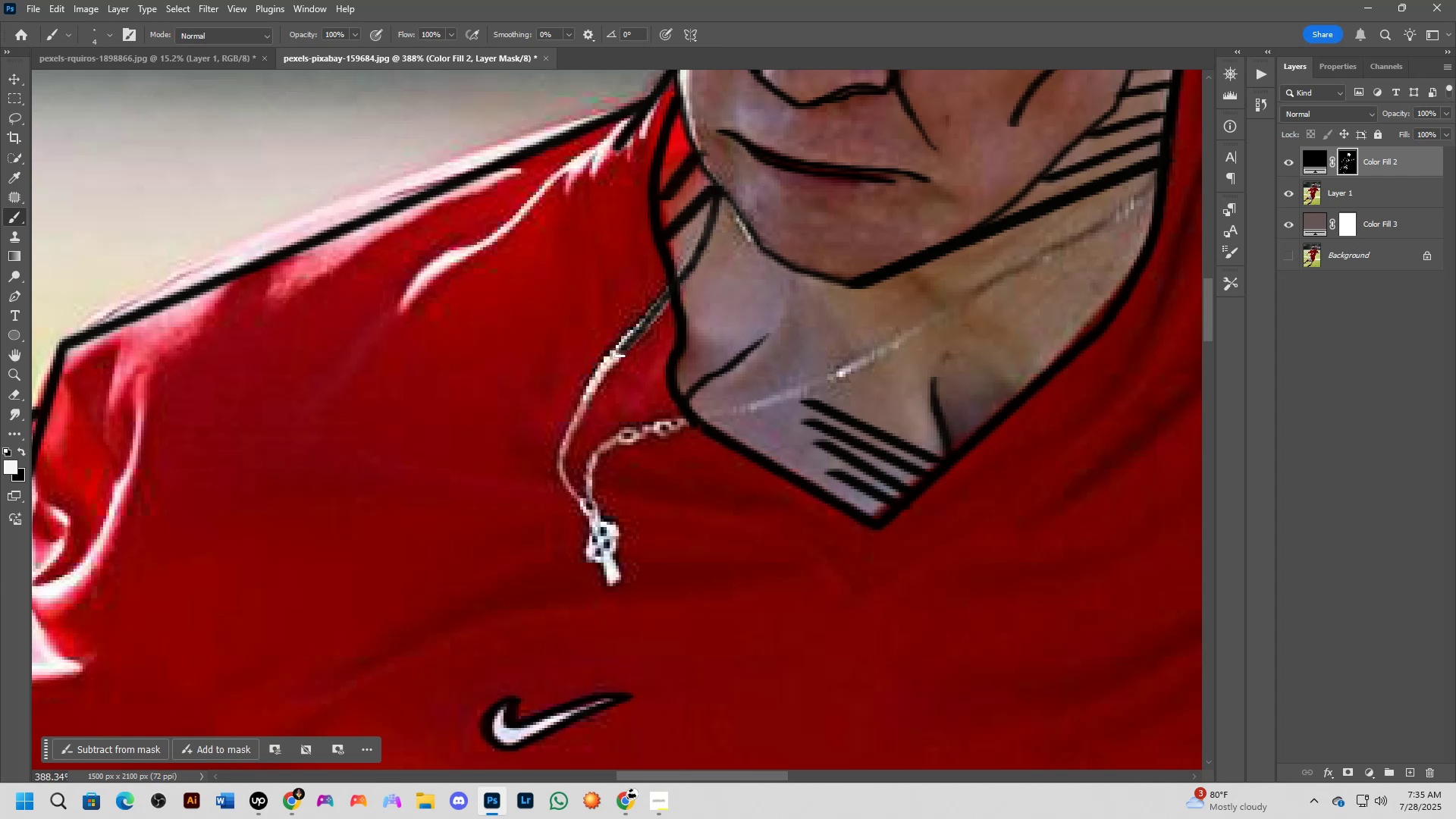 
key(Control+ControlLeft)
 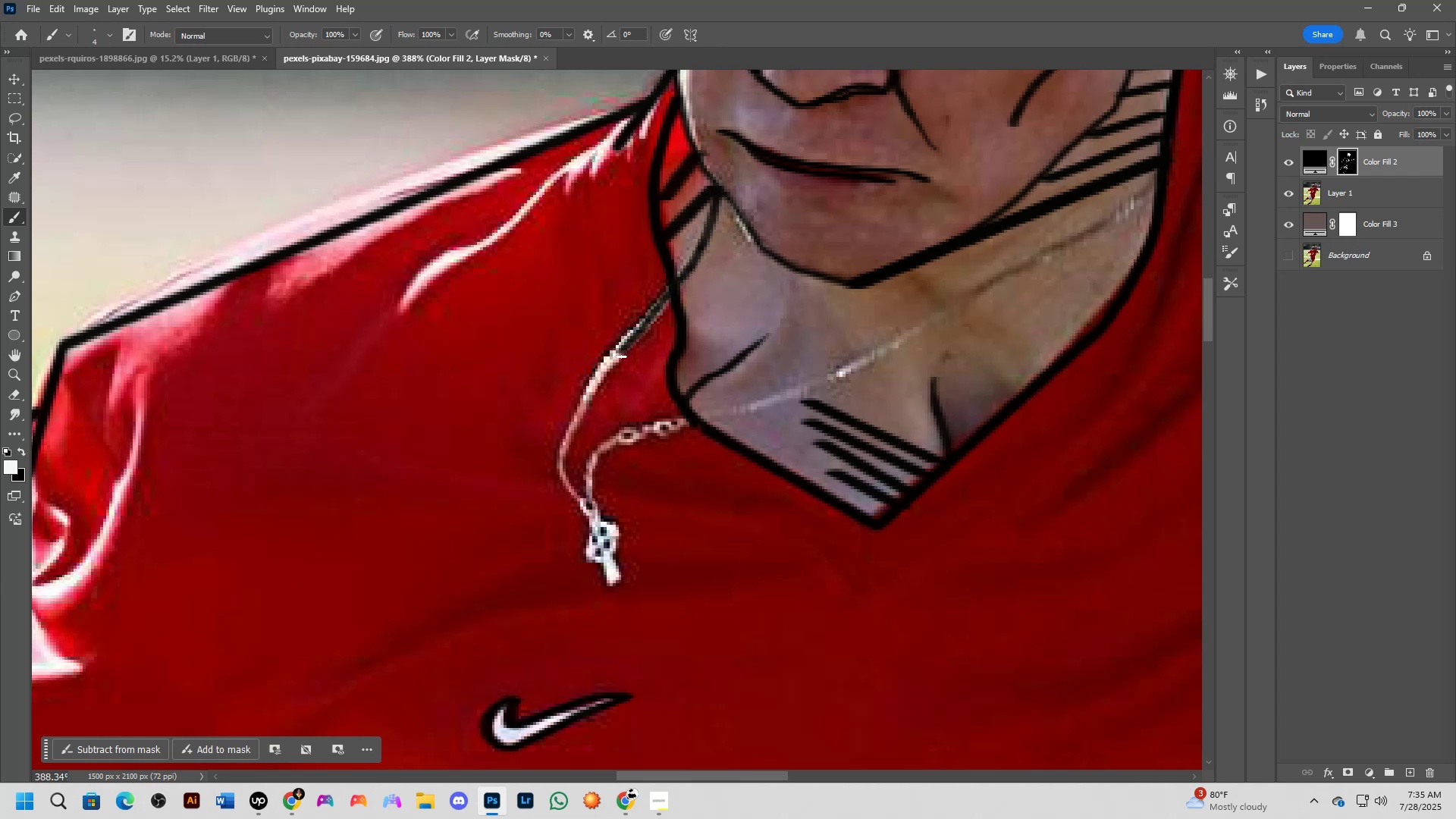 
key(Control+Z)
 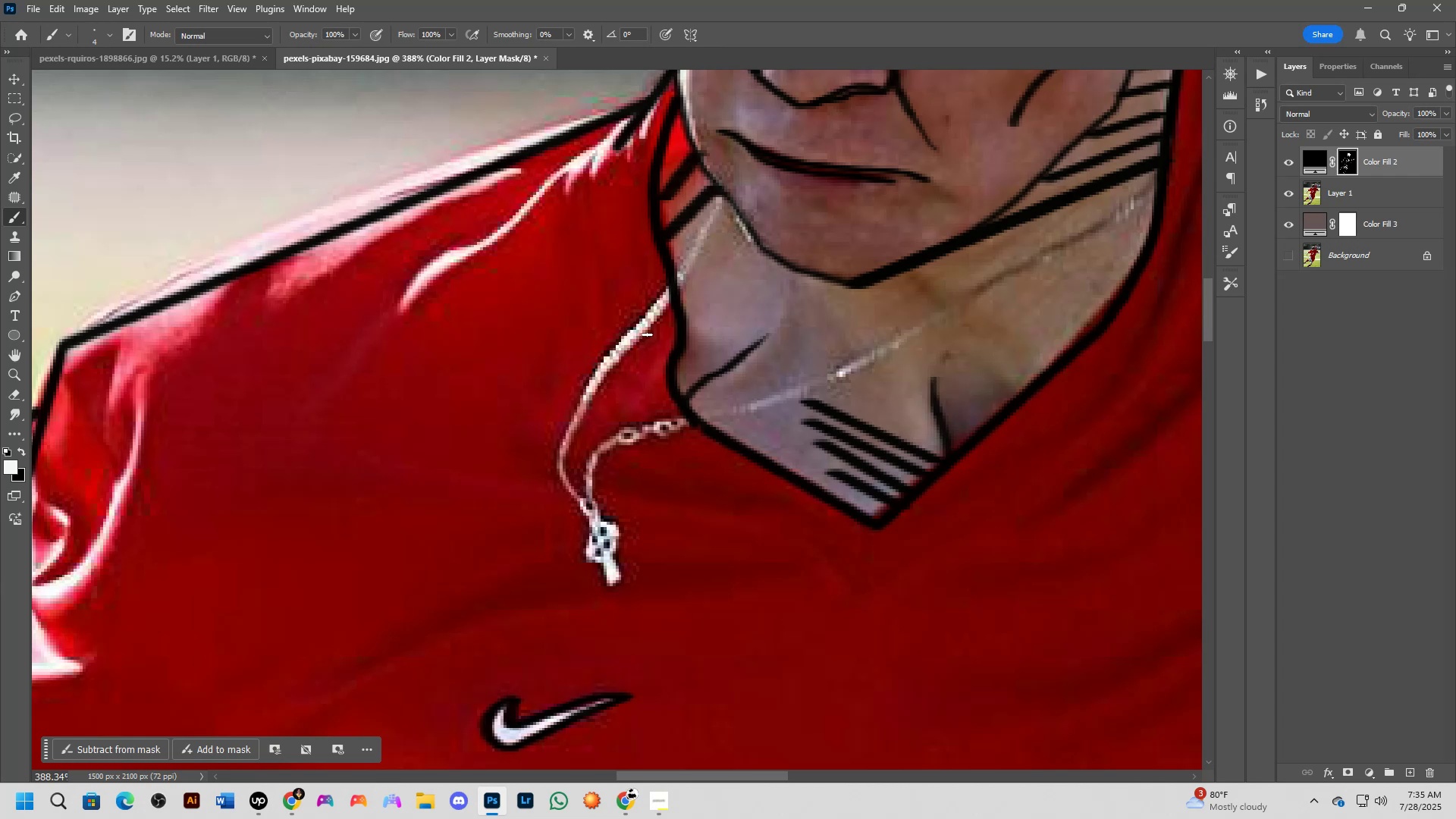 
hold_key(key=AltLeft, duration=0.54)
 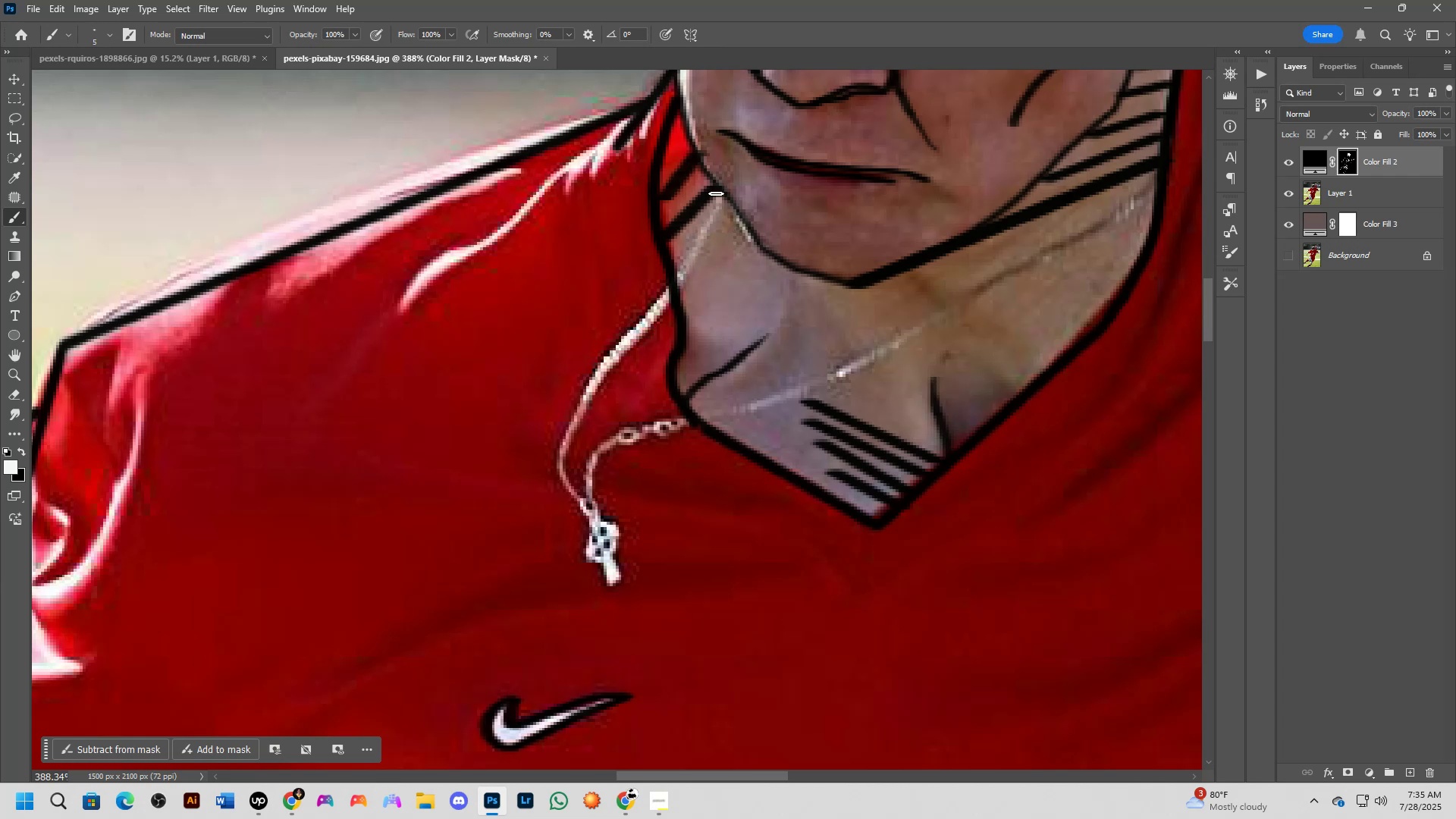 
hold_key(key=ShiftLeft, duration=0.59)
left_click([689, 268])
 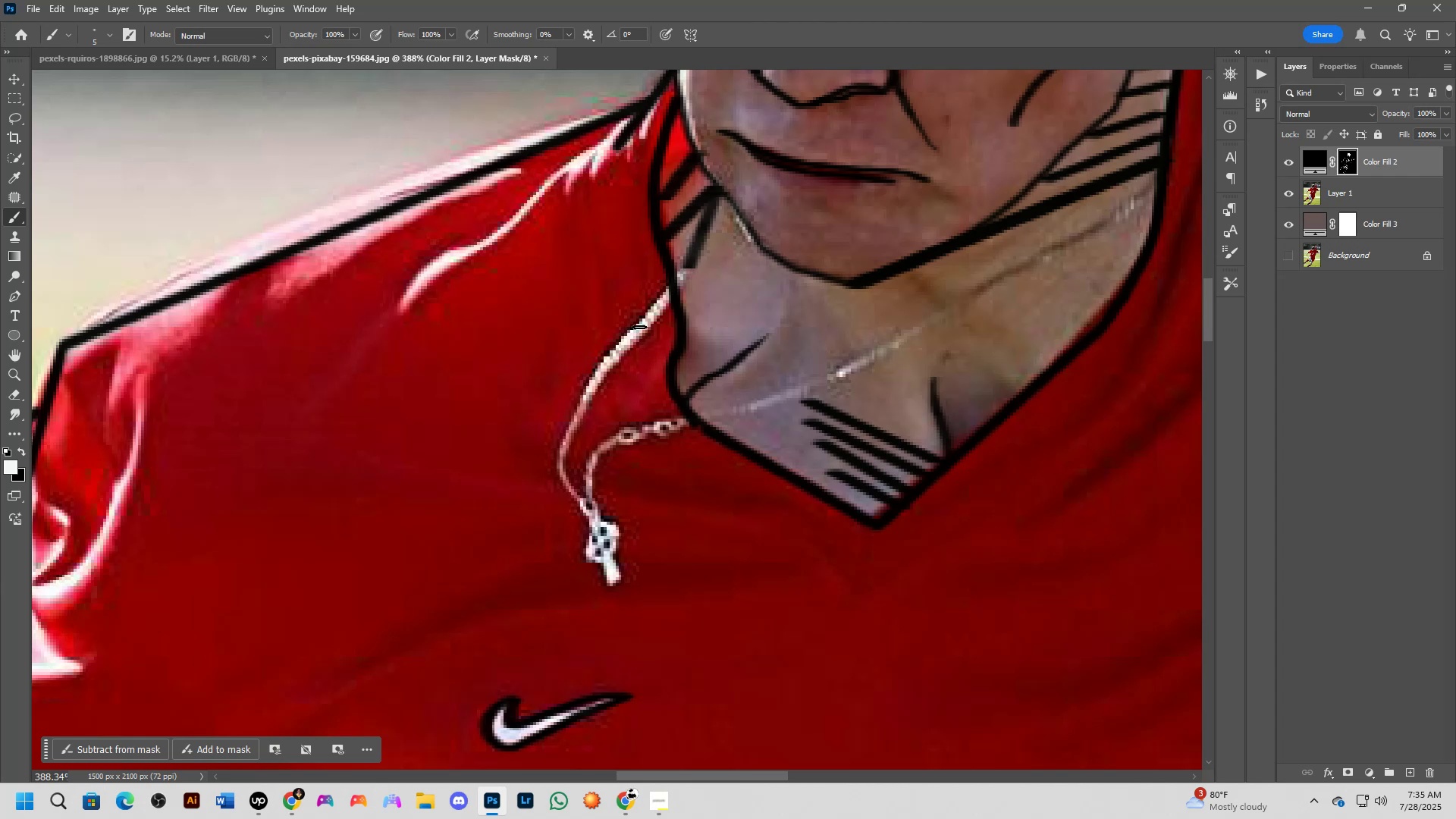 
hold_key(key=ShiftLeft, duration=0.49)
left_click([623, 345])
 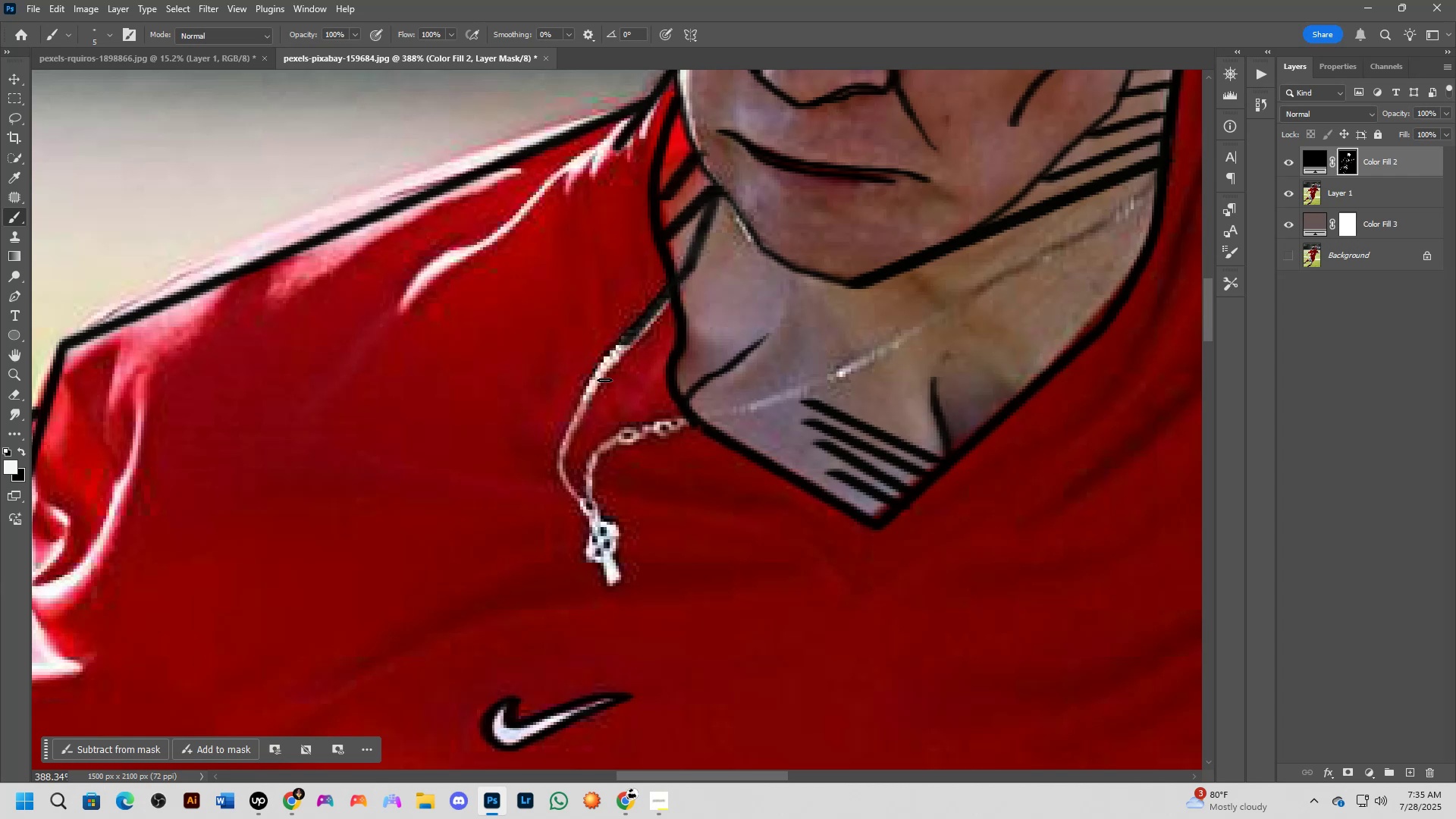 
hold_key(key=Space, duration=0.48)
 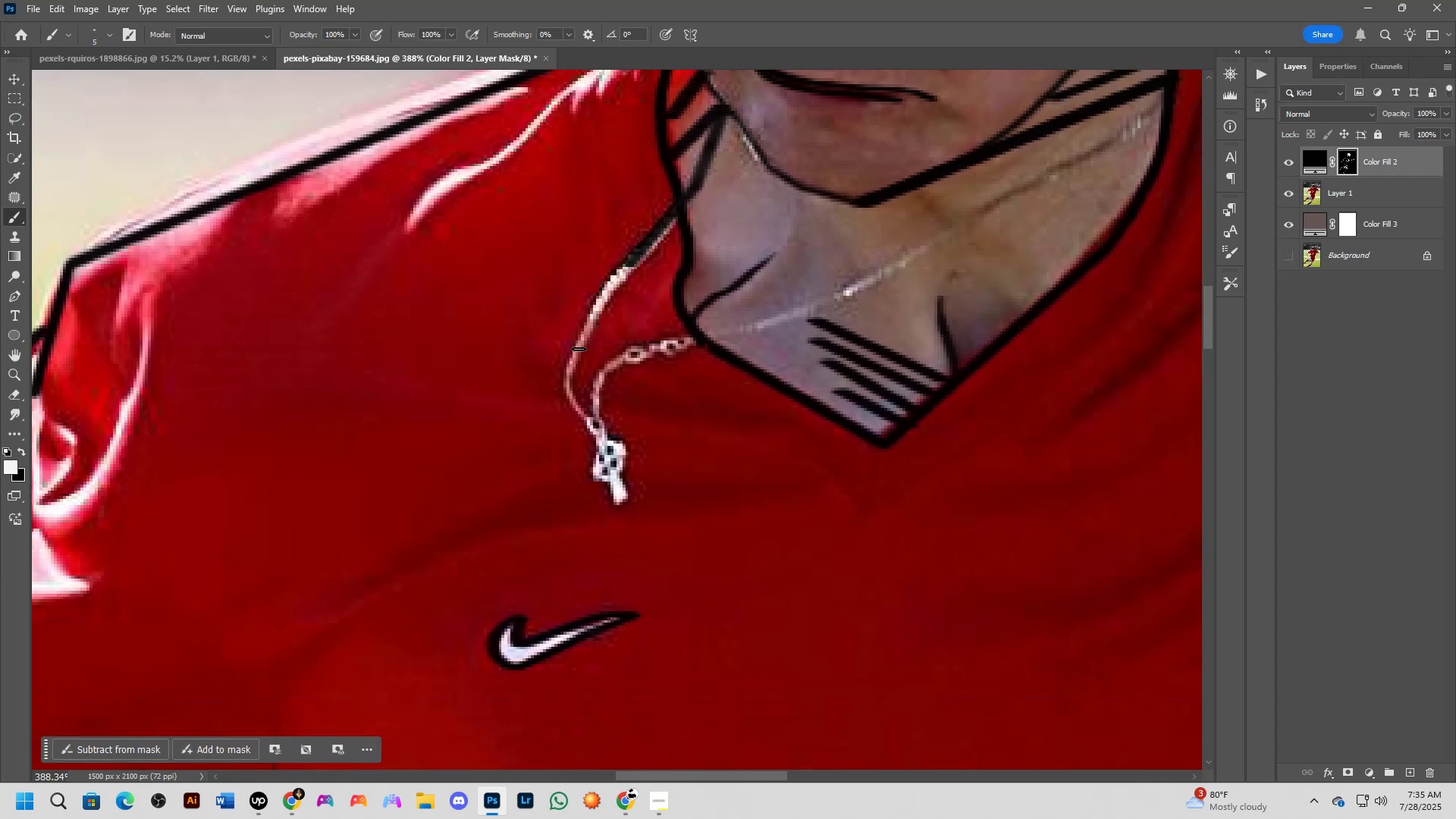 
left_click_drag(start_coordinate=[589, 409], to_coordinate=[596, 328])
 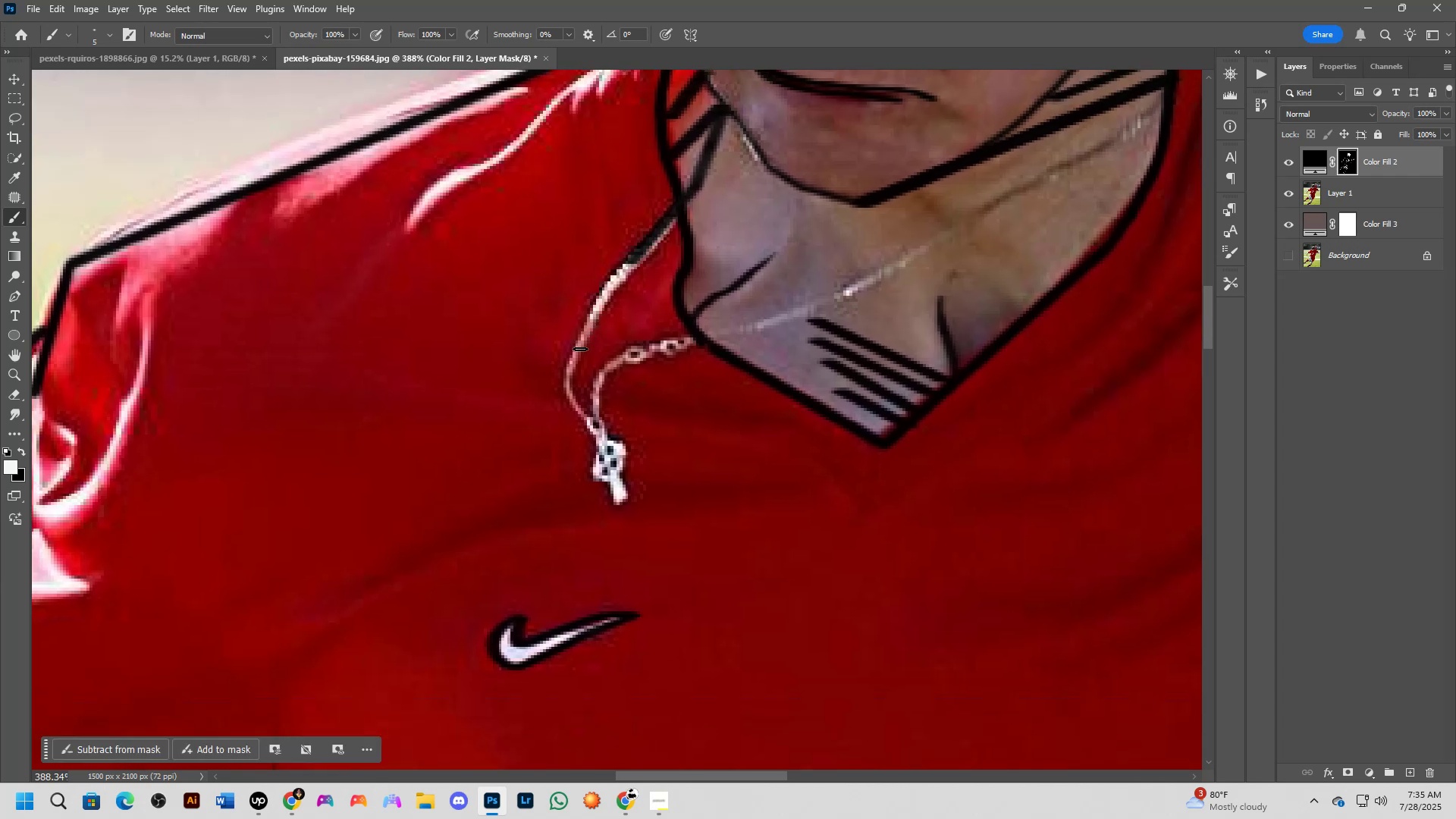 
hold_key(key=ShiftLeft, duration=0.34)
left_click([579, 349])
 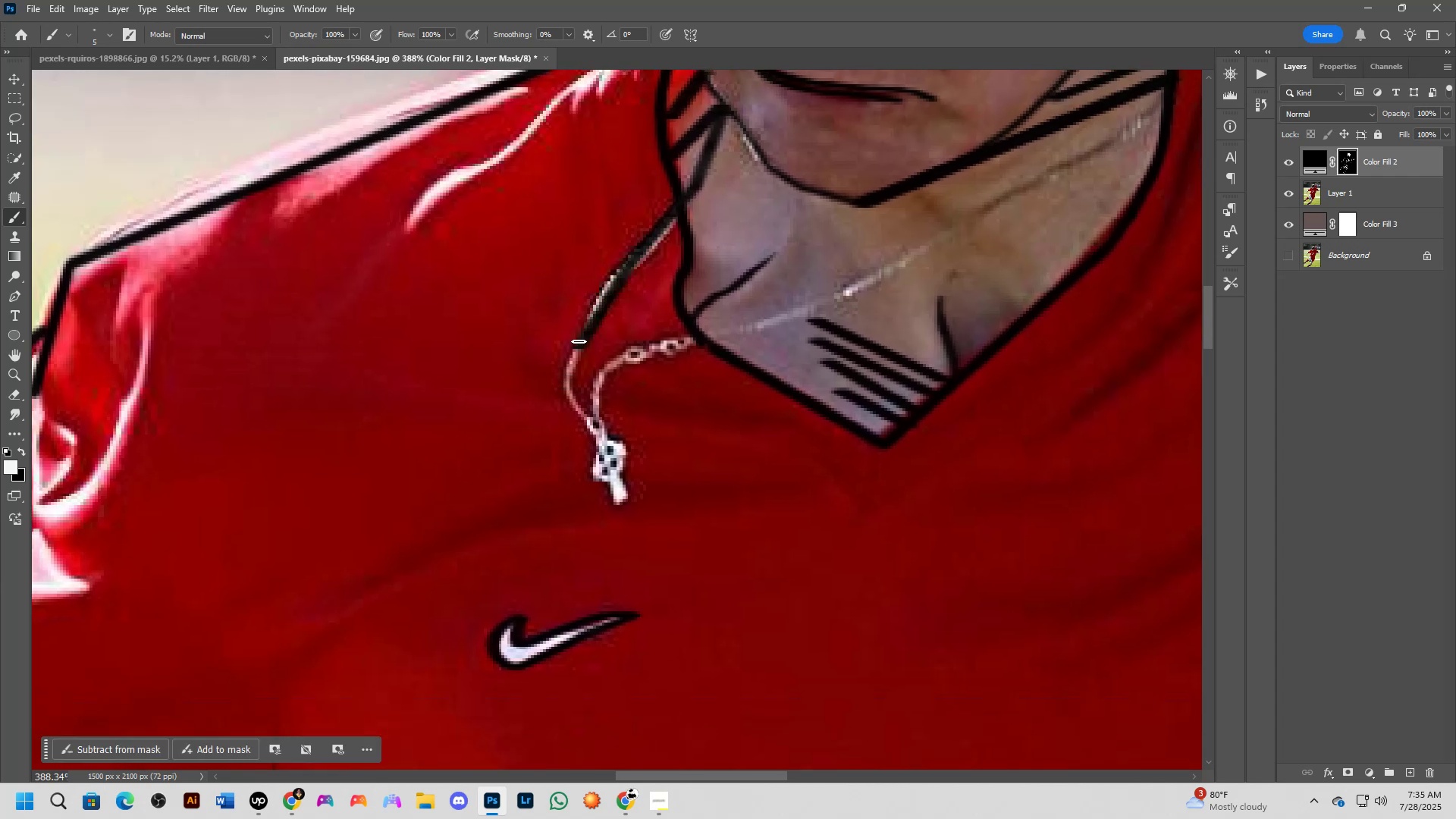 
left_click_drag(start_coordinate=[579, 344], to_coordinate=[839, 299])
 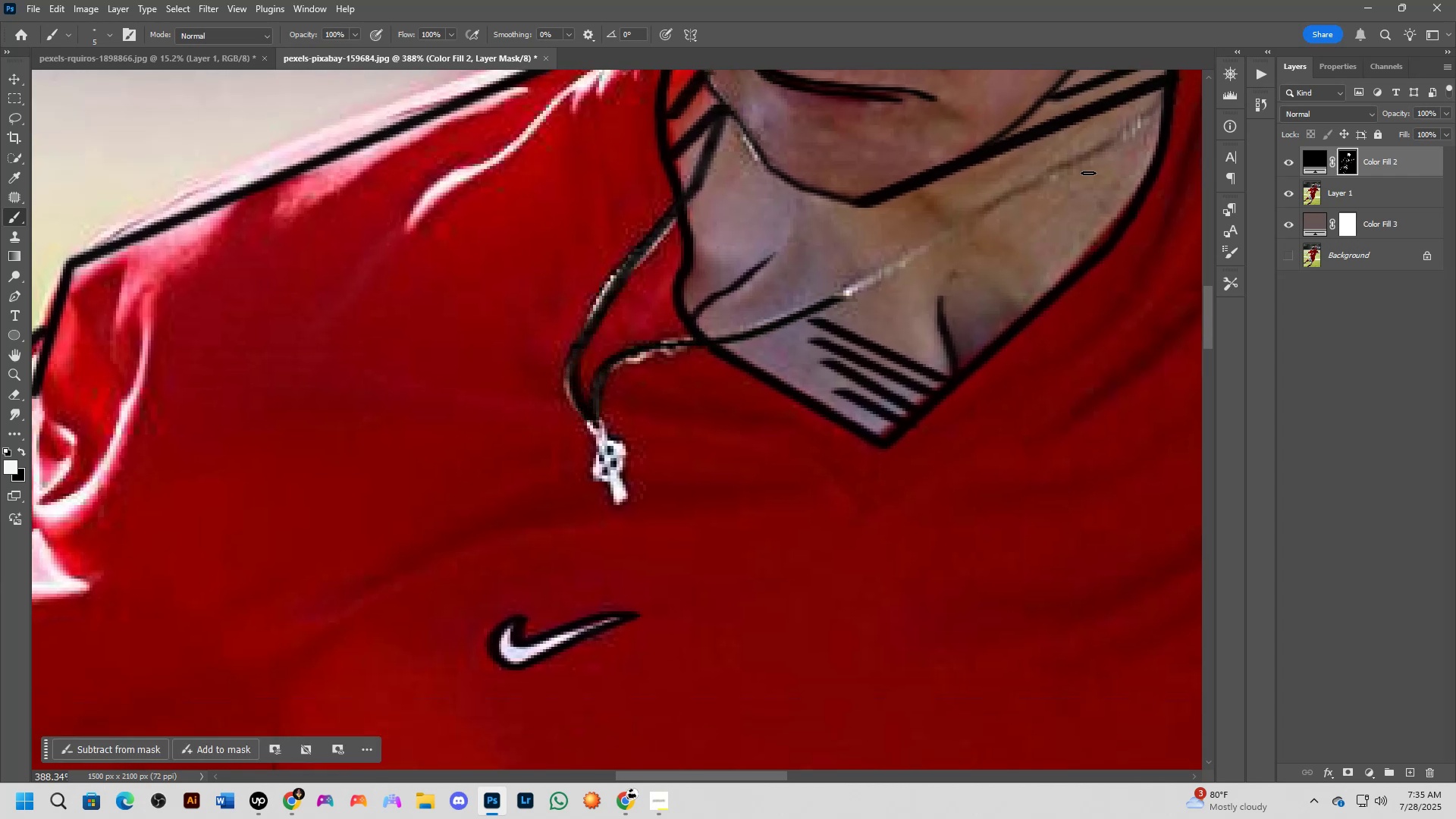 
hold_key(key=ShiftLeft, duration=0.4)
left_click([1056, 171])
 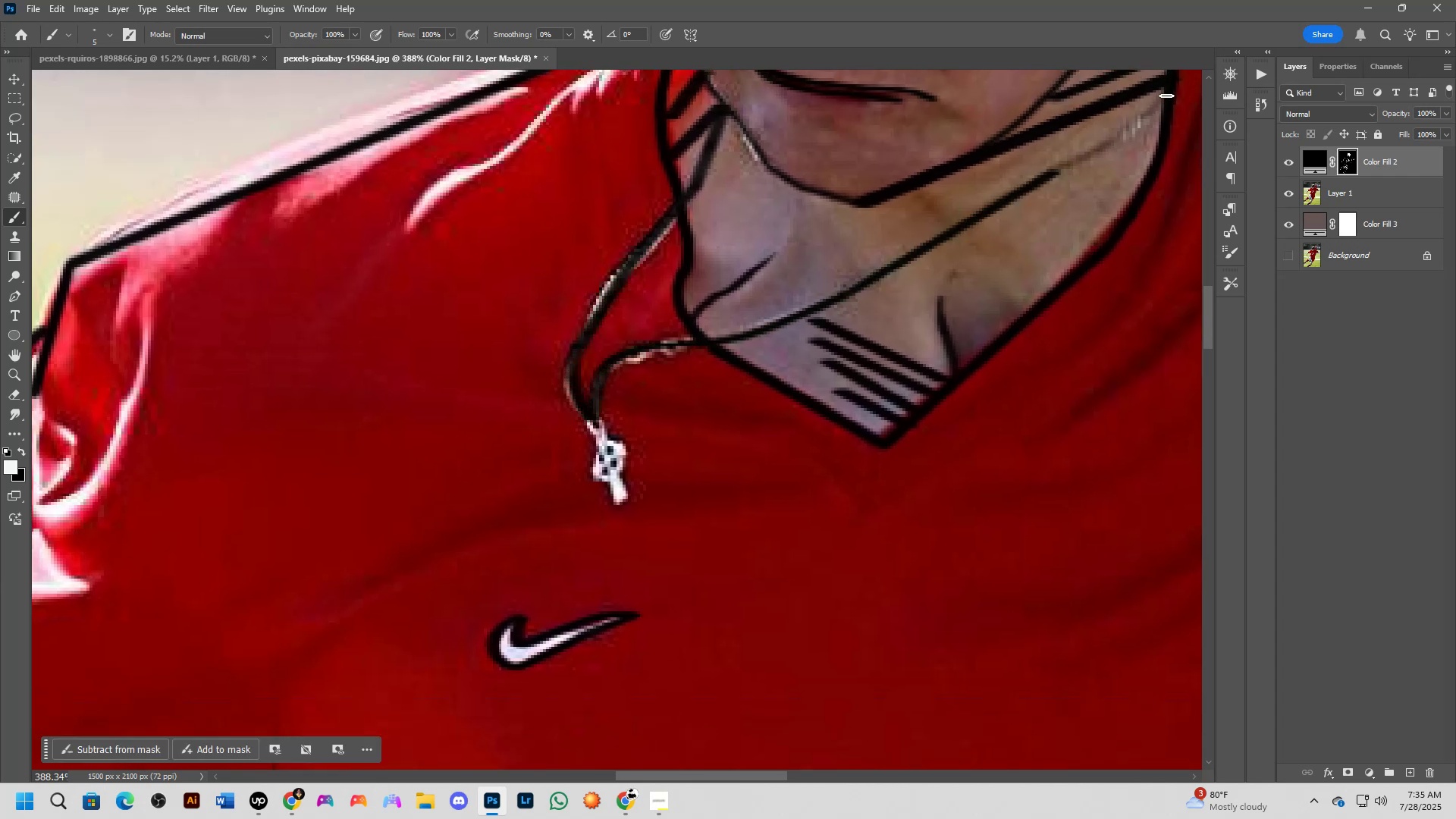 
hold_key(key=ShiftLeft, duration=1.0)
left_click([1167, 77])
 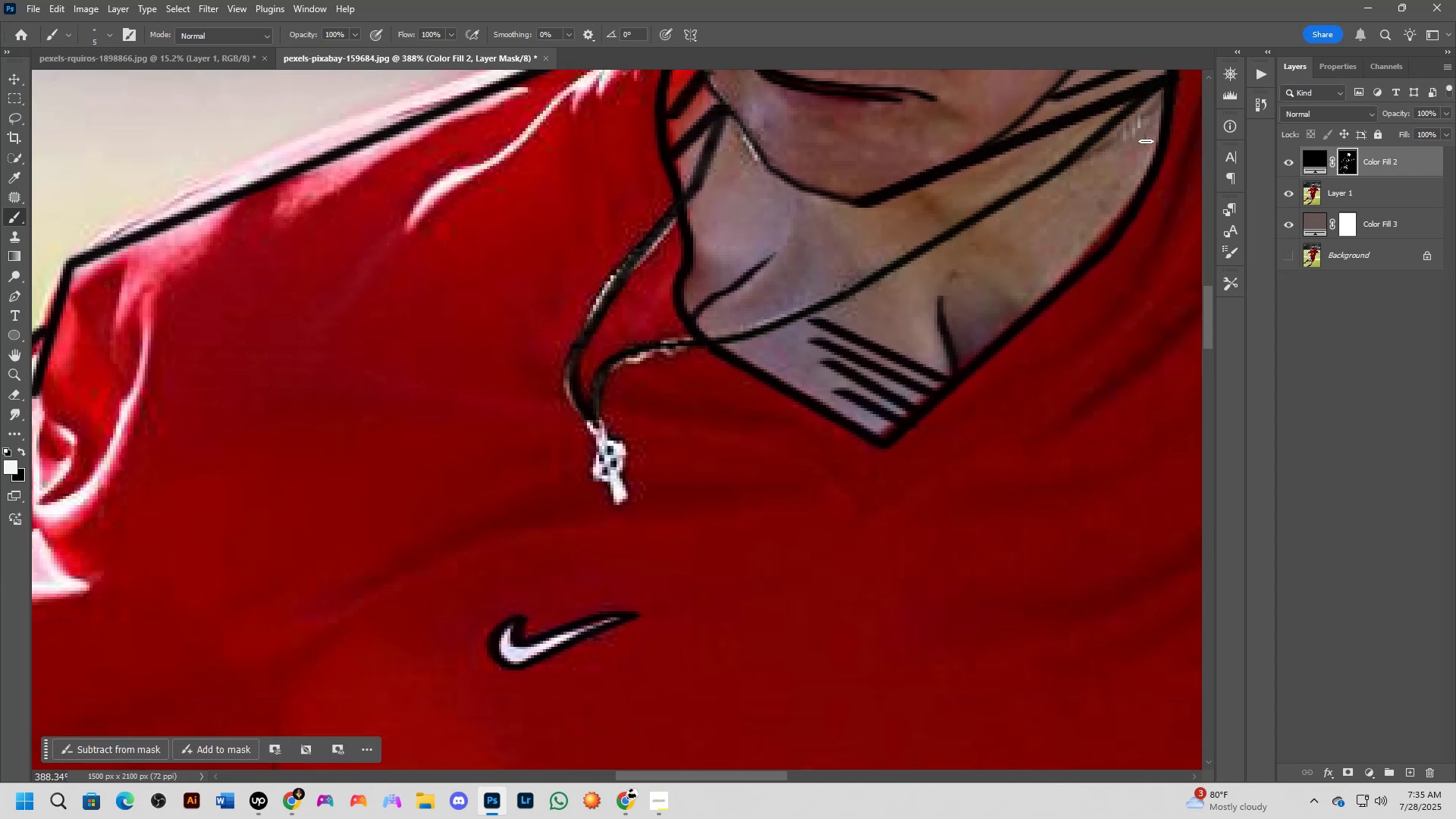 
key(Shift+ShiftLeft)
 